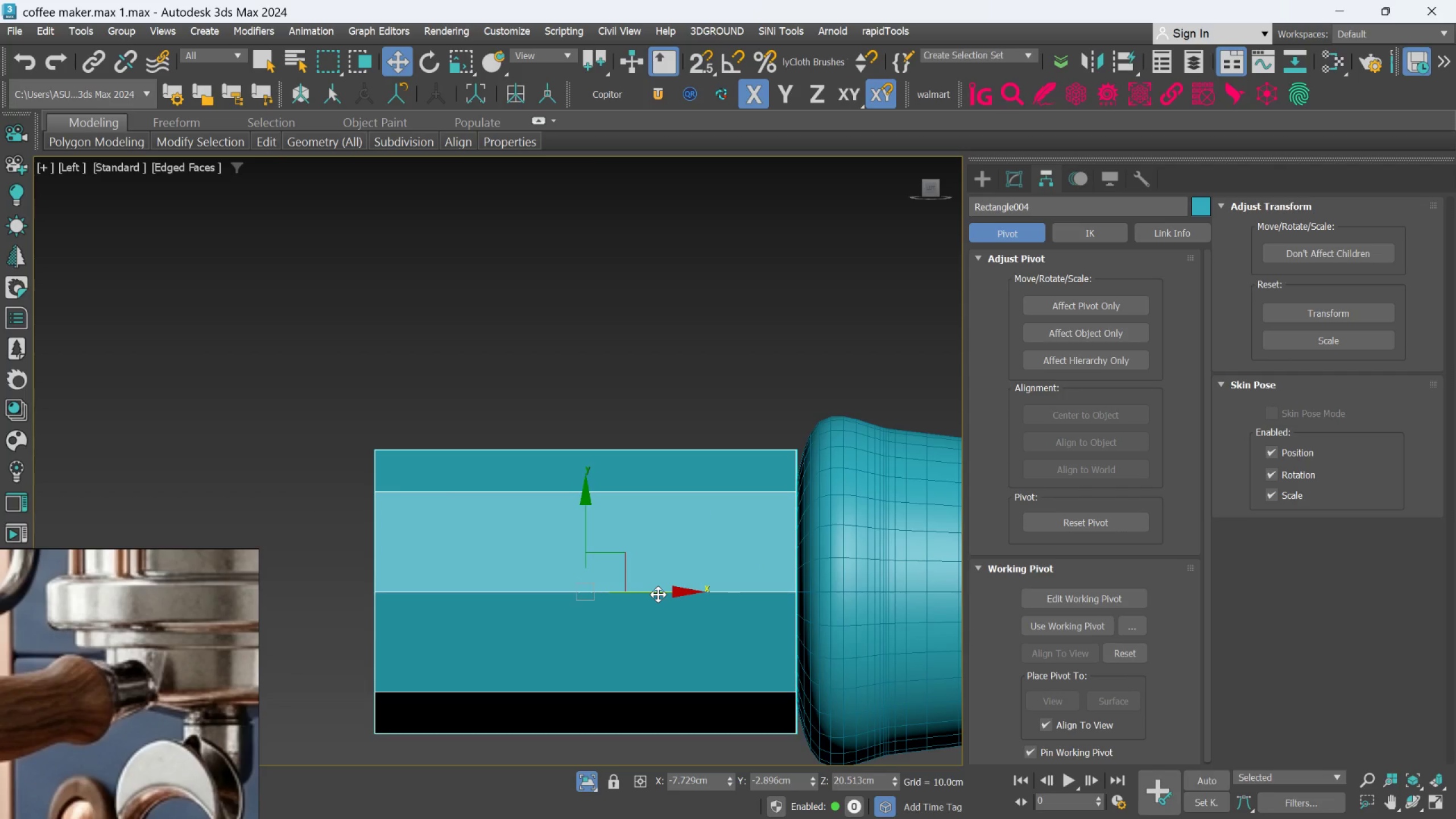 
left_click_drag(start_coordinate=[658, 594], to_coordinate=[665, 595])
 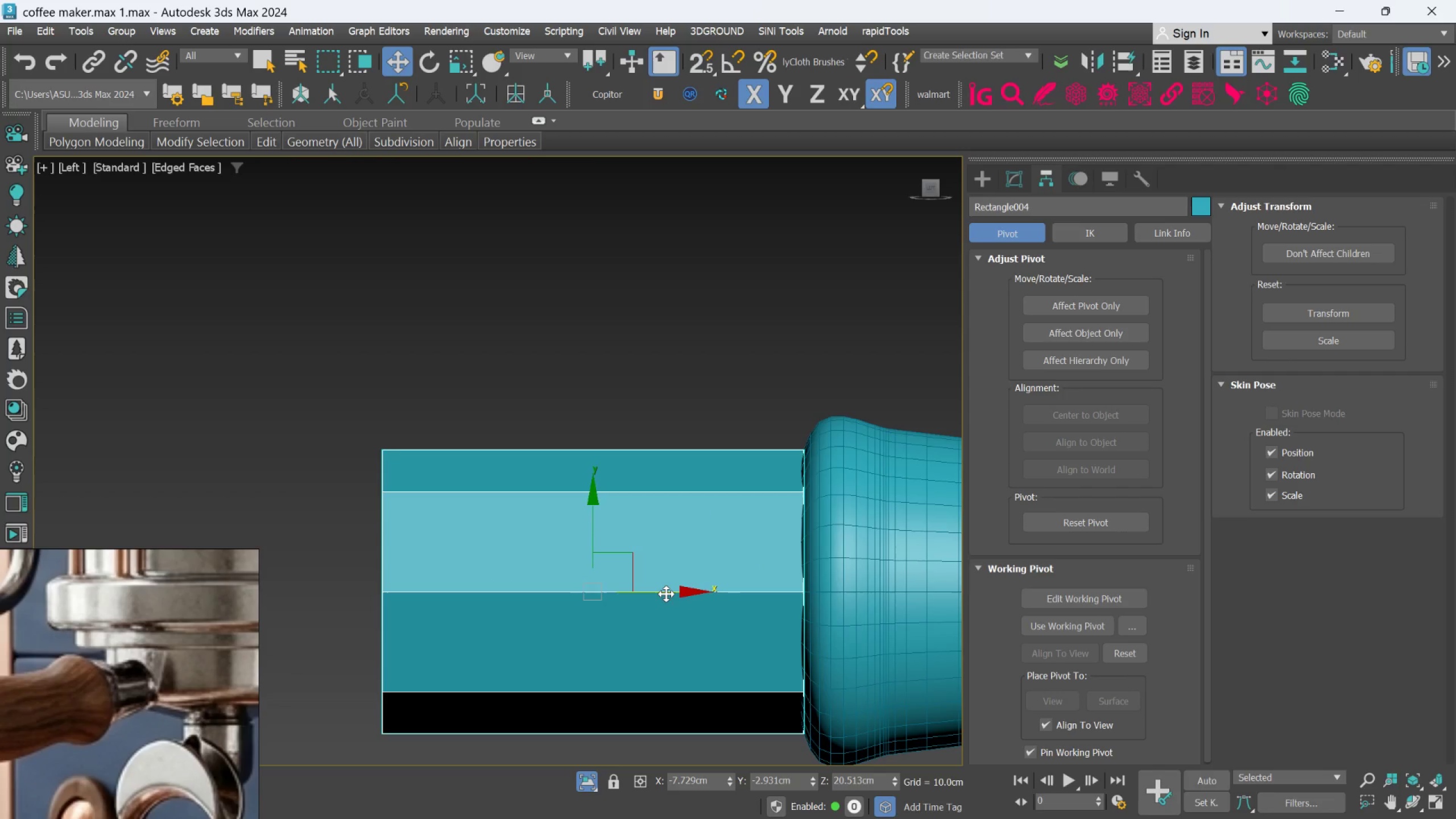 
key(Alt+1)
 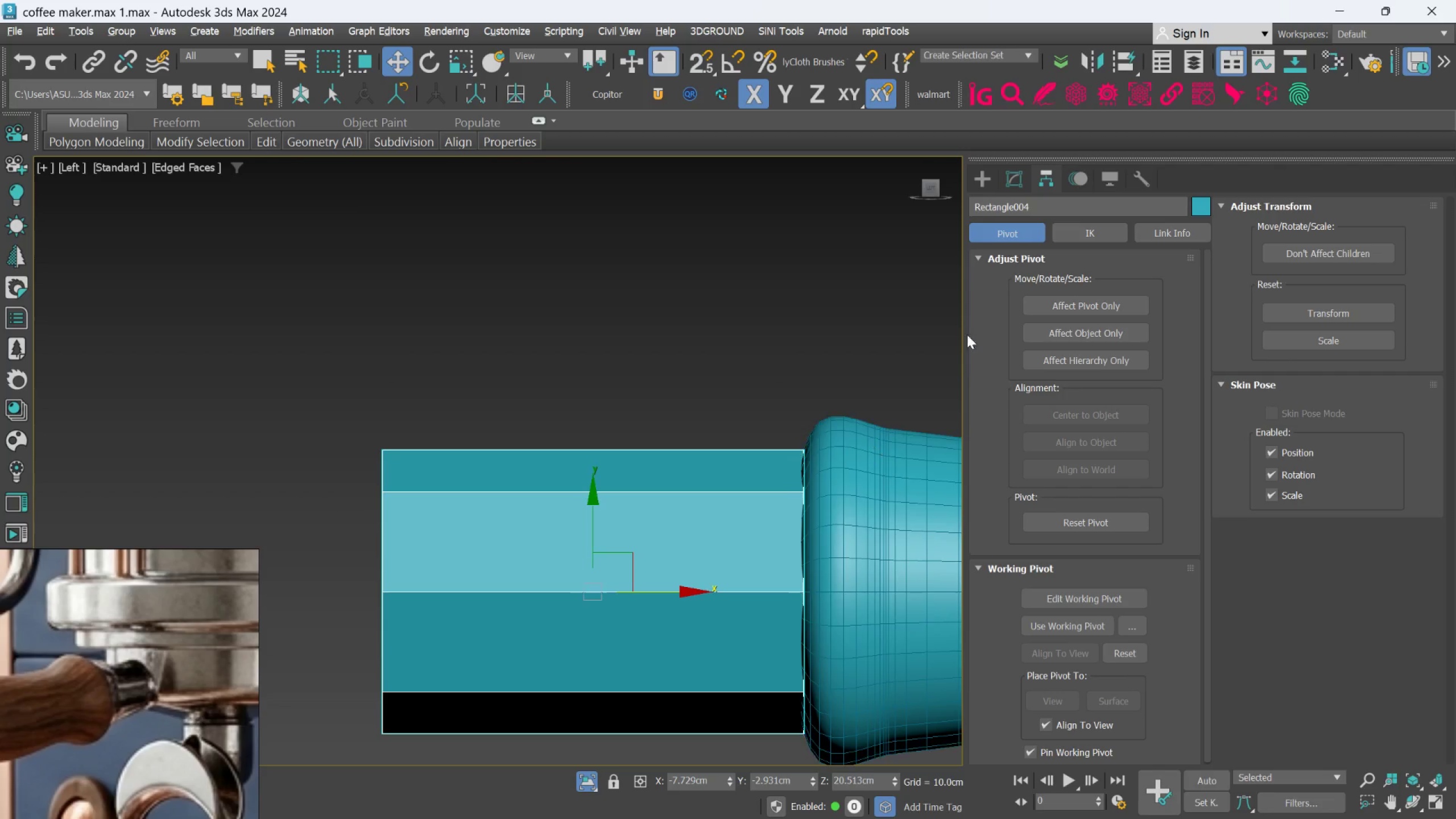 
left_click([1015, 187])
 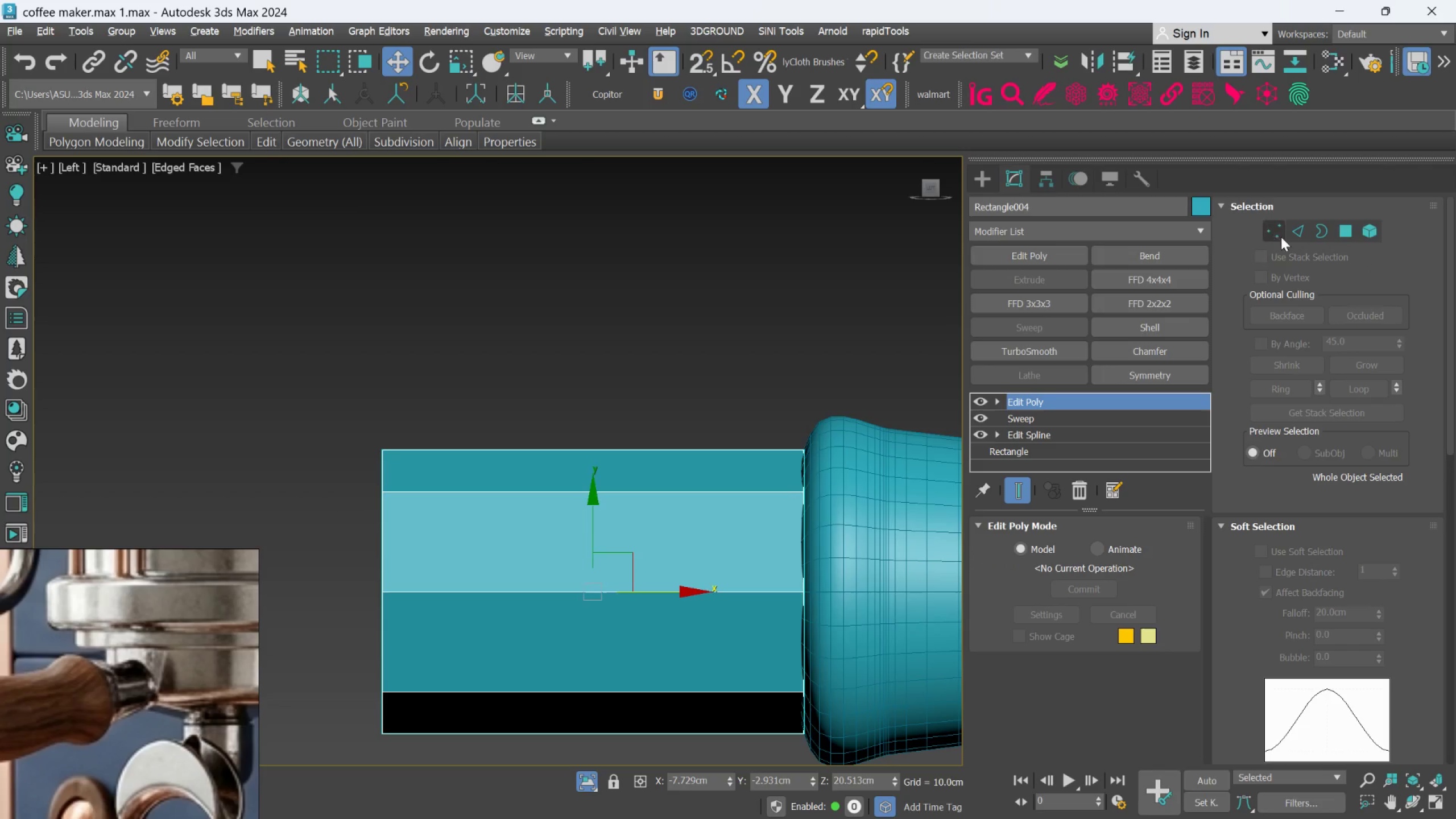 
left_click([1286, 230])
 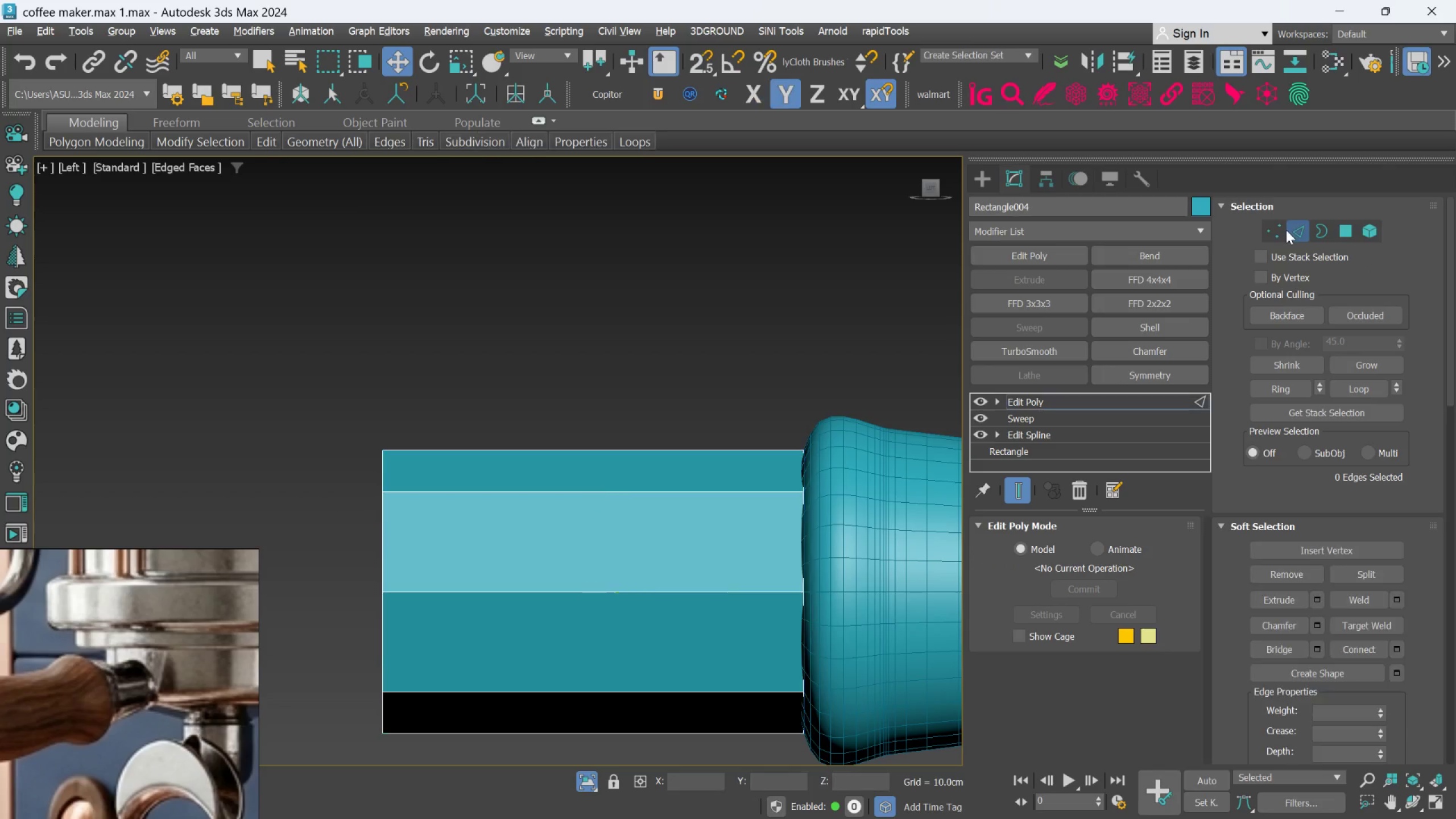 
key(Alt+1)
 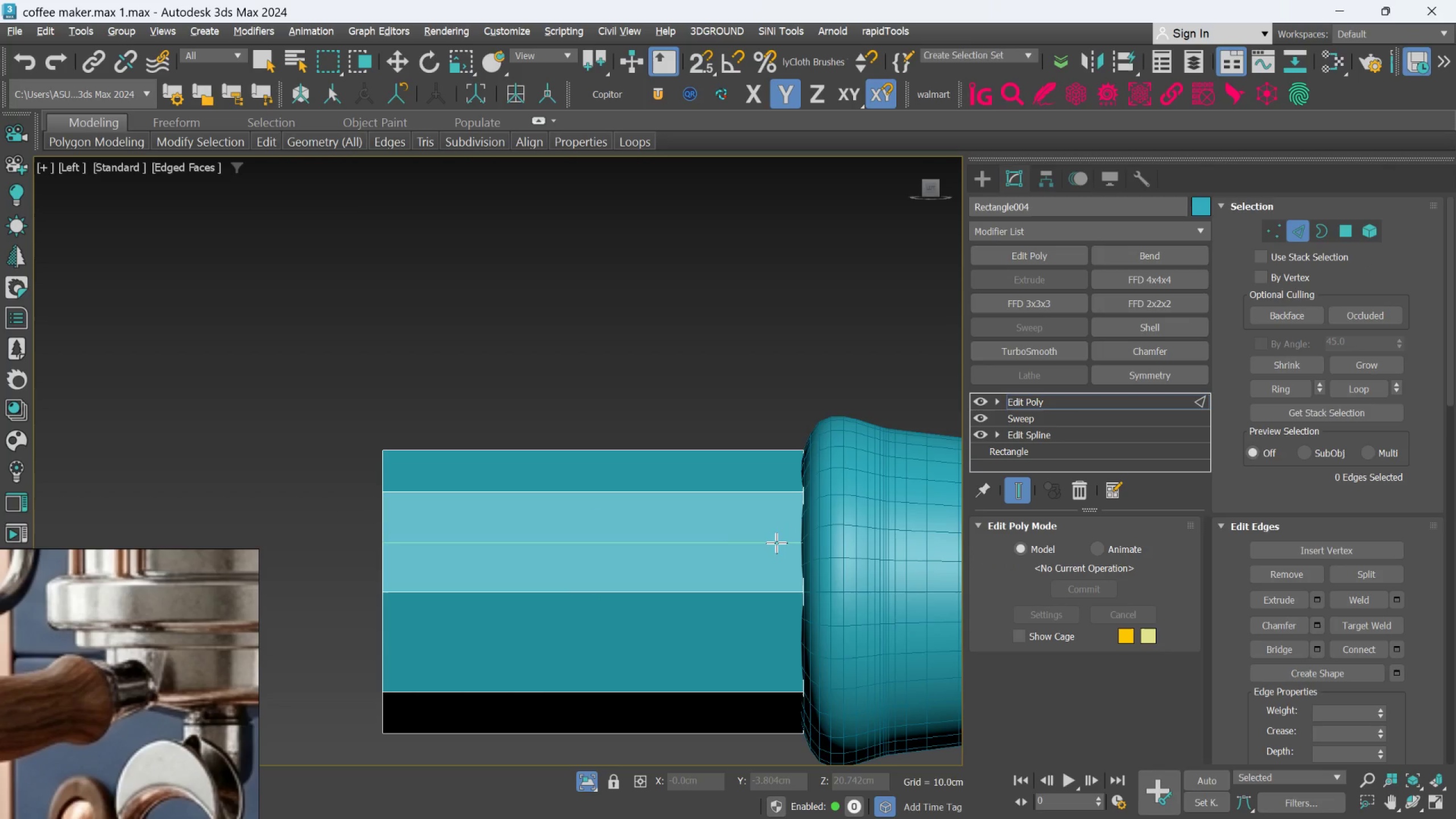 
left_click([780, 499])
 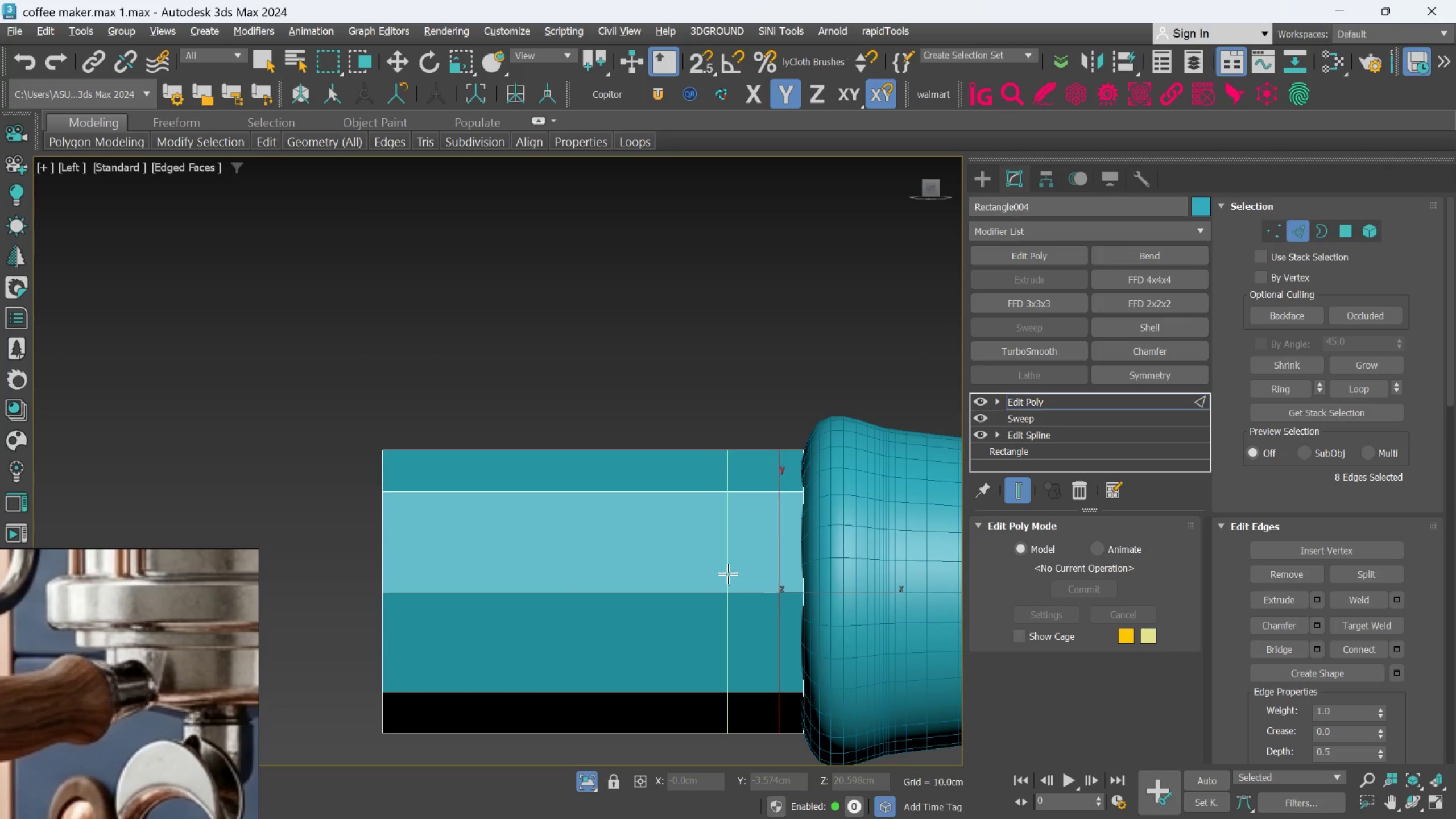 
key(Alt+1)
 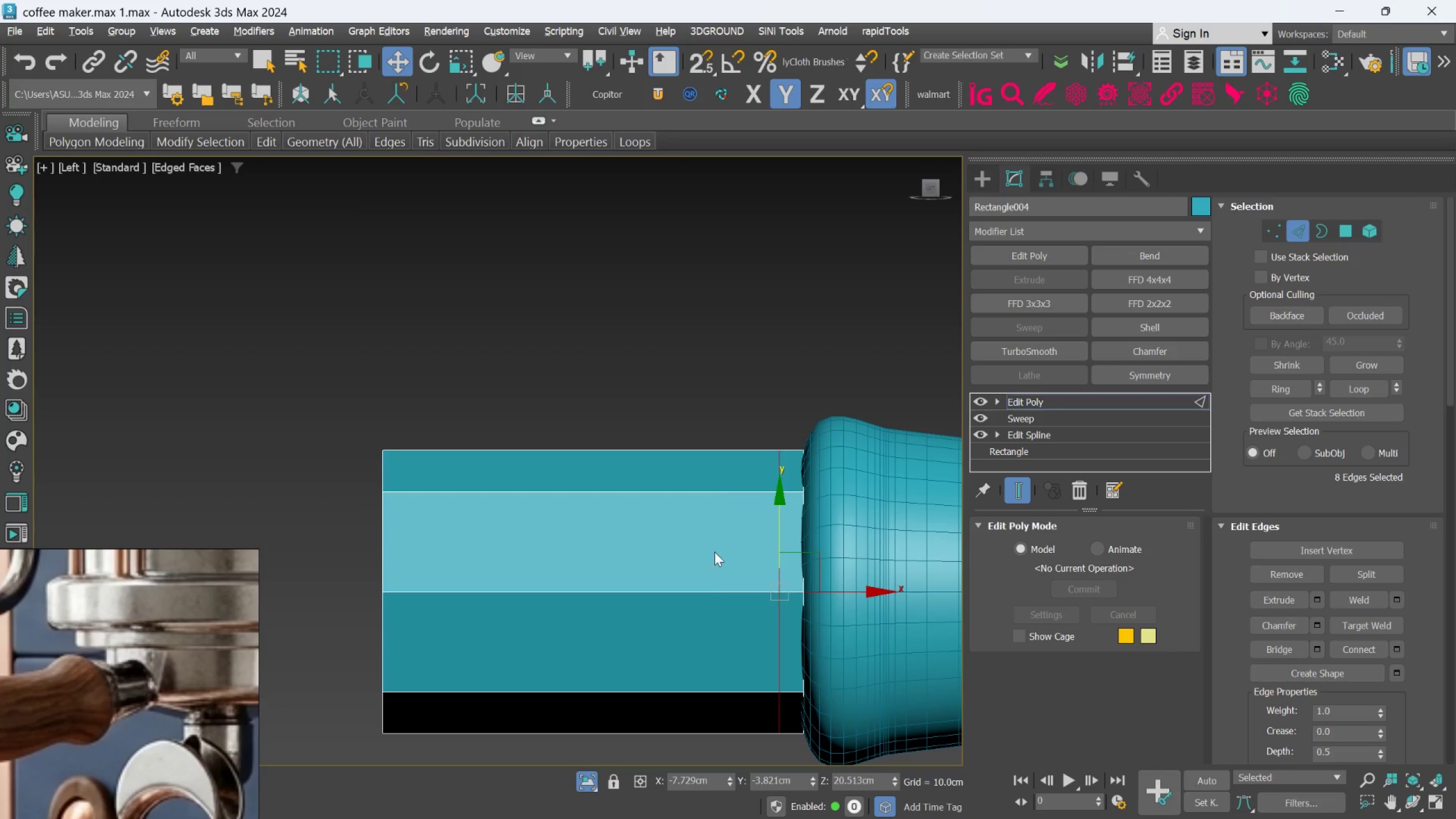 
scroll: coordinate [708, 557], scroll_direction: down, amount: 3.0
 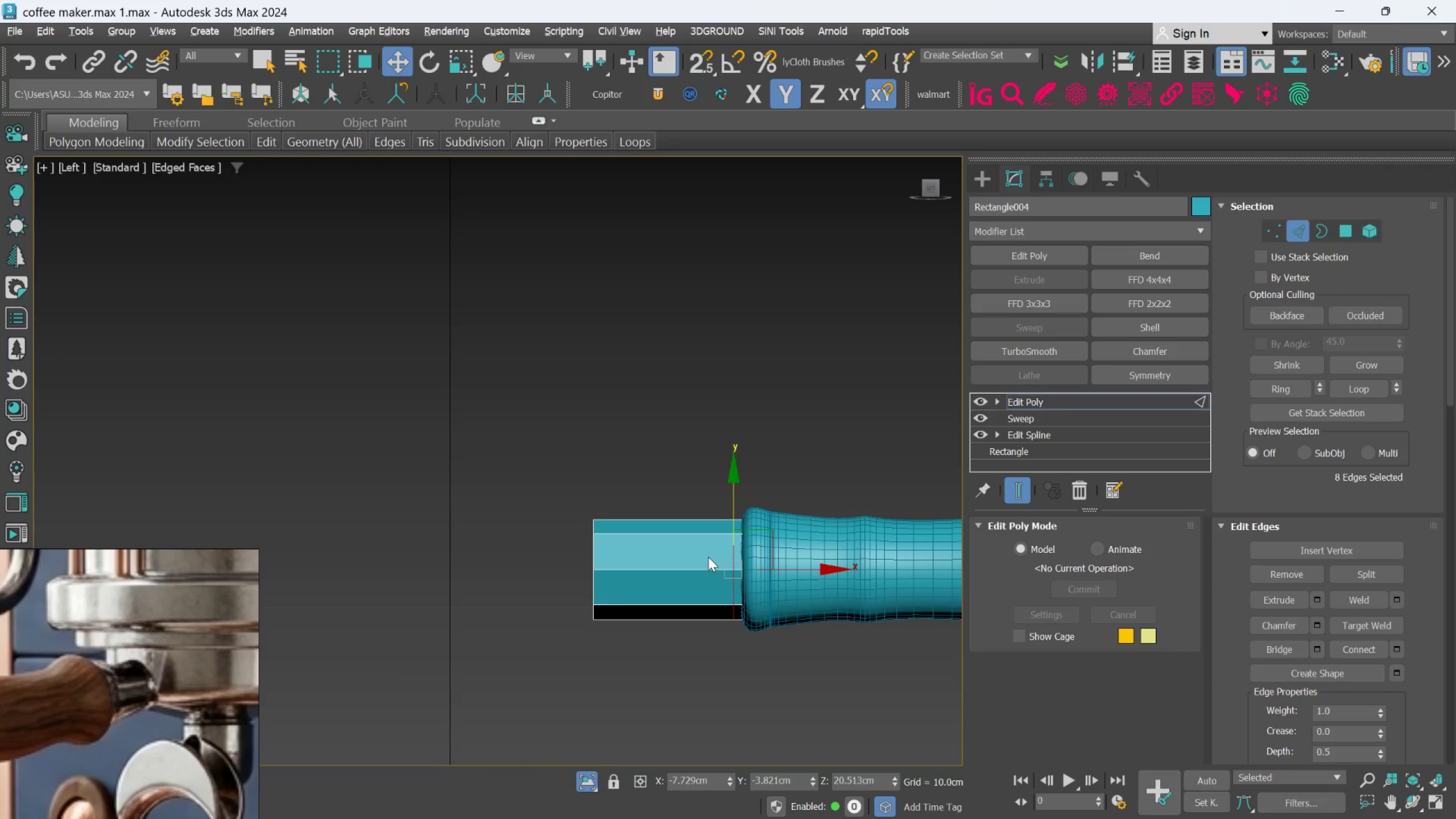 
scroll: coordinate [708, 557], scroll_direction: up, amount: 2.0
 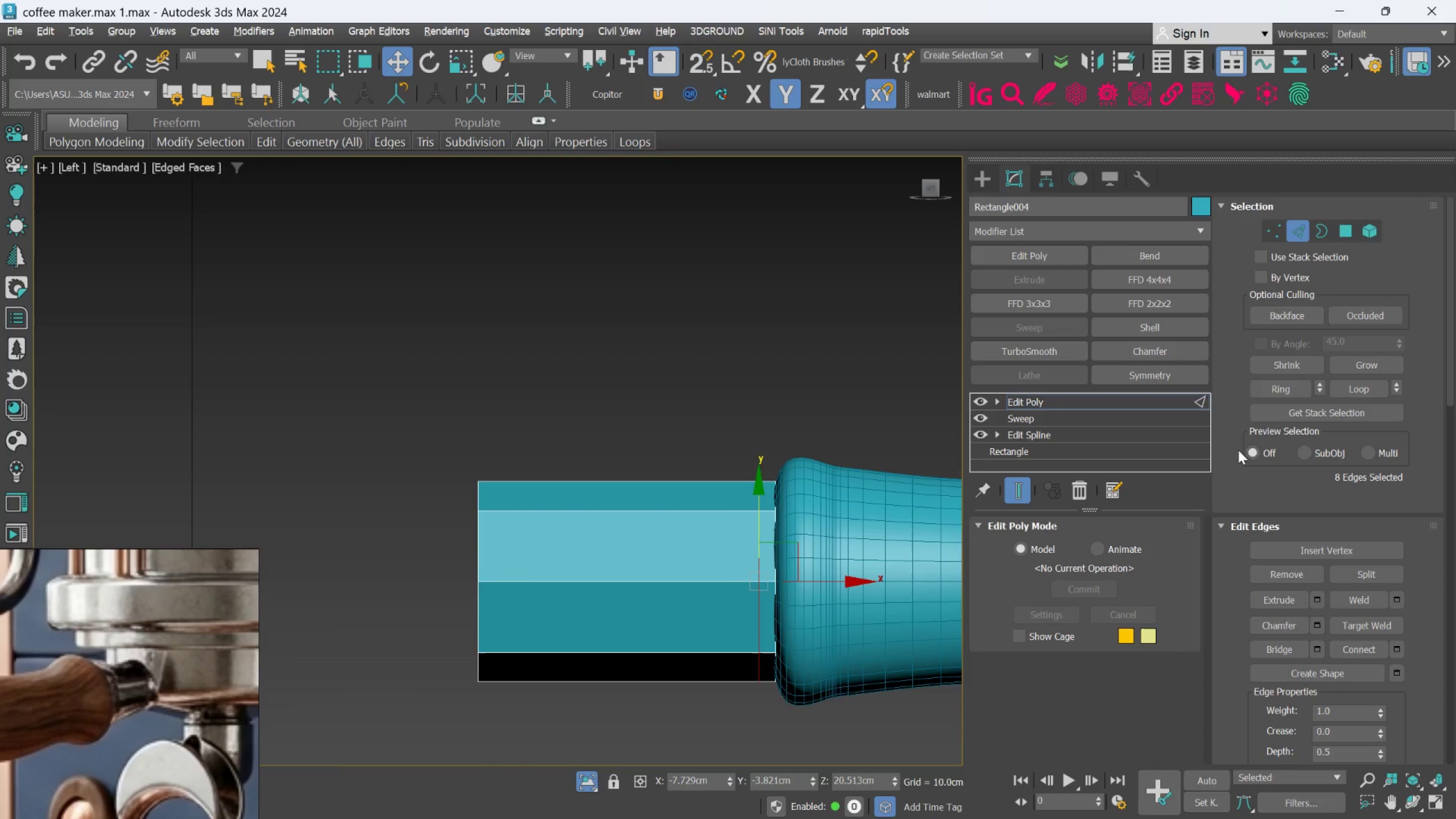 
left_click_drag(start_coordinate=[1349, 228], to_coordinate=[1339, 239])
 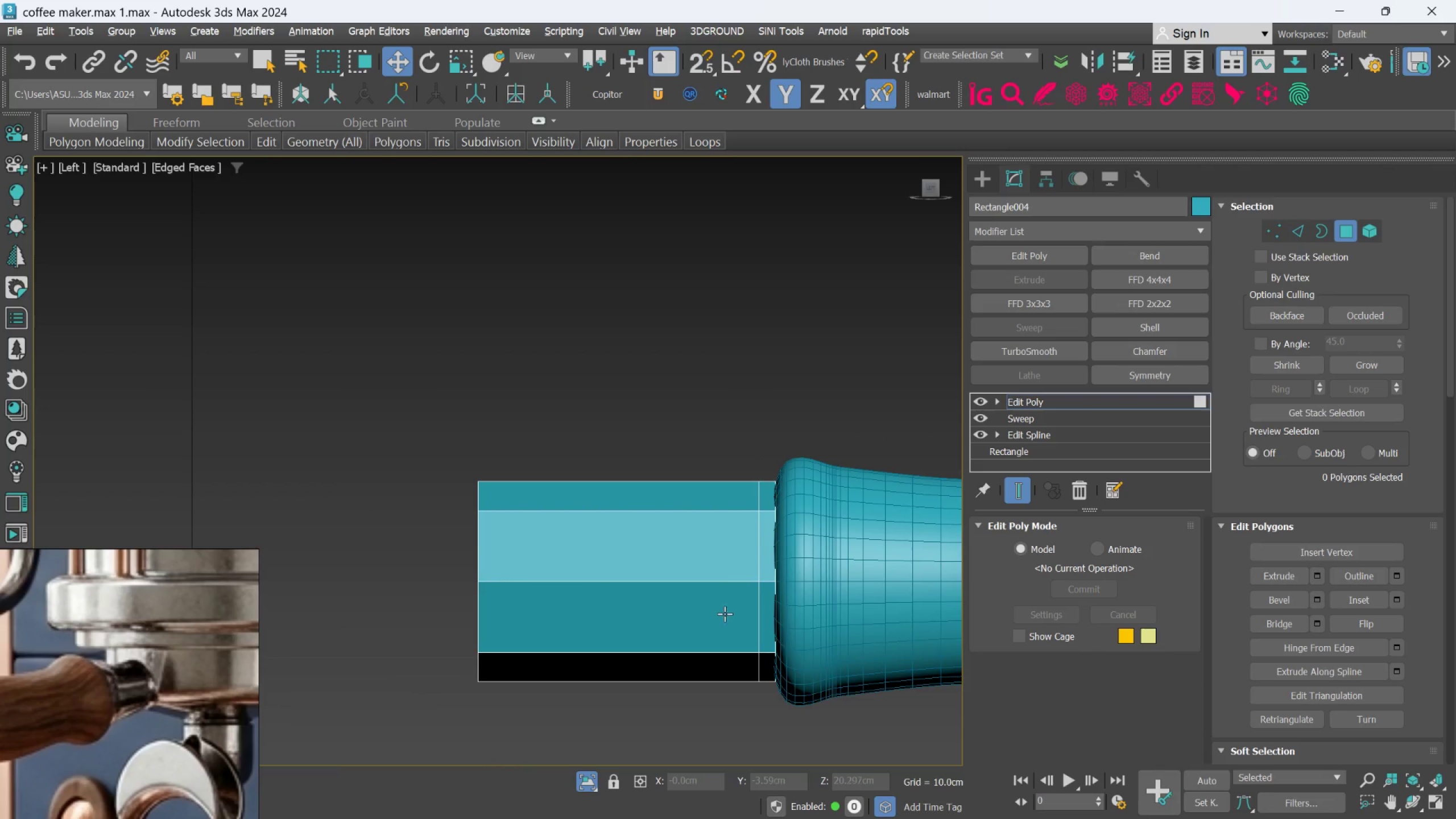 
left_click([769, 568])
 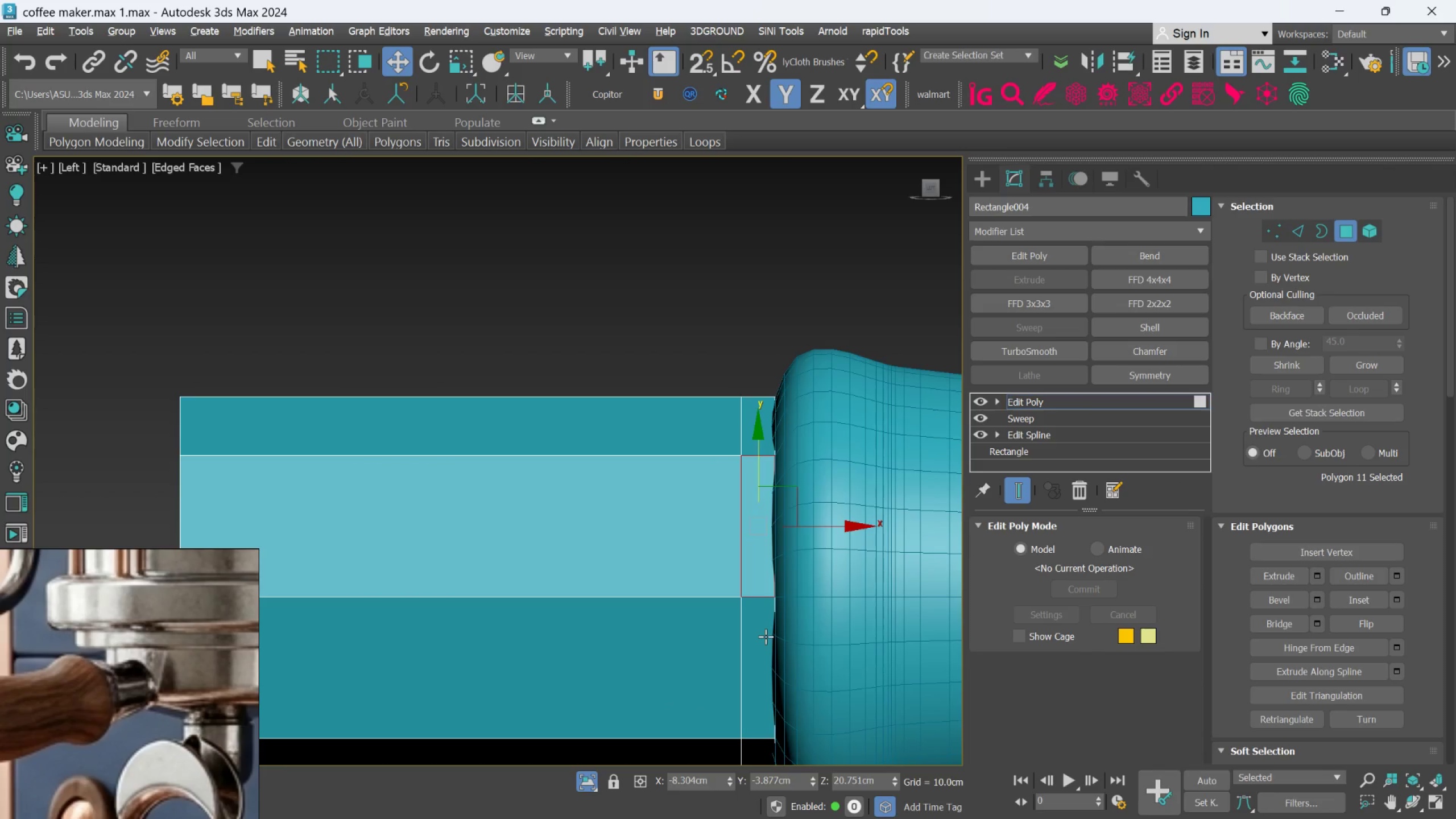 
scroll: coordinate [776, 565], scroll_direction: up, amount: 2.0
 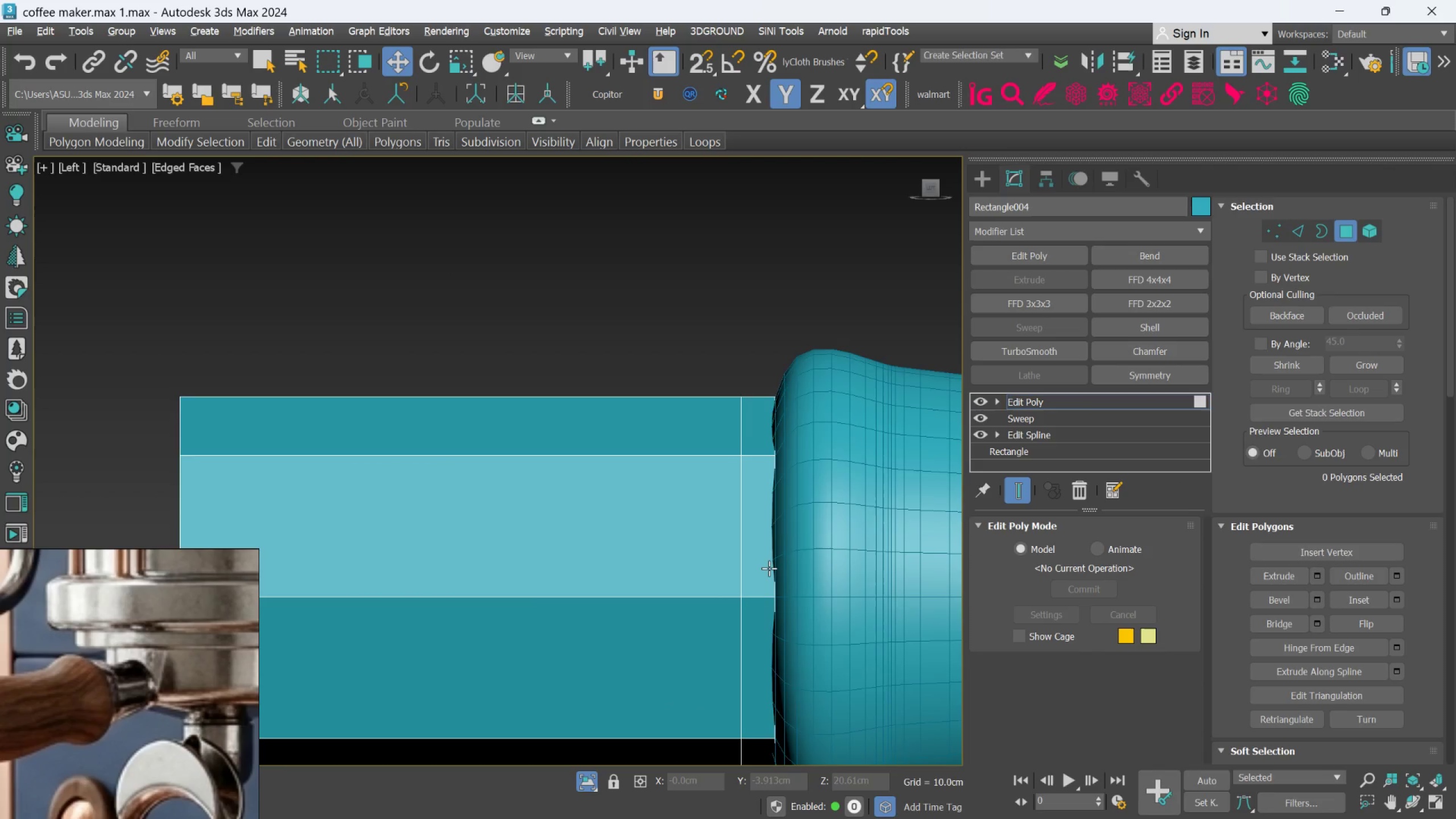 
hold_key(key=ControlLeft, duration=0.72)
double_click([766, 638])
 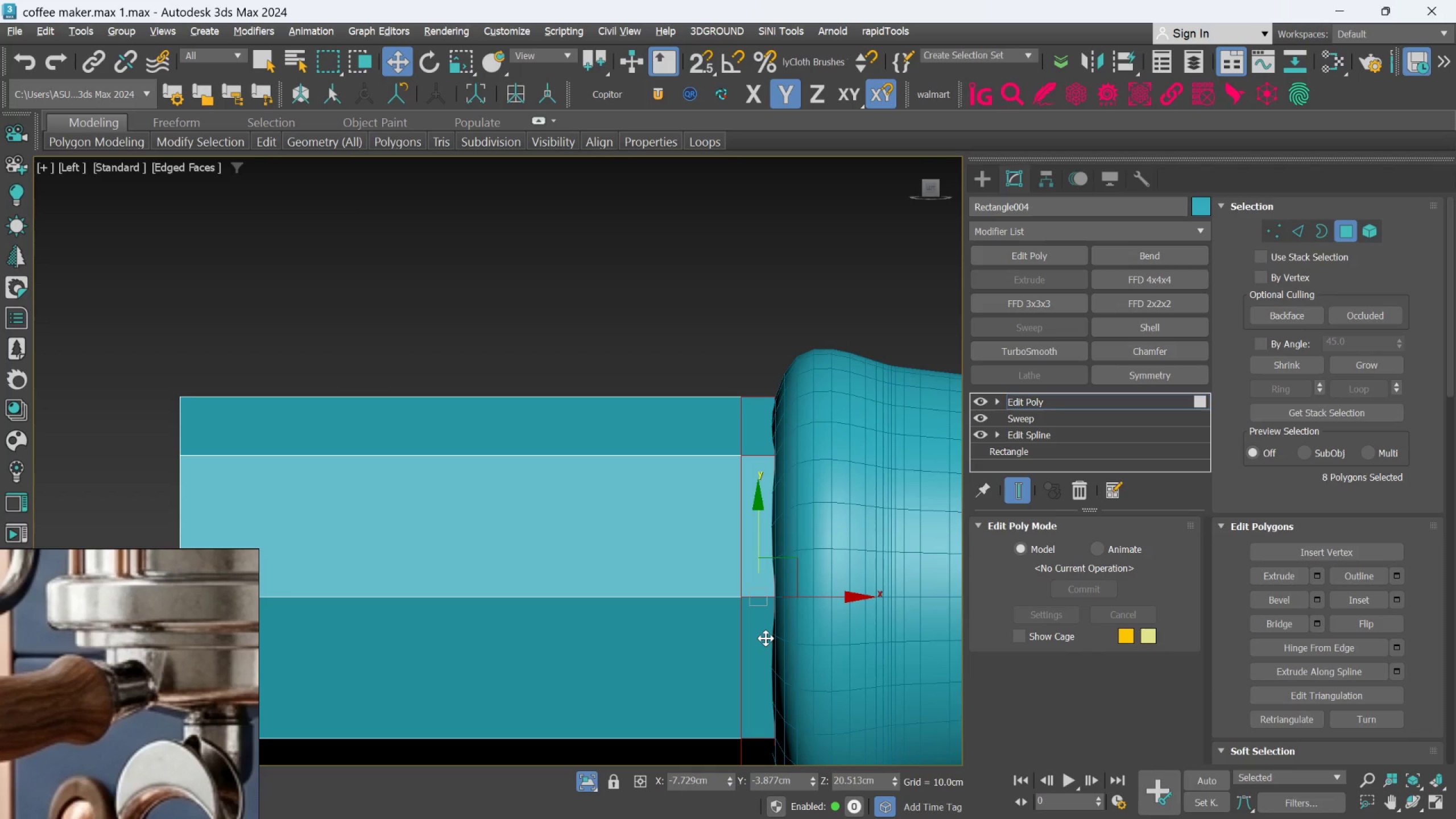 
scroll: coordinate [766, 638], scroll_direction: down, amount: 1.0
 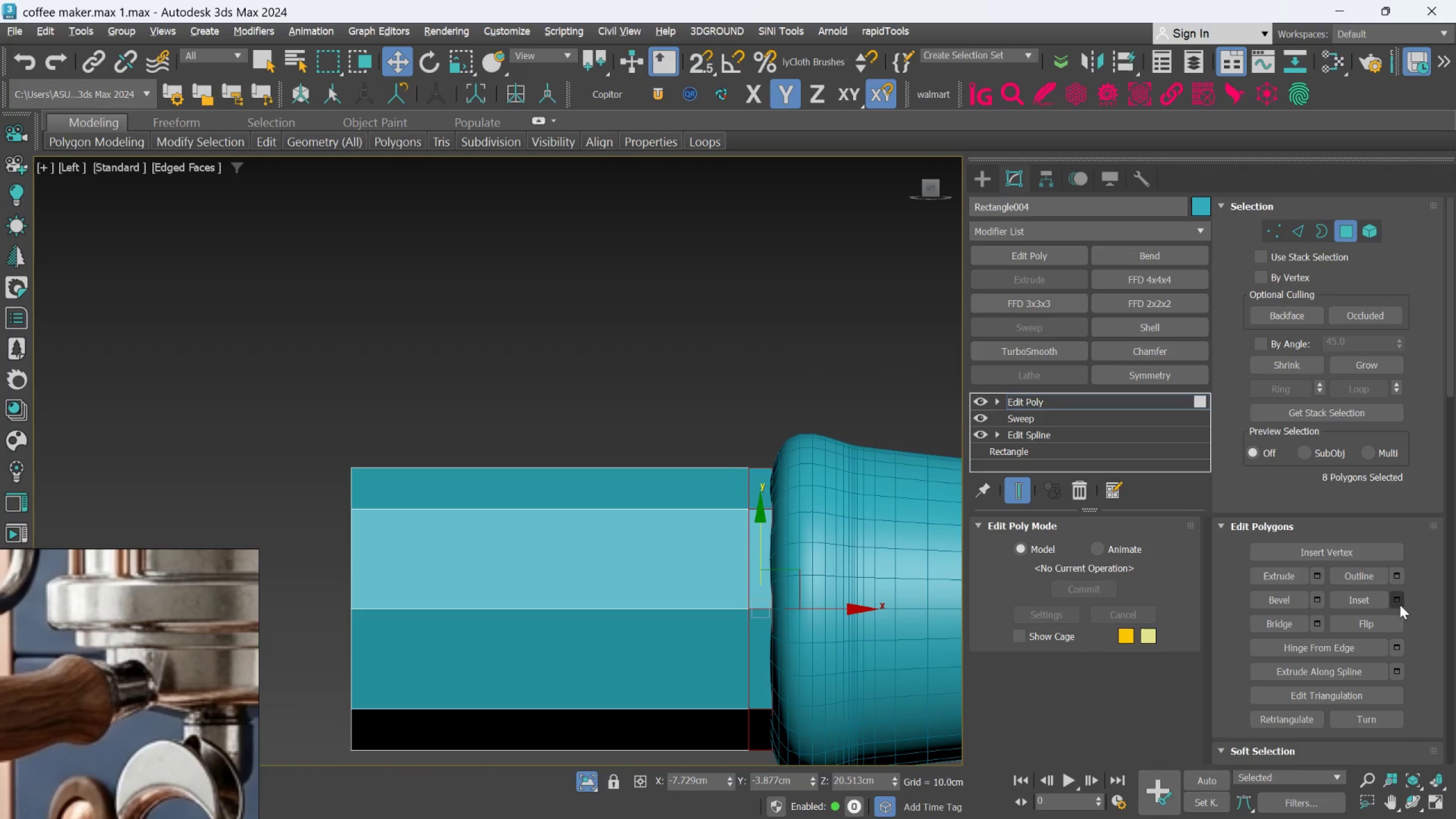 
wait(7.12)
 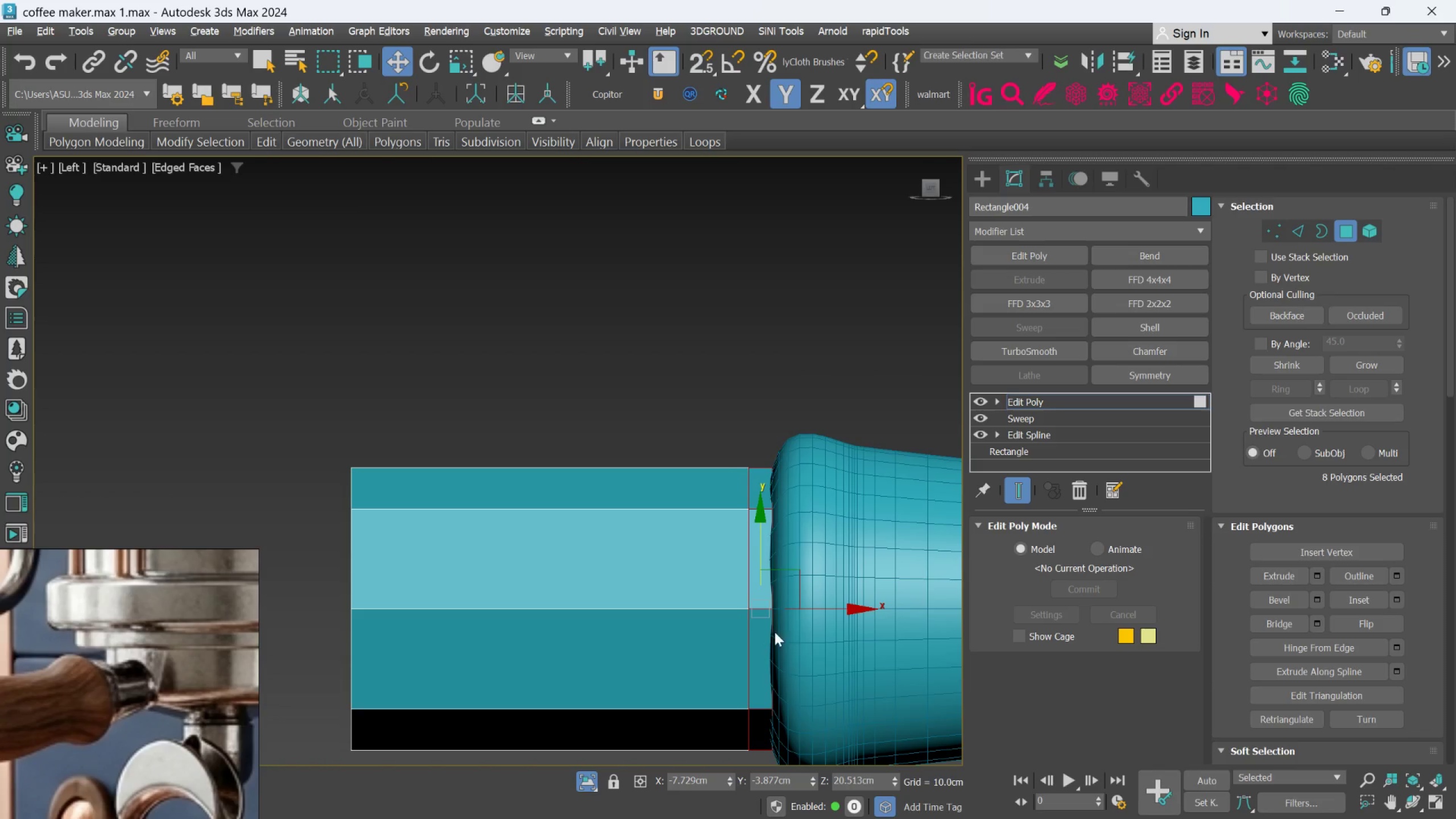 
left_click([1323, 573])
 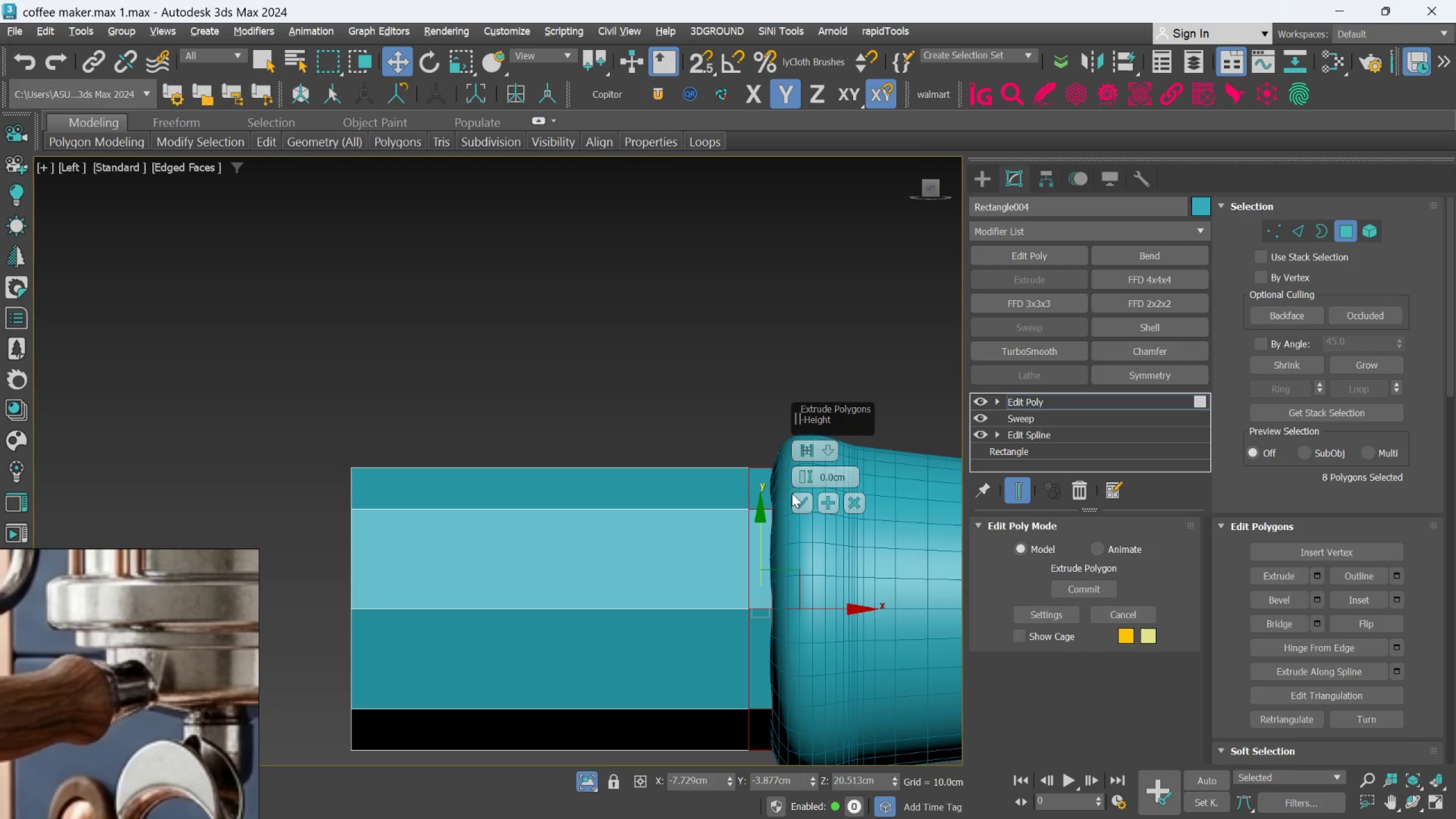 
hold_key(key=AltLeft, duration=1.5)
left_click_drag(start_coordinate=[805, 473], to_coordinate=[805, 420])
 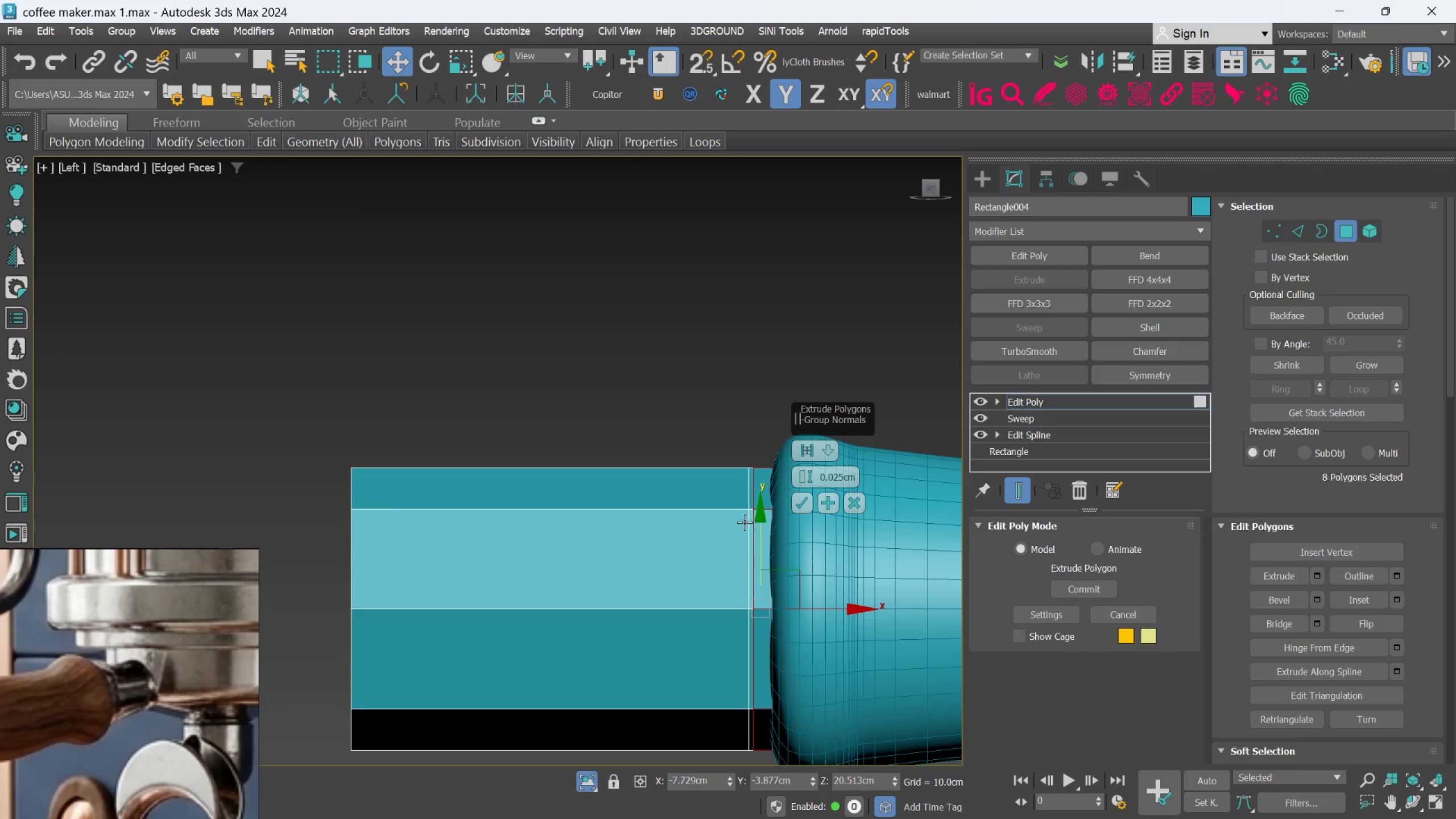 
key(Alt+AltLeft)
 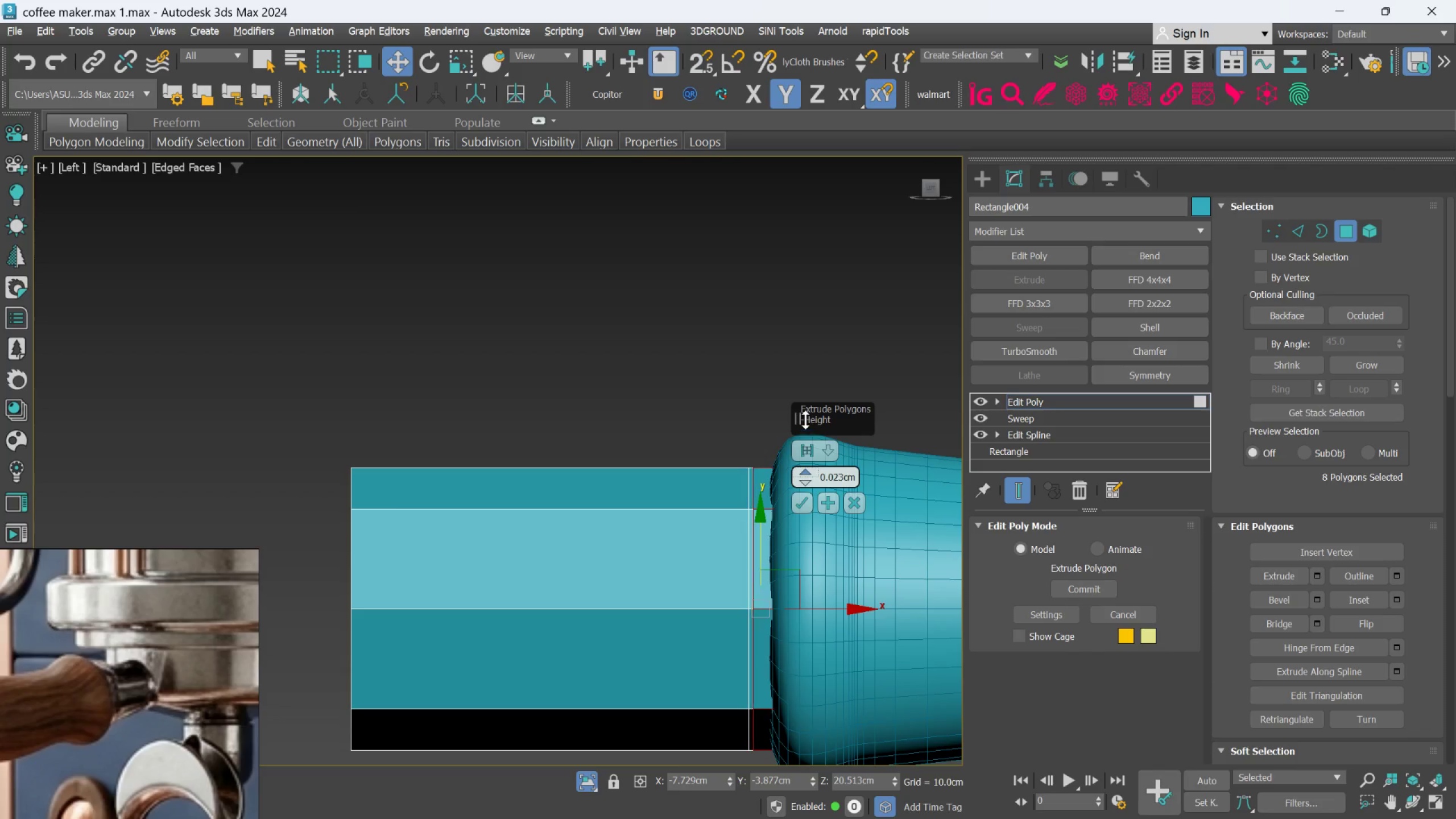 
key(Alt+AltLeft)
 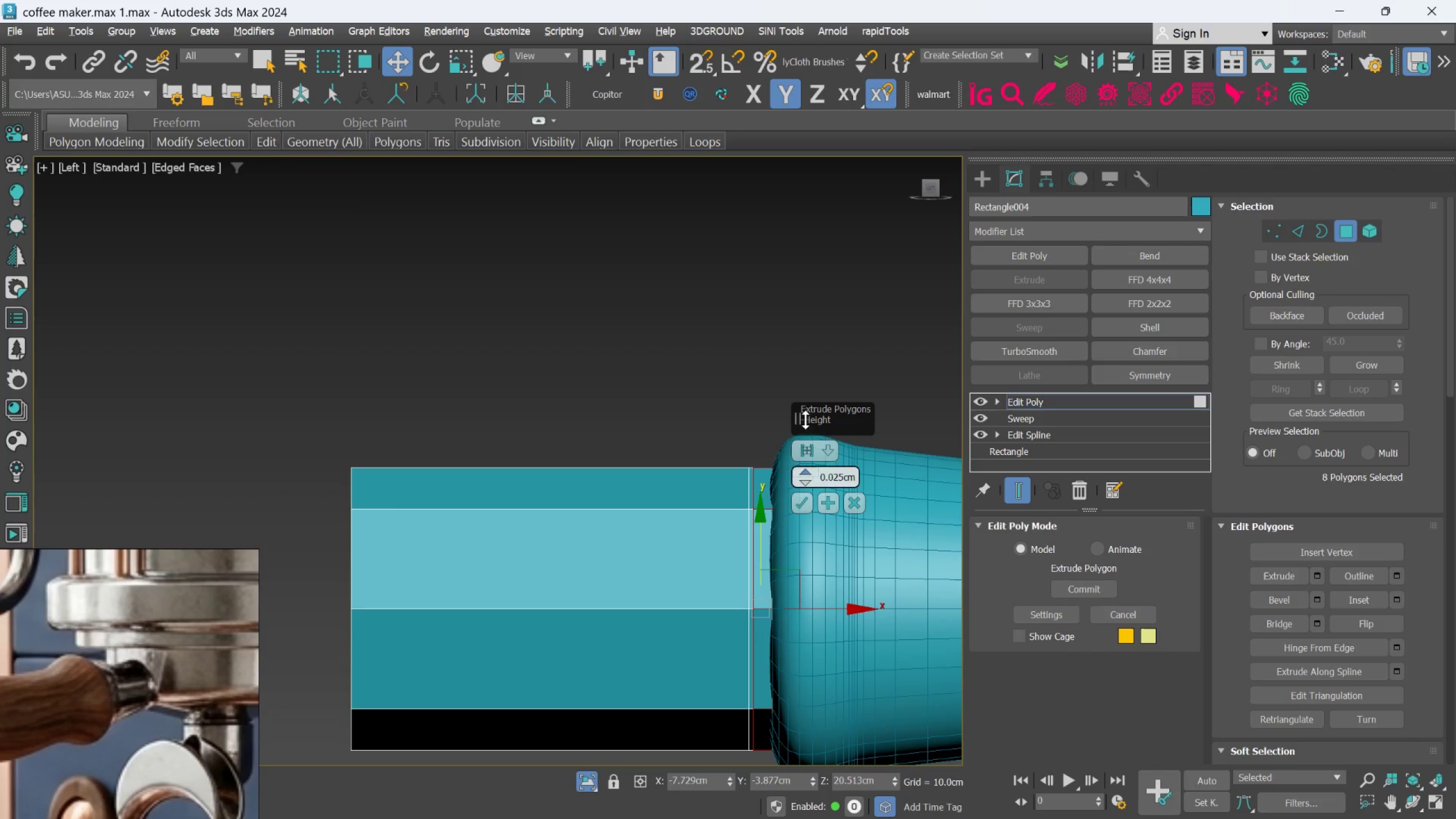 
key(Alt+AltLeft)
 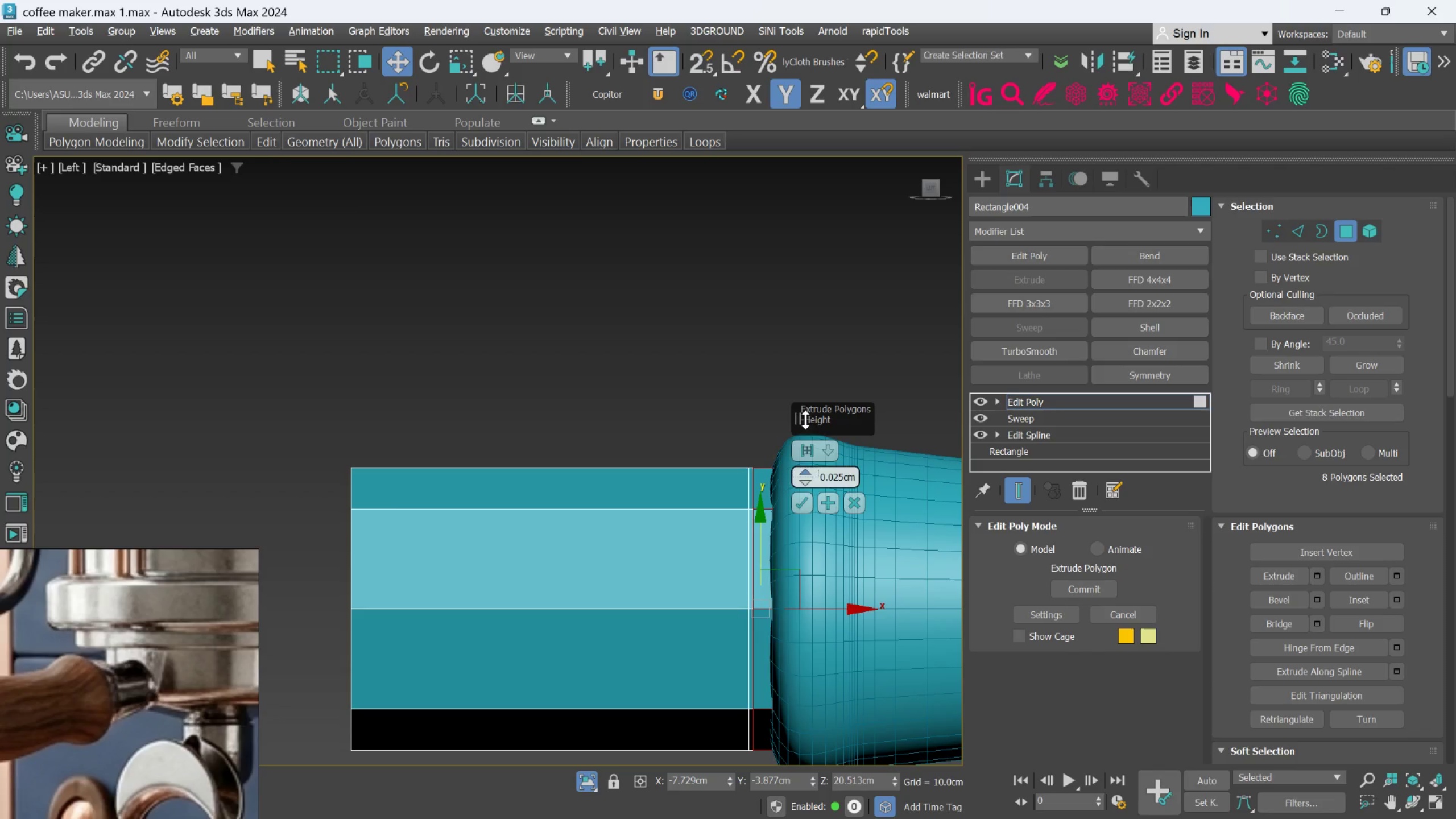 
key(Alt+AltLeft)
 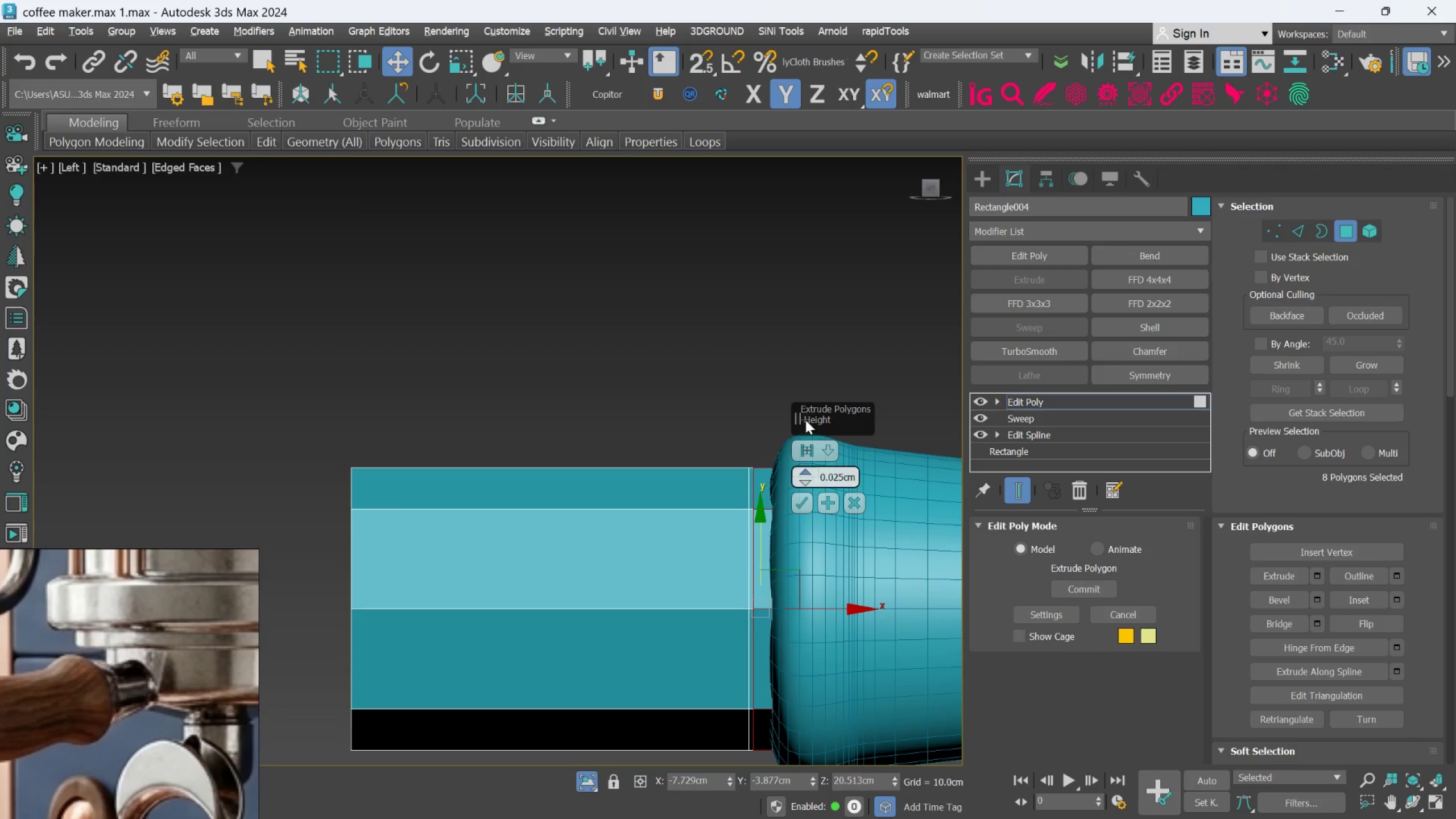 
key(Alt+AltLeft)
 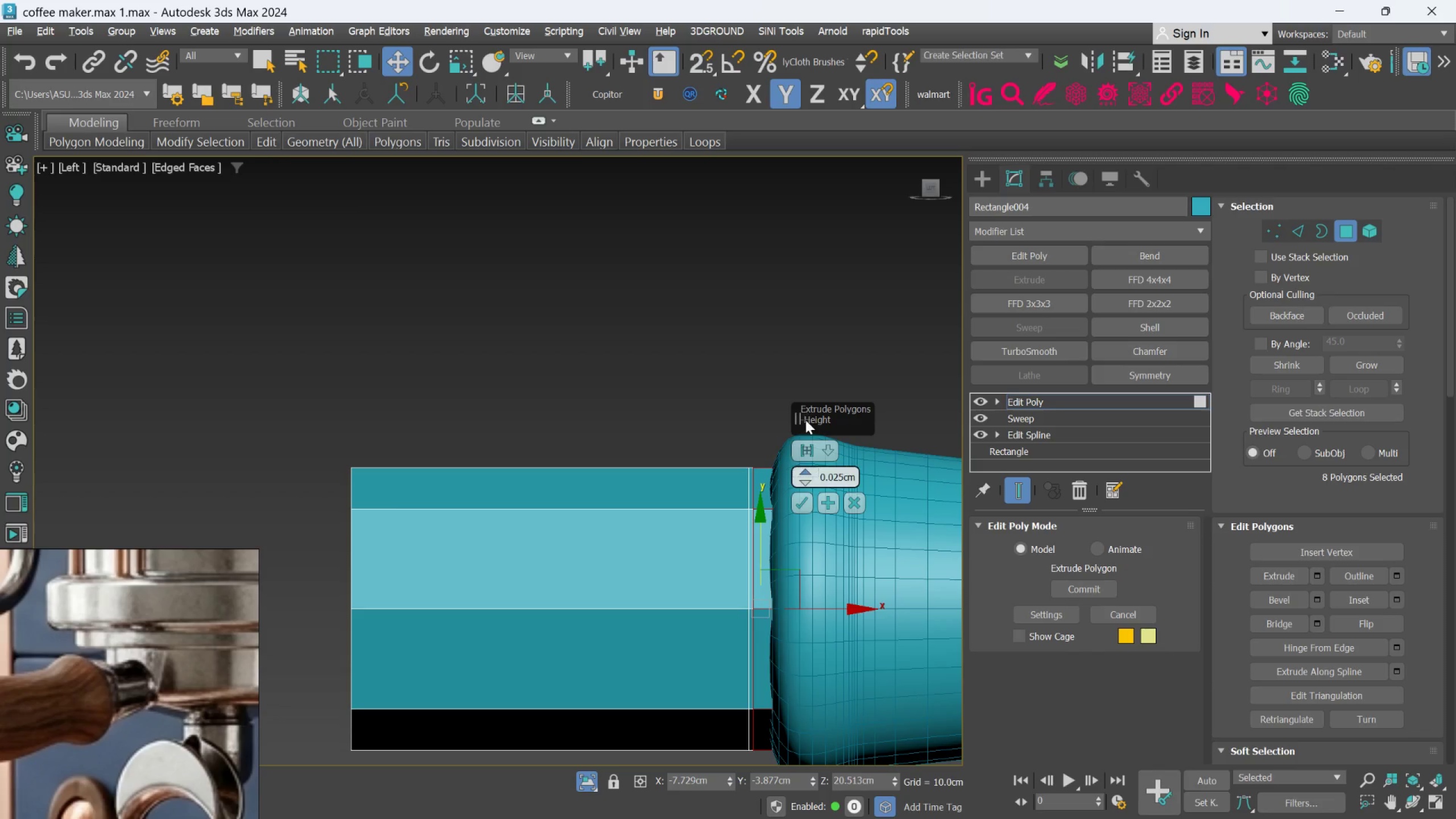 
key(Alt+AltLeft)
 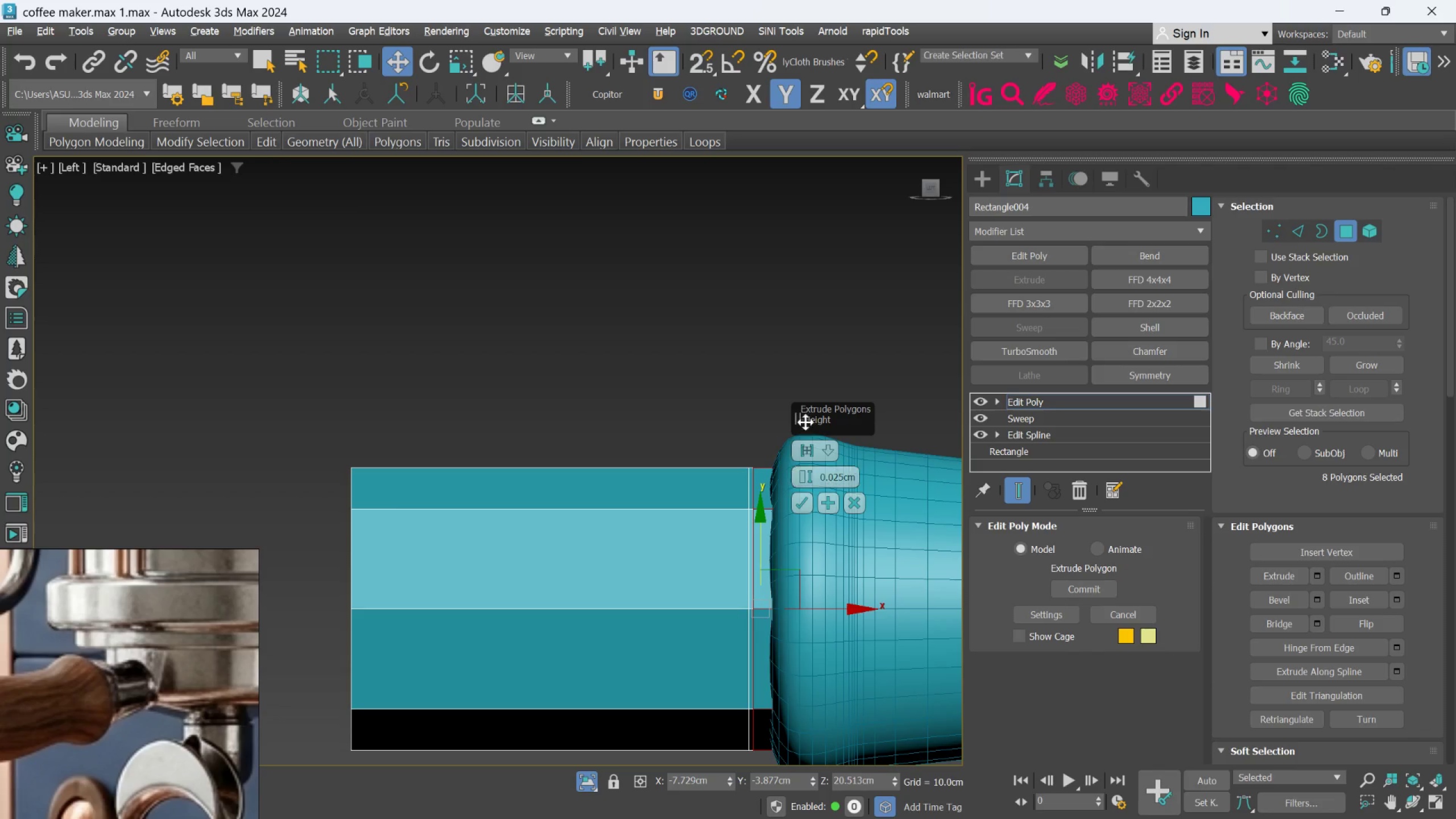 
key(Alt+AltLeft)
 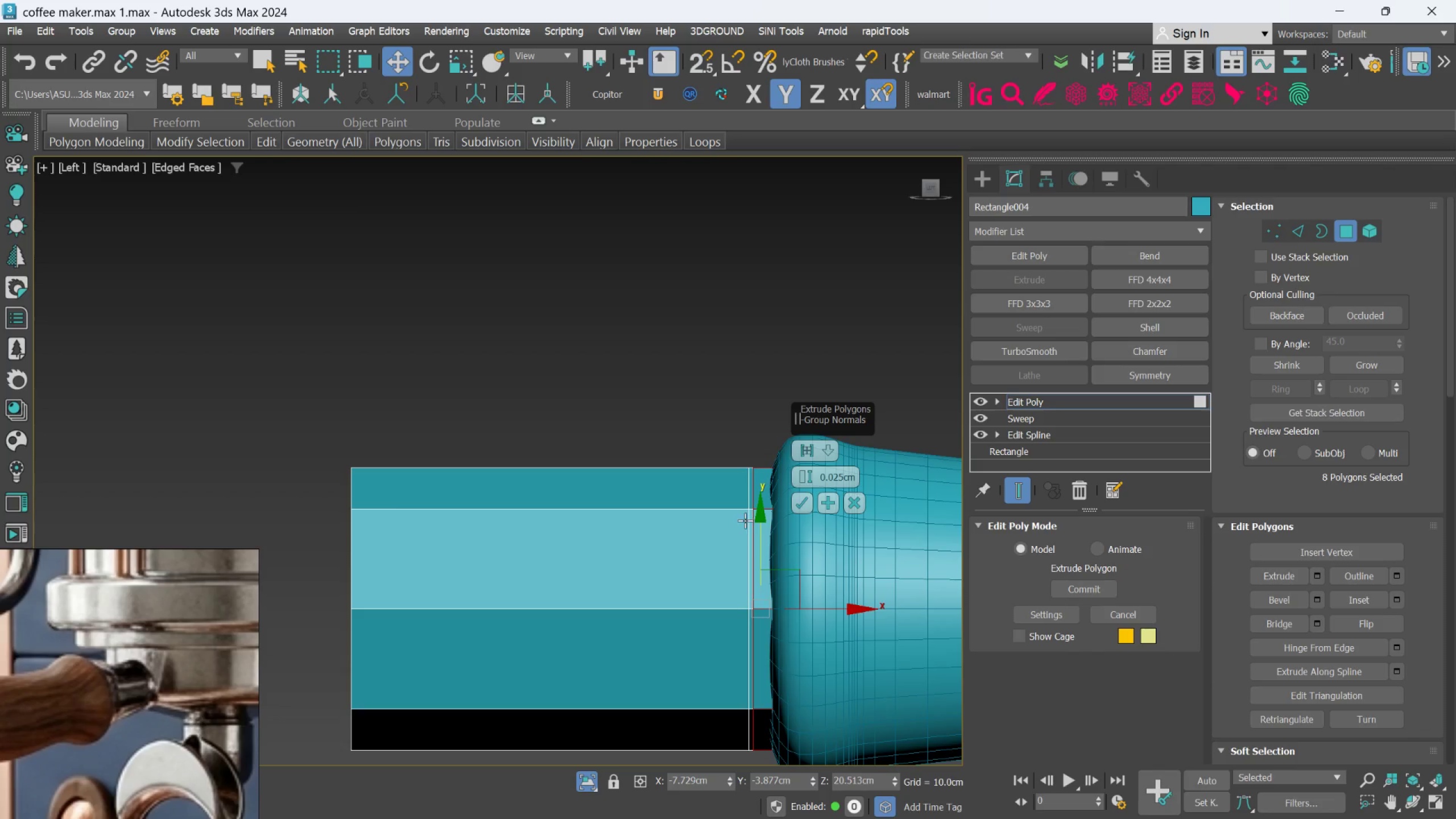 
hold_key(key=AltLeft, duration=0.31)
 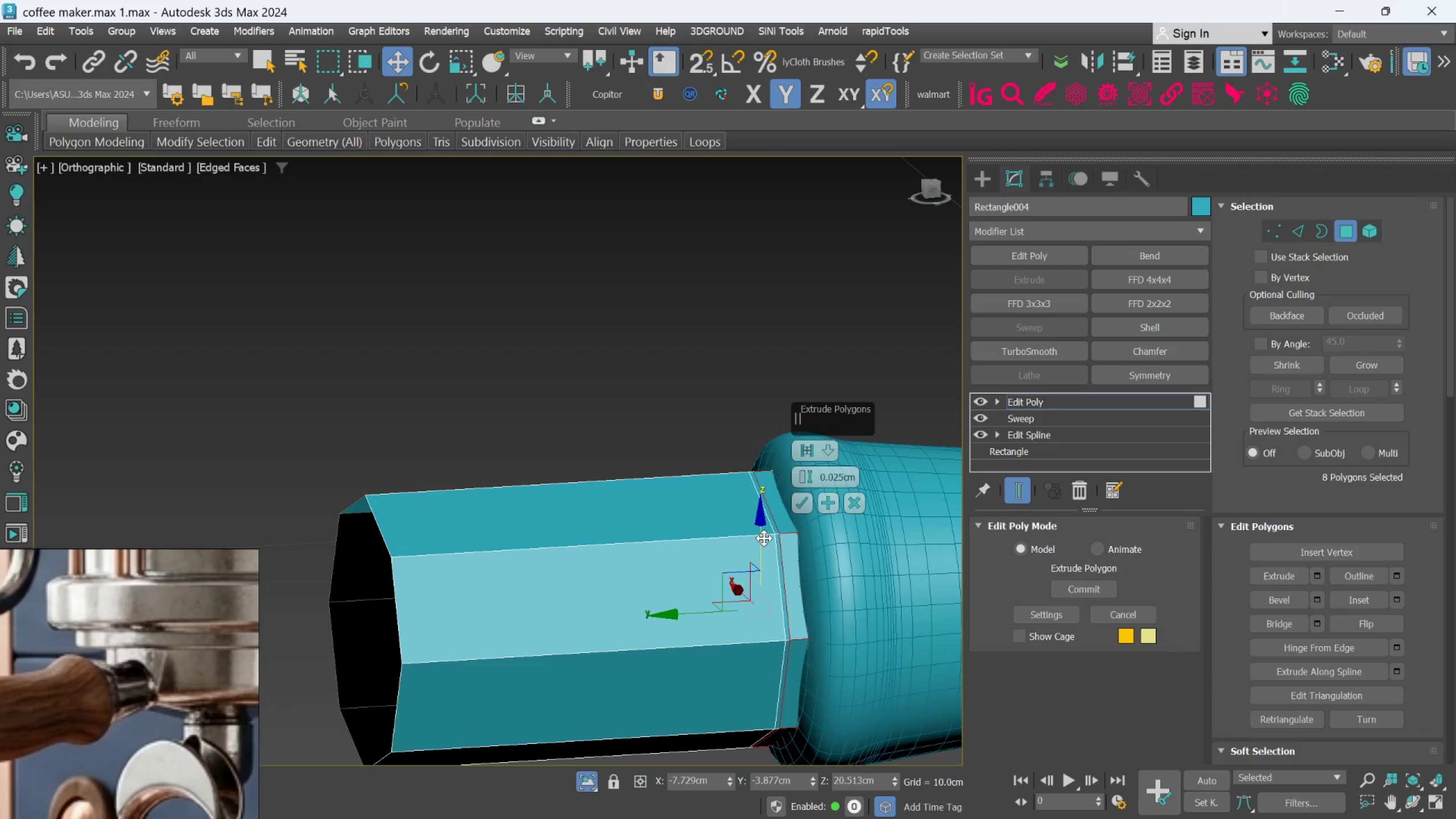 
key(Control+Z)
 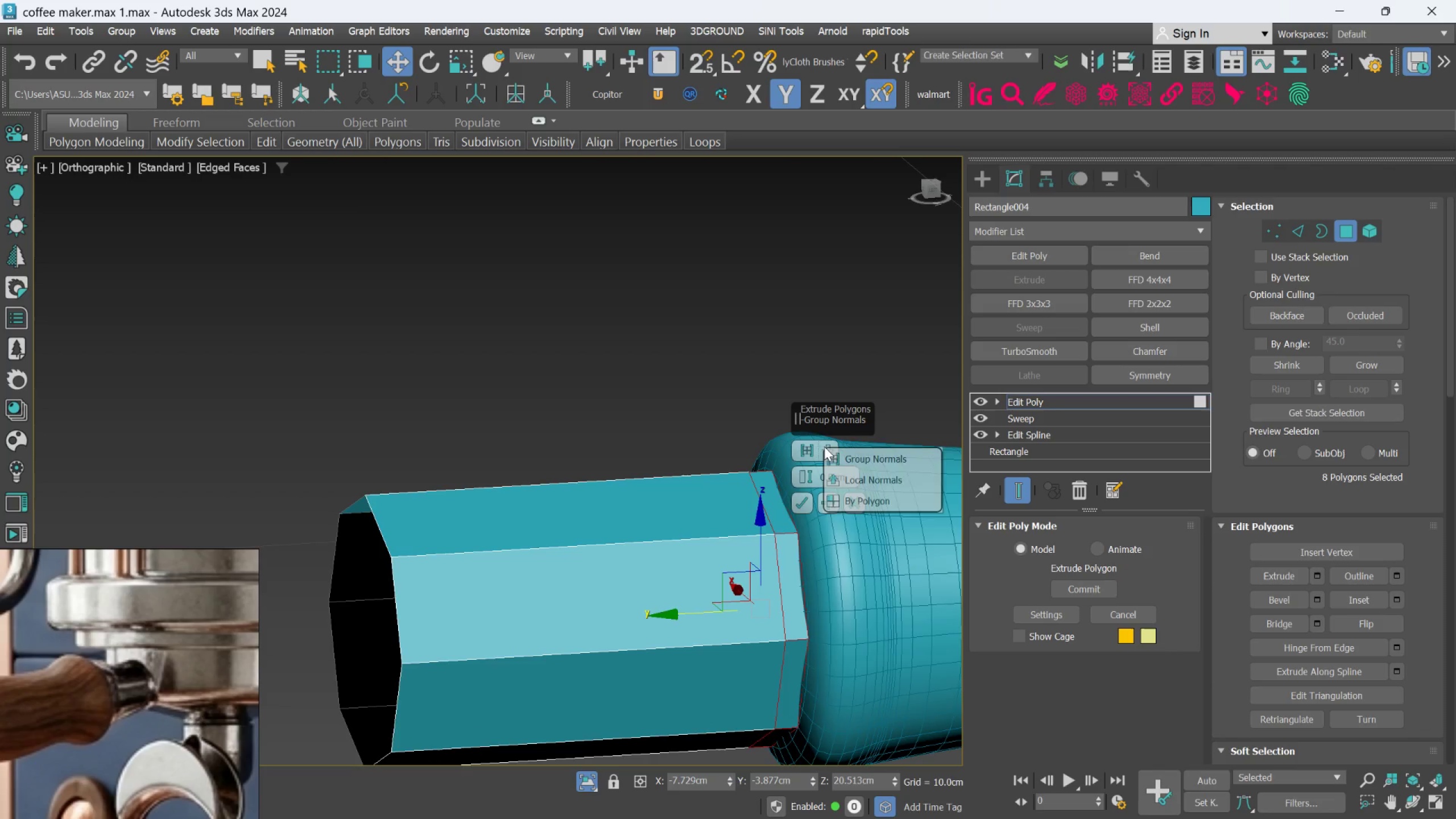 
double_click([843, 477])
 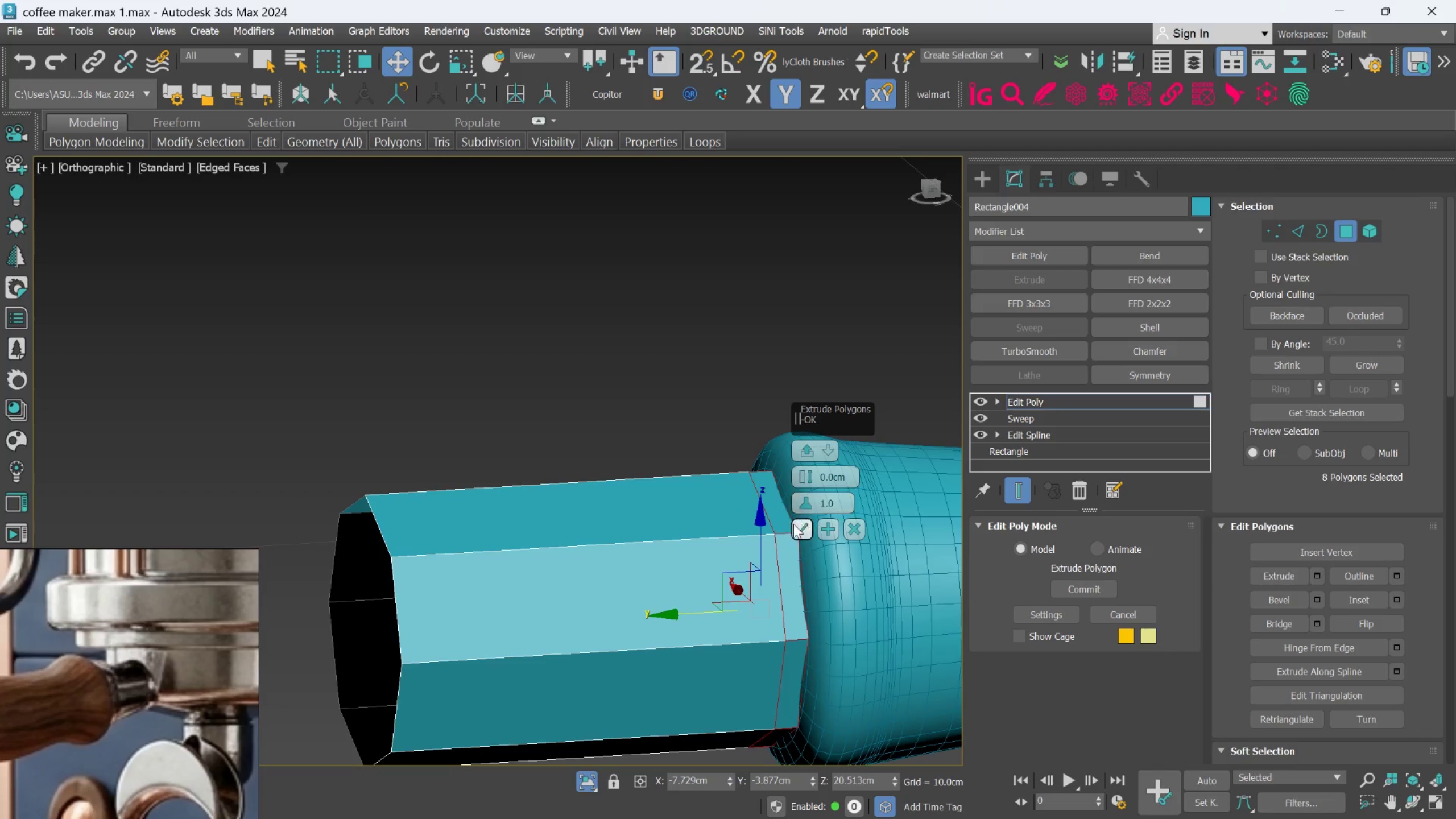 
scroll: coordinate [767, 565], scroll_direction: up, amount: 4.0
 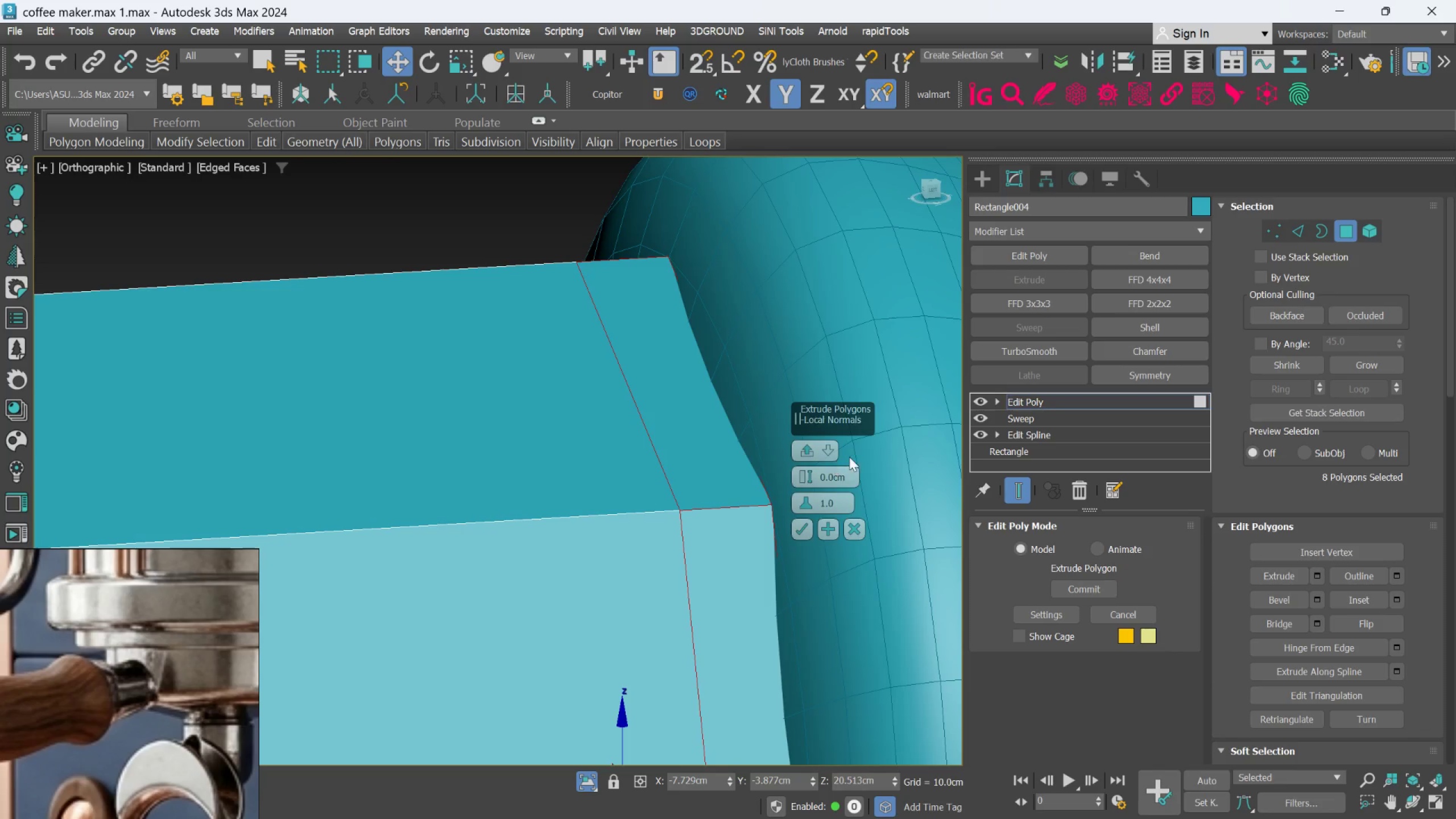 
hold_key(key=AltLeft, duration=1.54)
left_click_drag(start_coordinate=[804, 472], to_coordinate=[813, 307])
 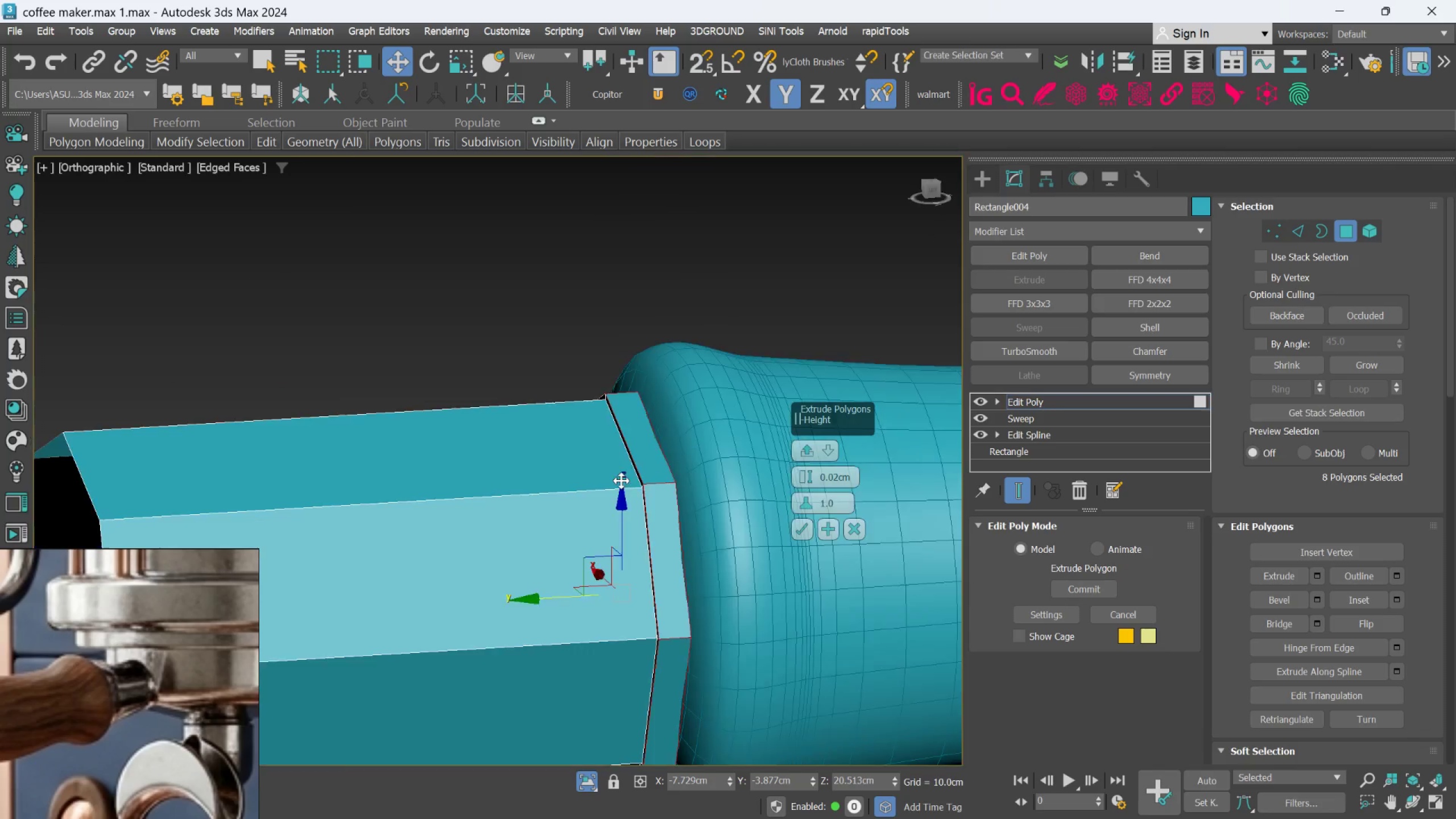 
hold_key(key=AltLeft, duration=1.52)
 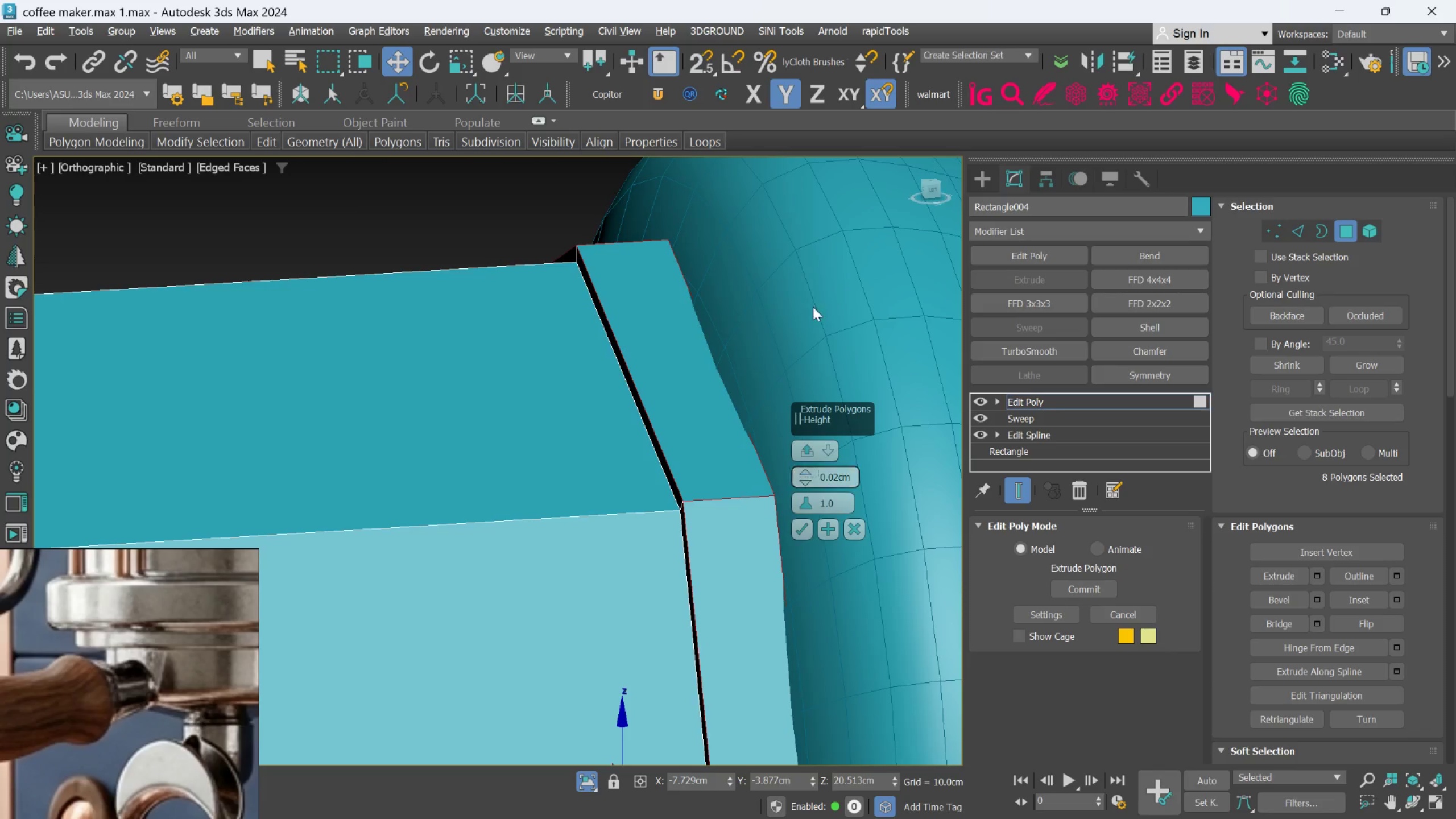 
hold_key(key=AltLeft, duration=0.59)
 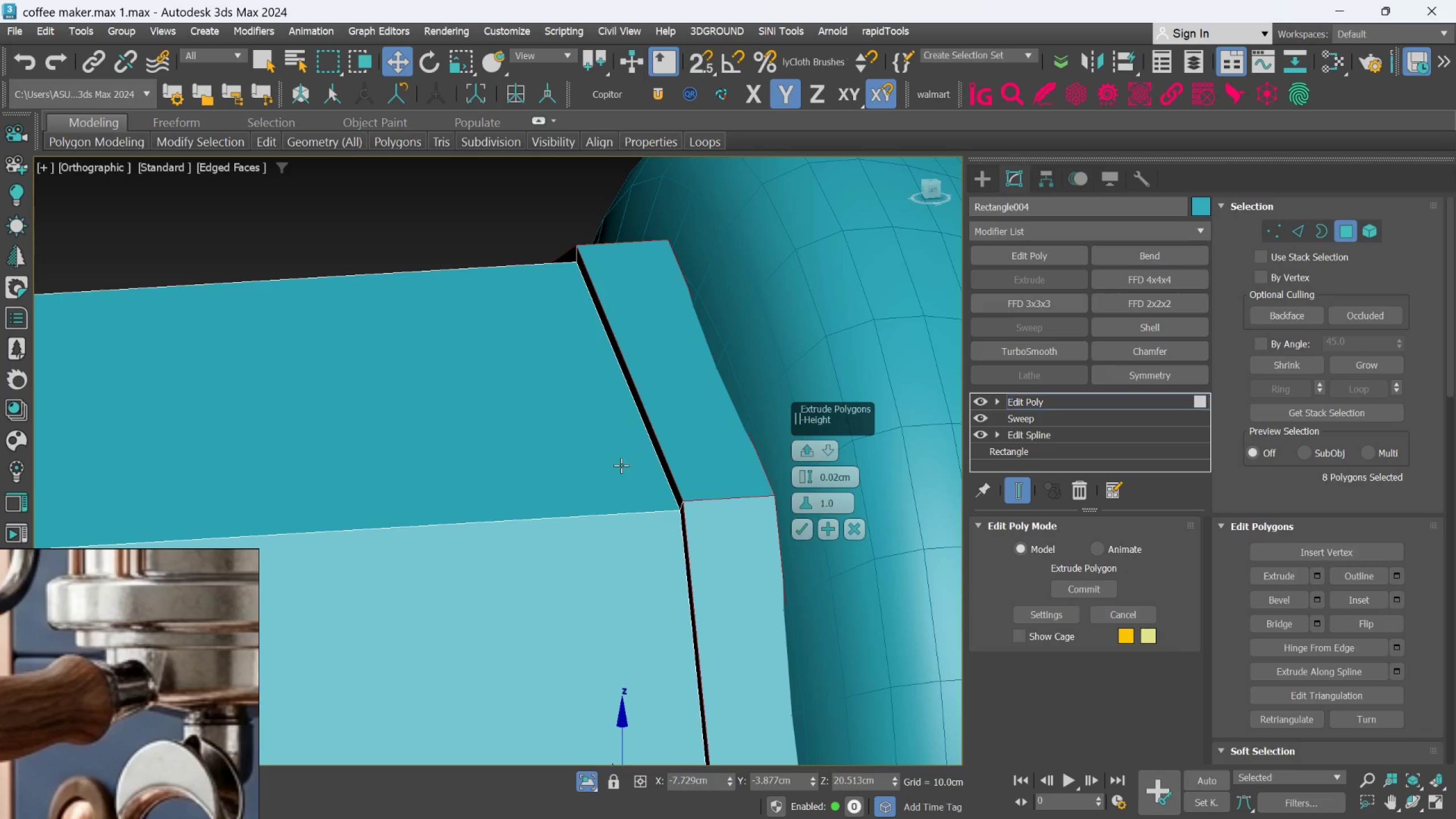 
scroll: coordinate [621, 478], scroll_direction: down, amount: 3.0
 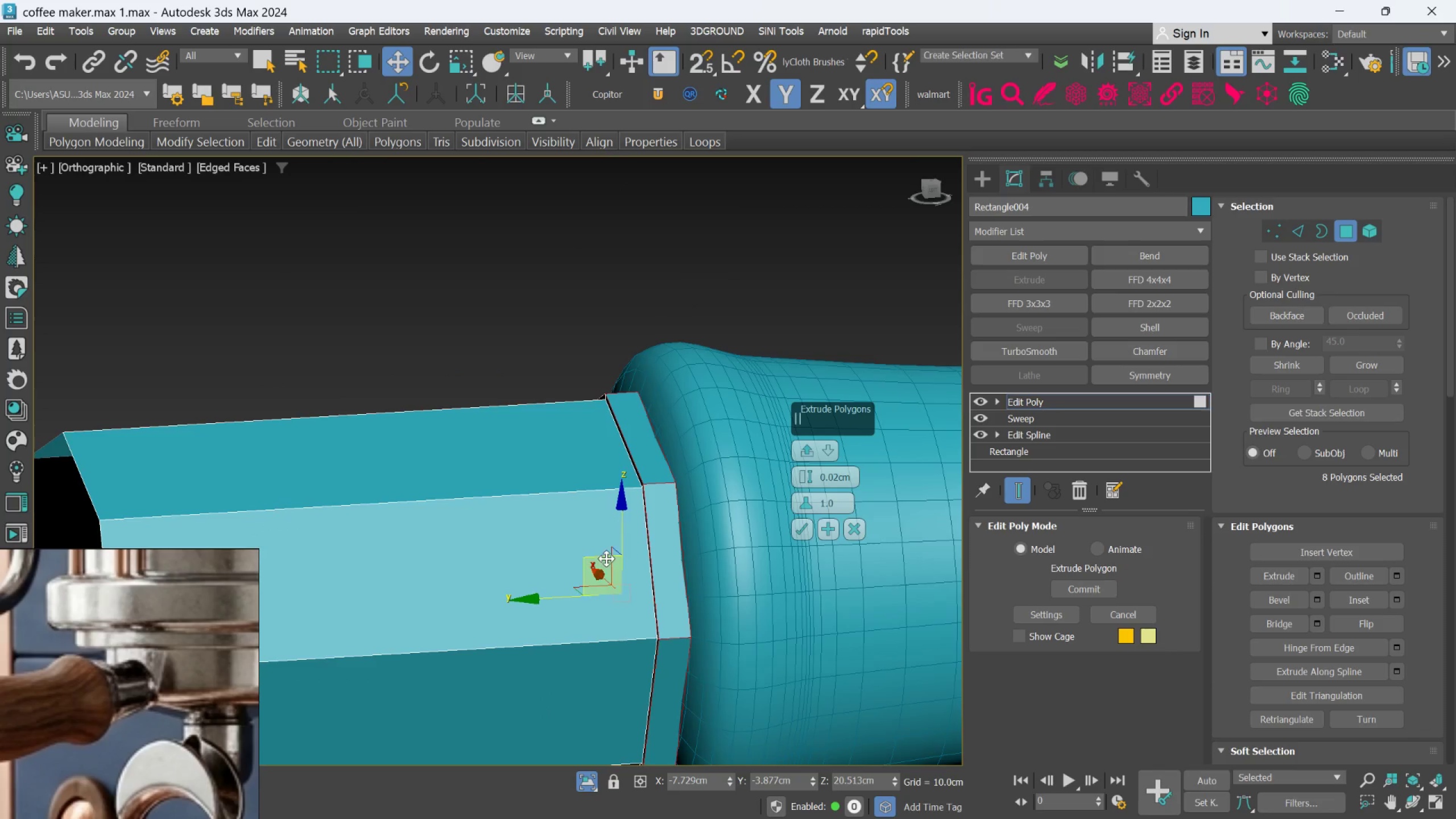 
hold_key(key=AltLeft, duration=0.66)
 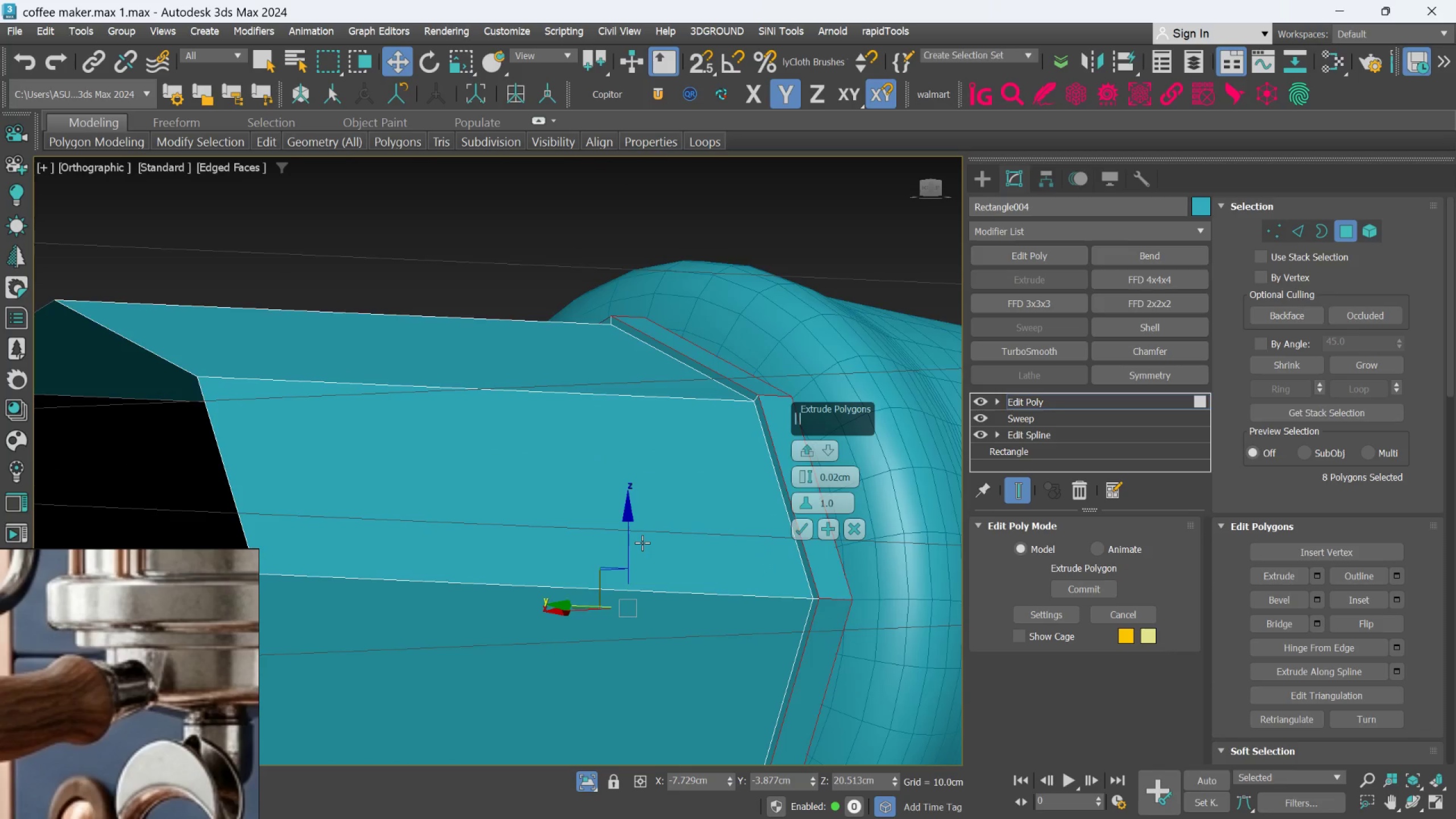 
scroll: coordinate [606, 559], scroll_direction: up, amount: 1.0
 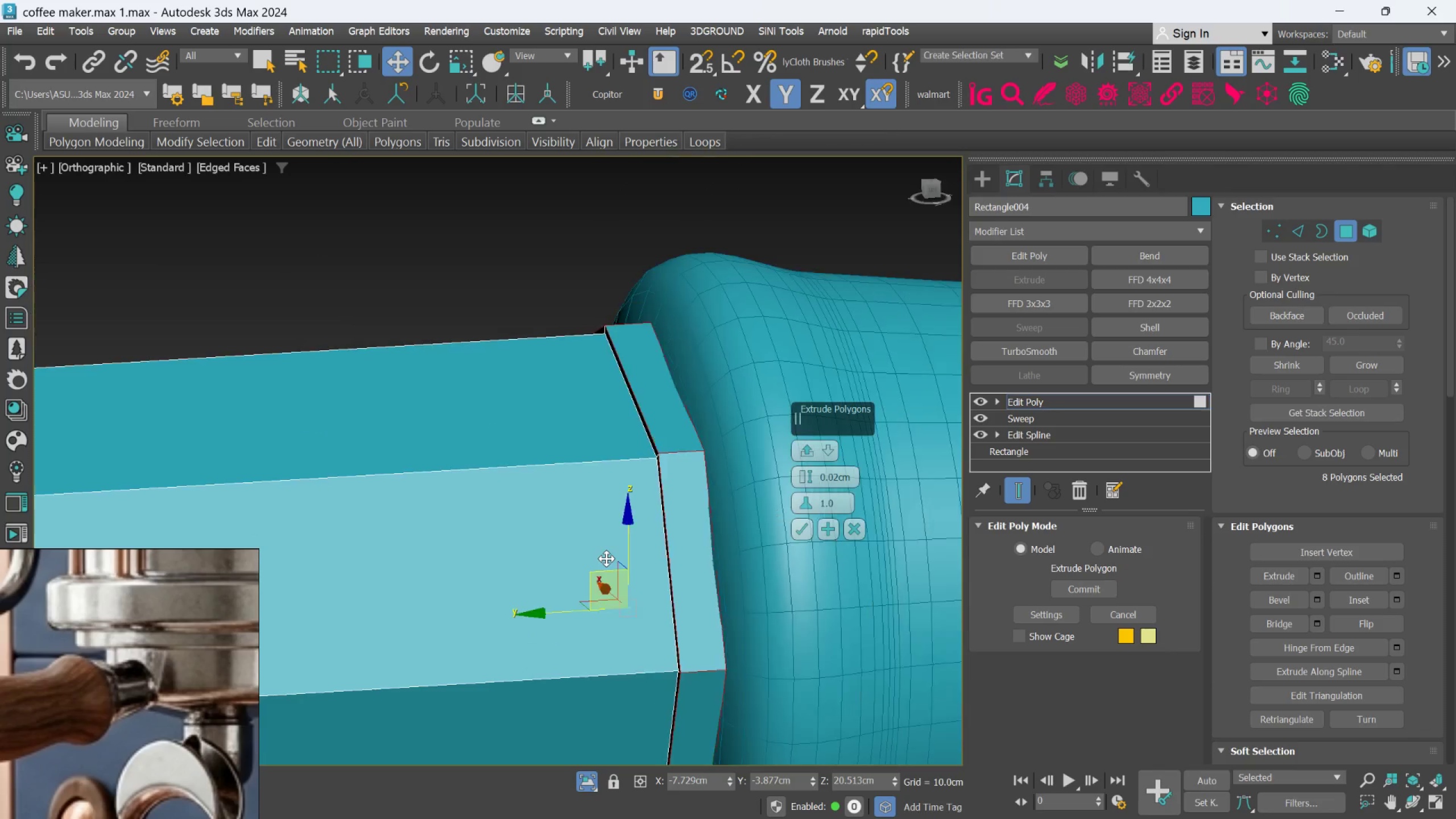 
hold_key(key=AltLeft, duration=0.57)
 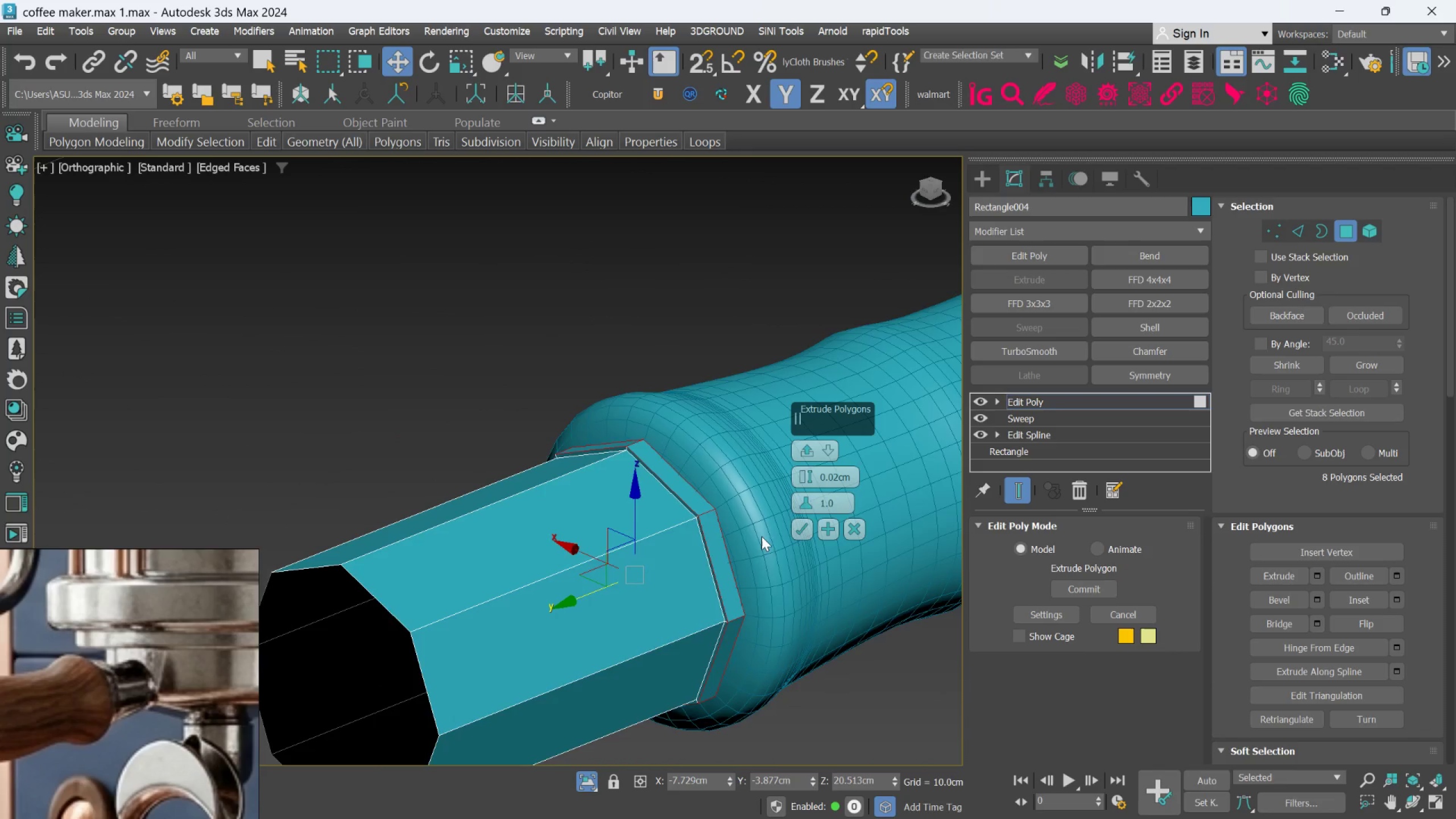 
scroll: coordinate [642, 543], scroll_direction: down, amount: 2.0
 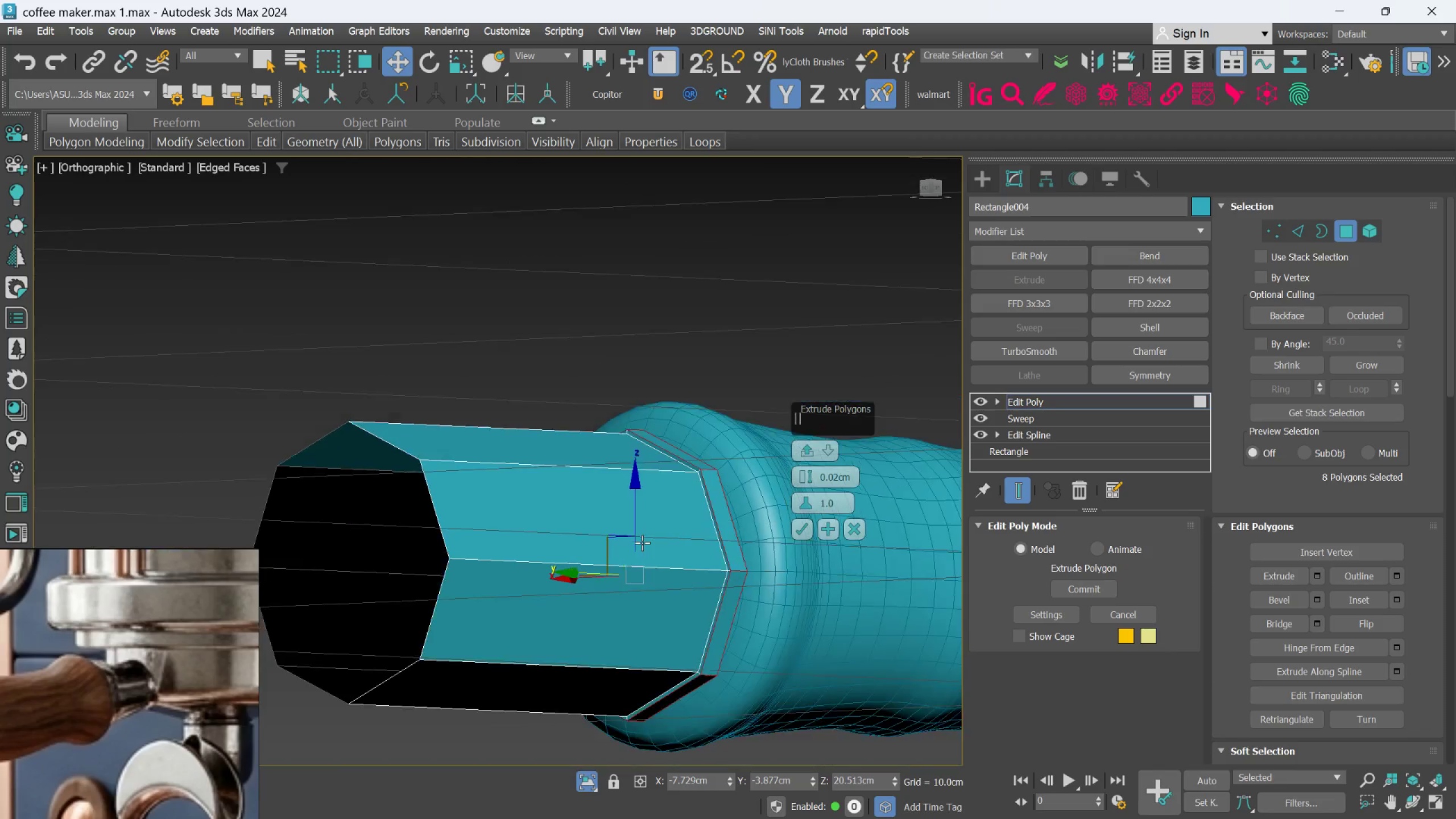 
scroll: coordinate [756, 545], scroll_direction: none, amount: 0.0
 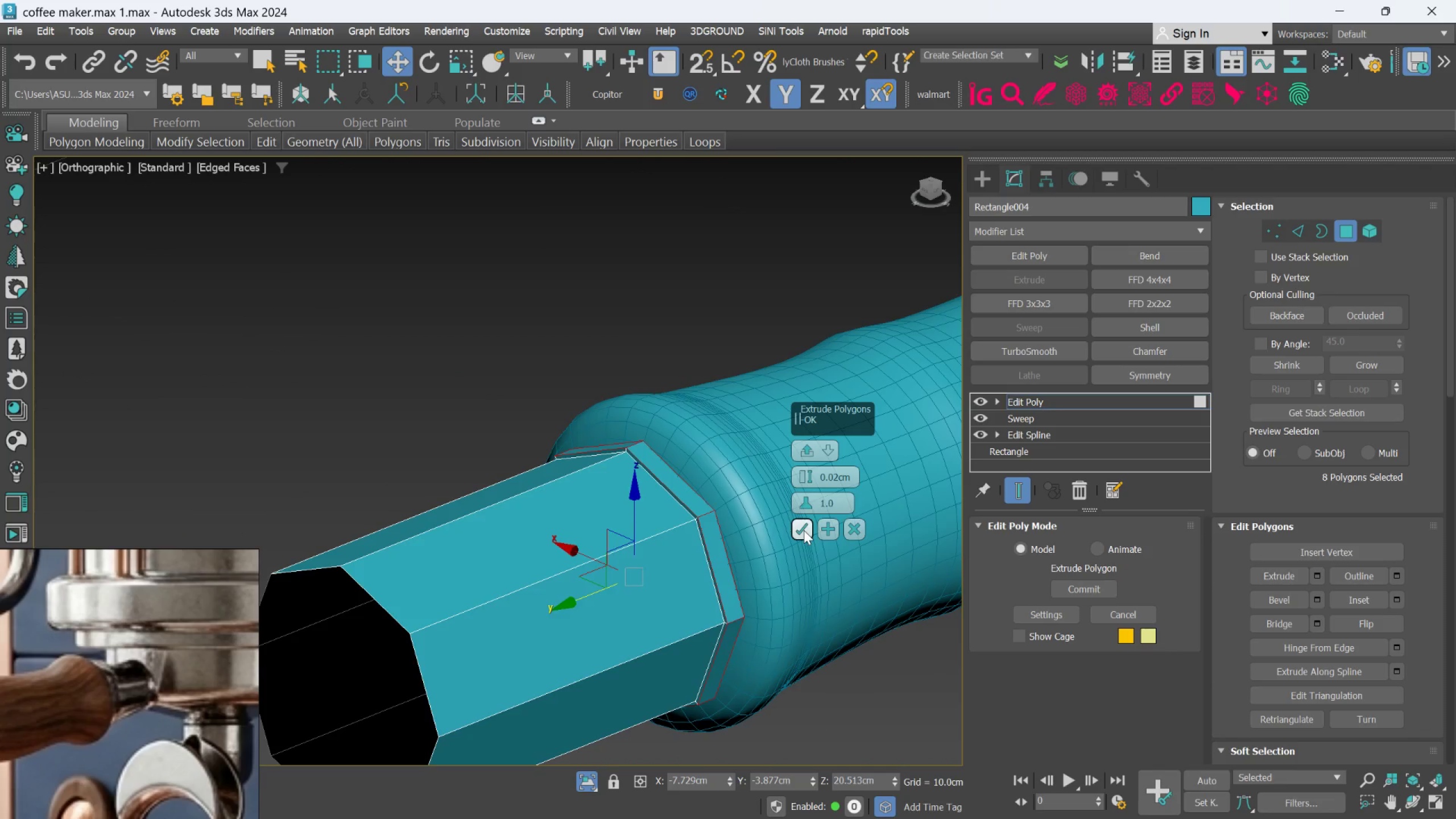 
left_click([801, 528])
 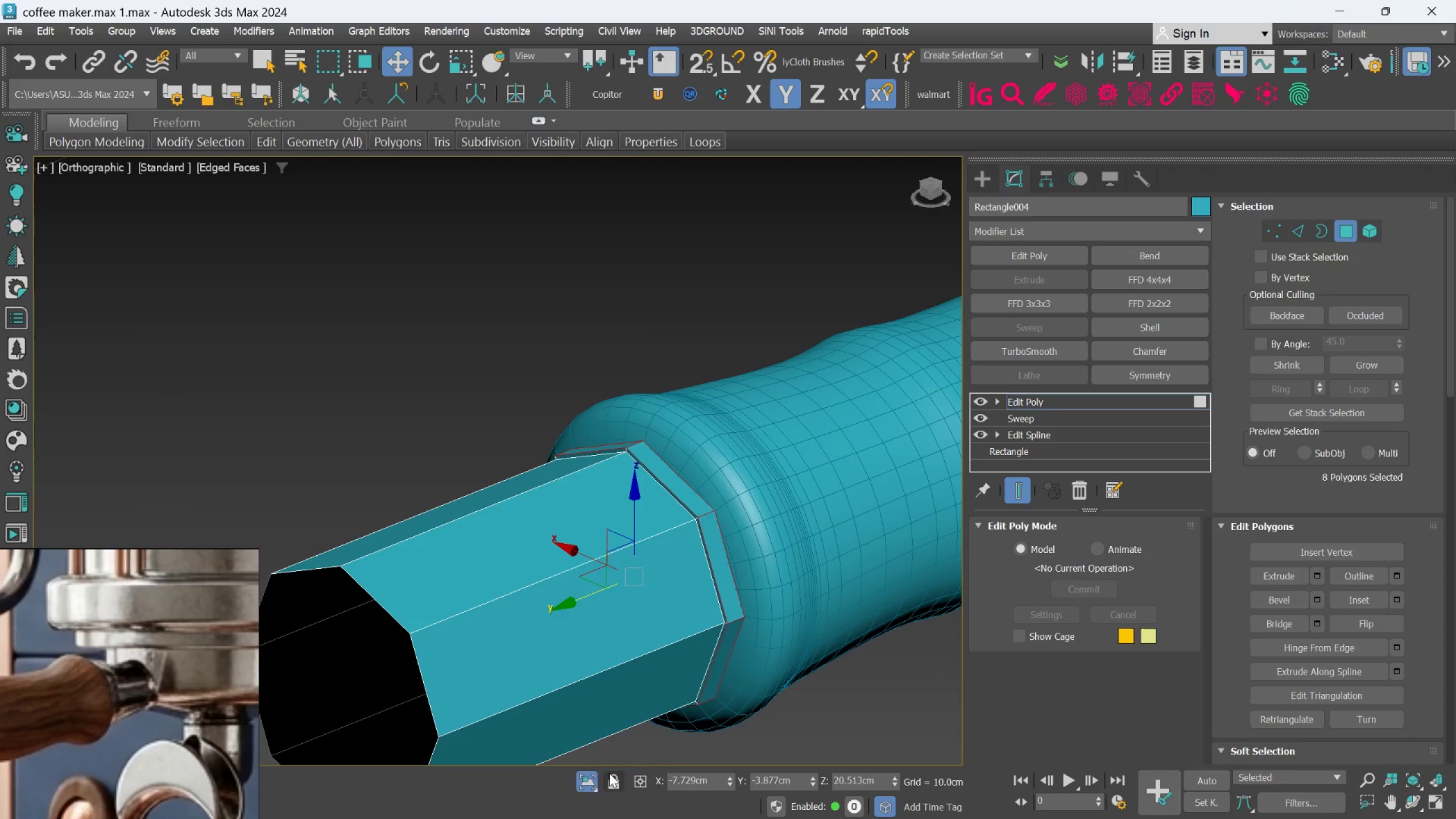 
left_click([589, 782])
 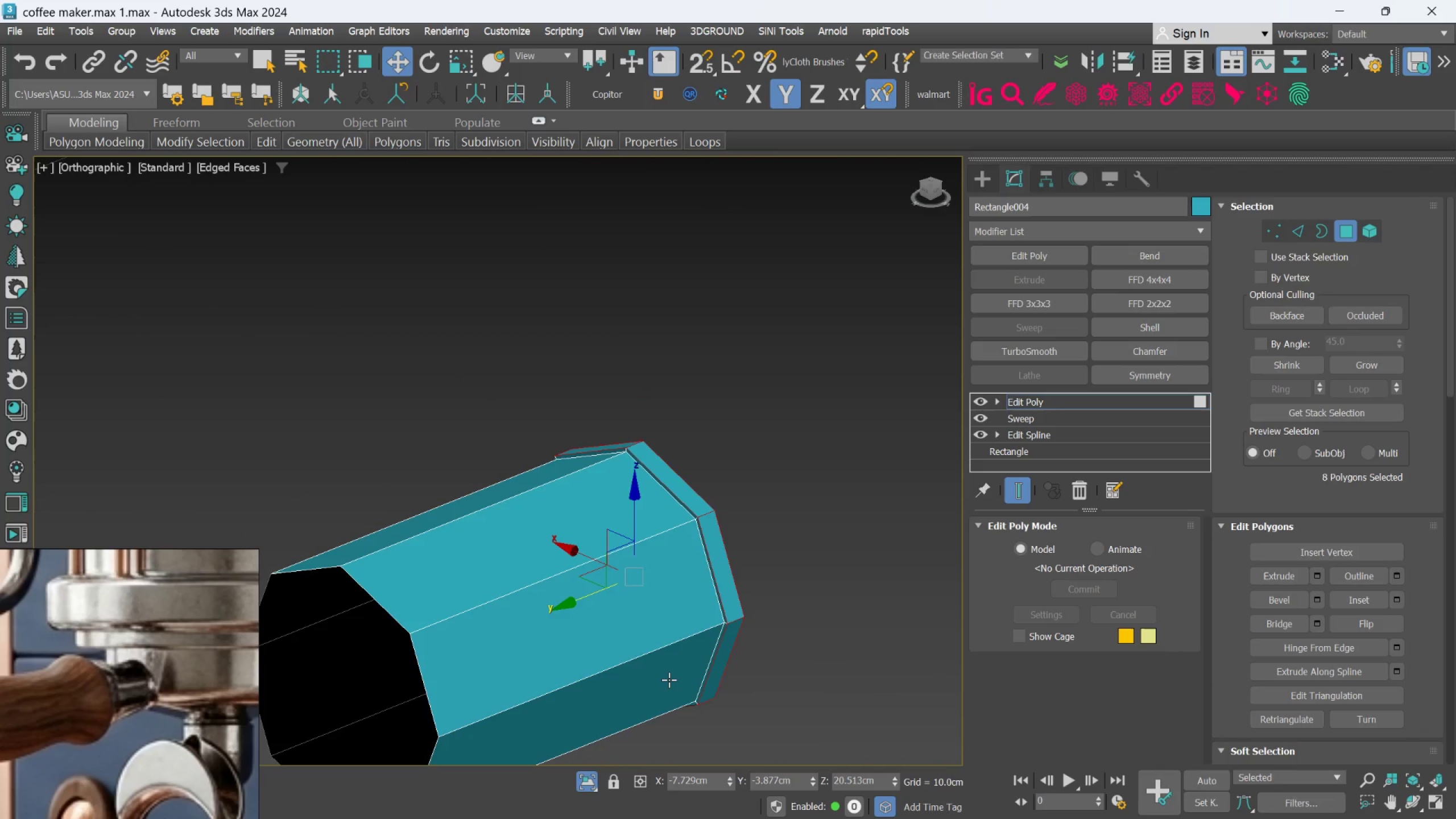 
hold_key(key=AltLeft, duration=0.55)
 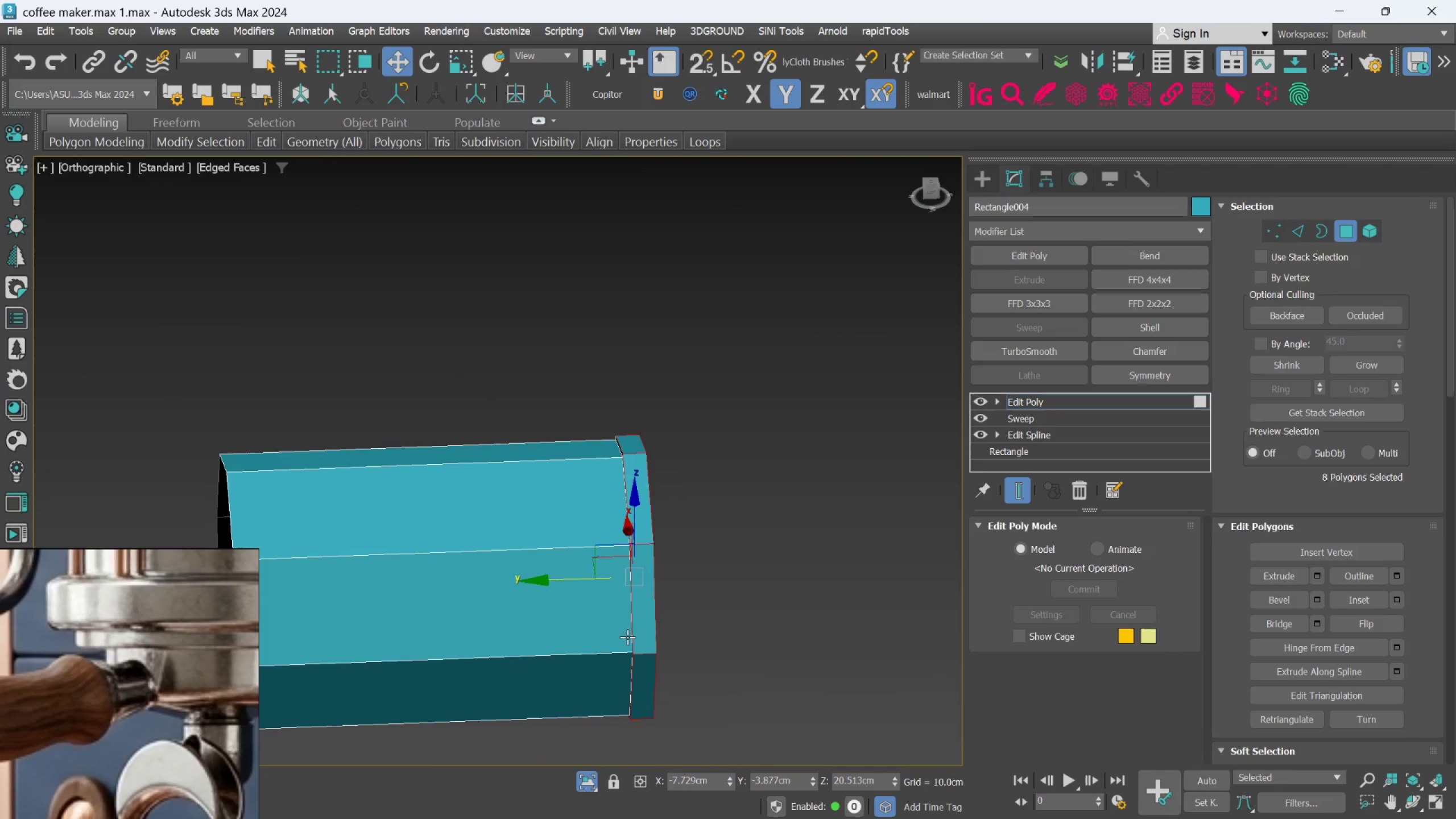 
hold_key(key=AltLeft, duration=0.96)
 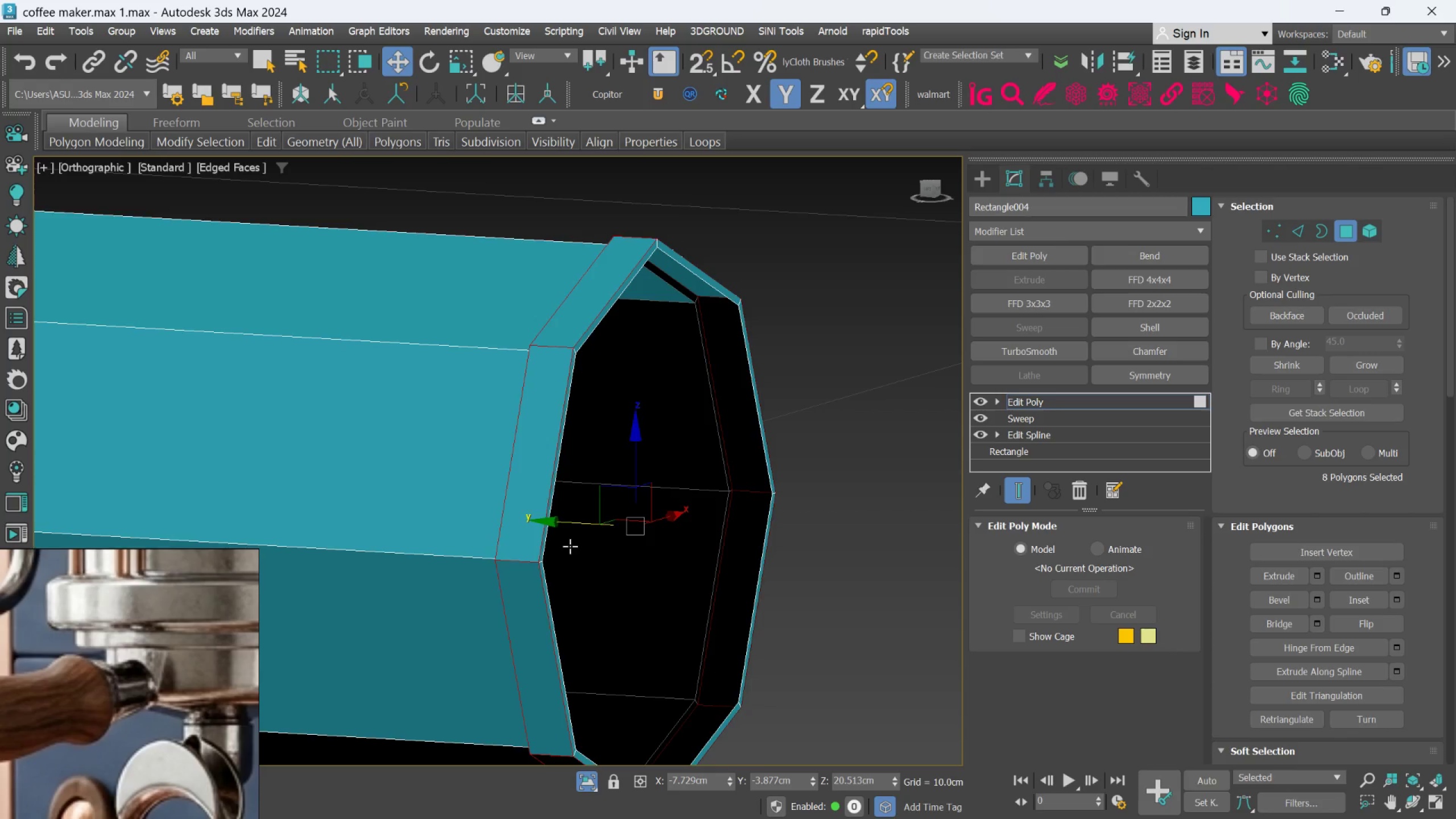 
scroll: coordinate [640, 621], scroll_direction: up, amount: 2.0
 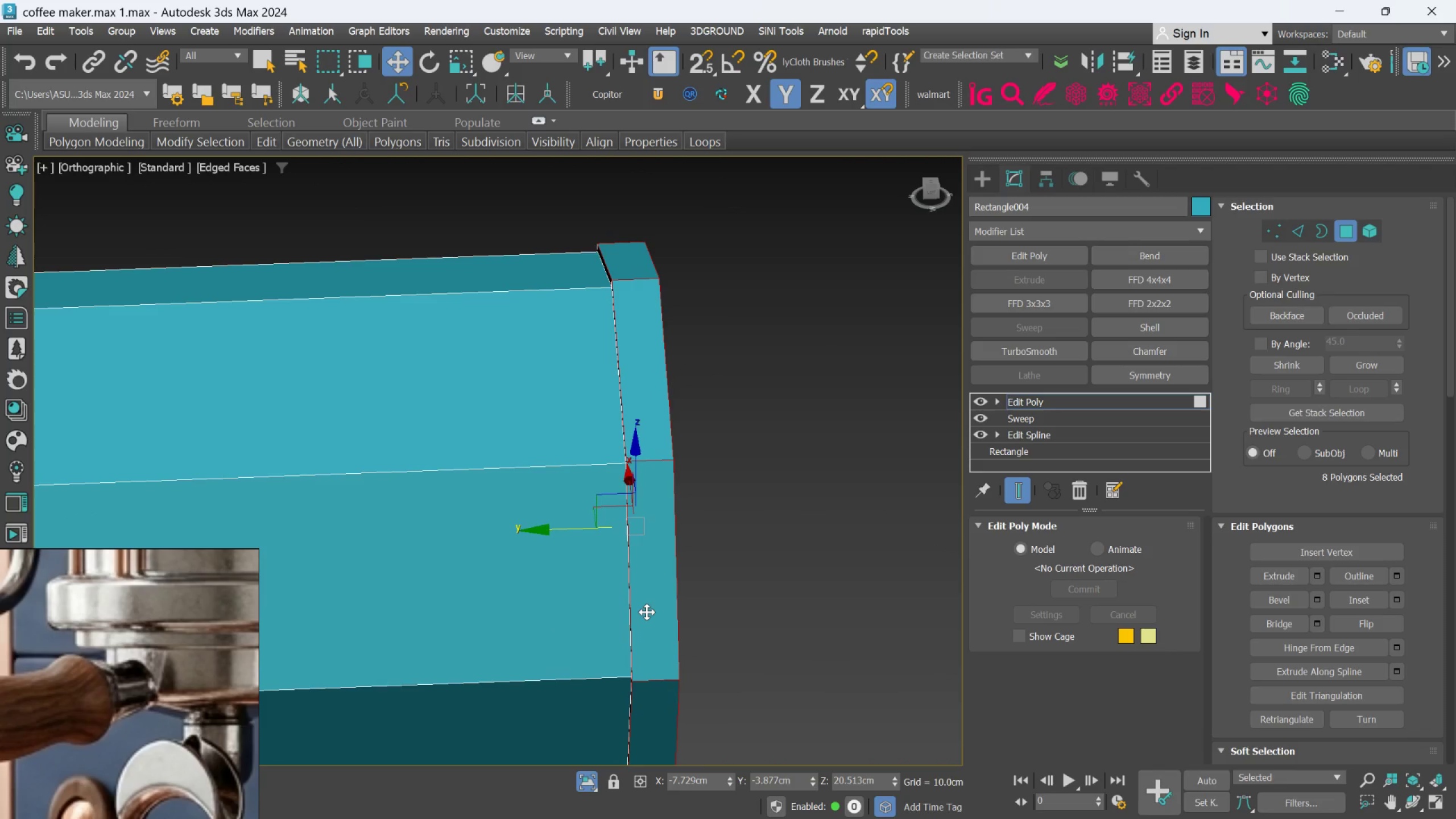 
key(Alt+AltLeft)
 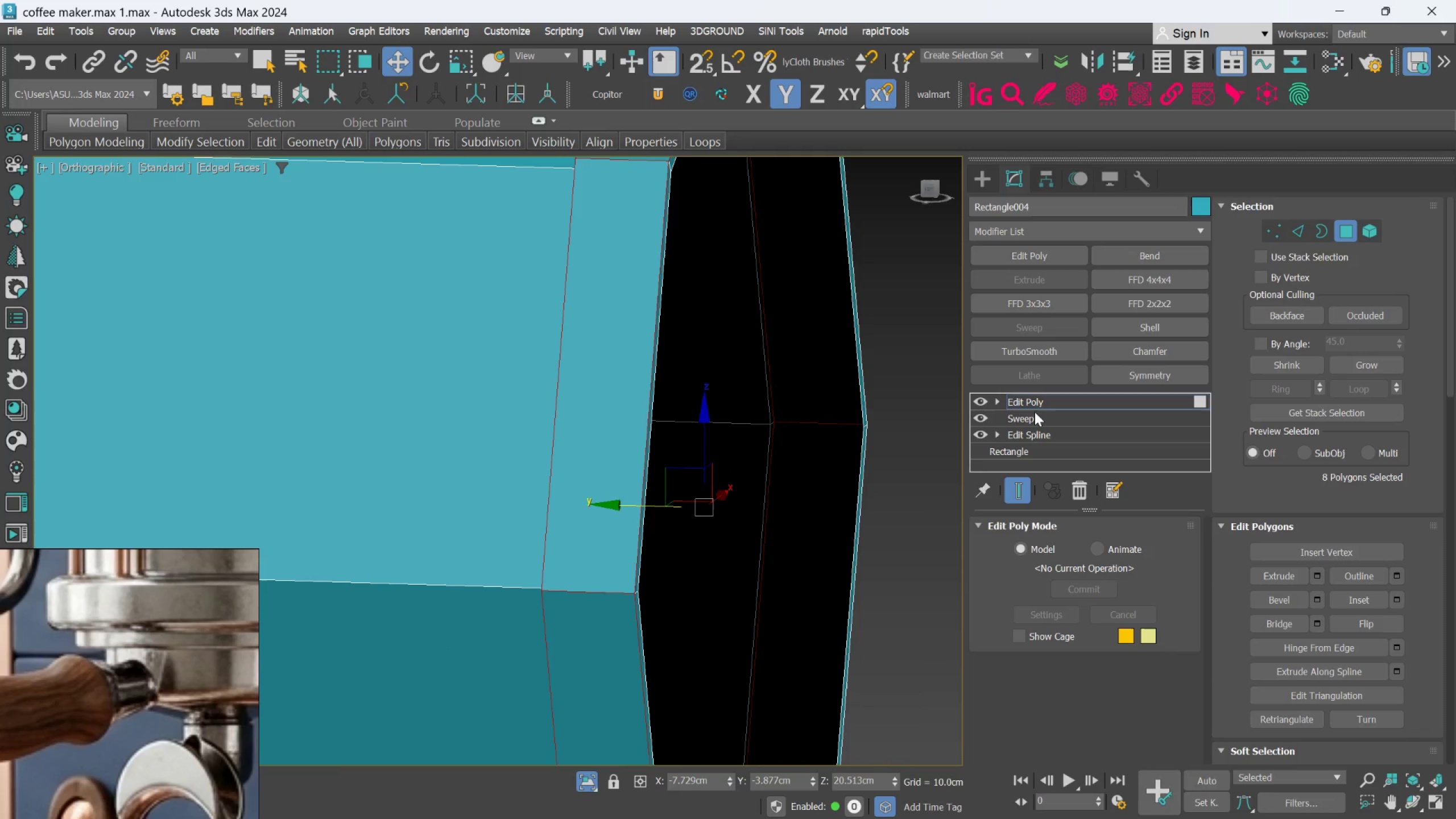 
scroll: coordinate [566, 545], scroll_direction: up, amount: 2.0
 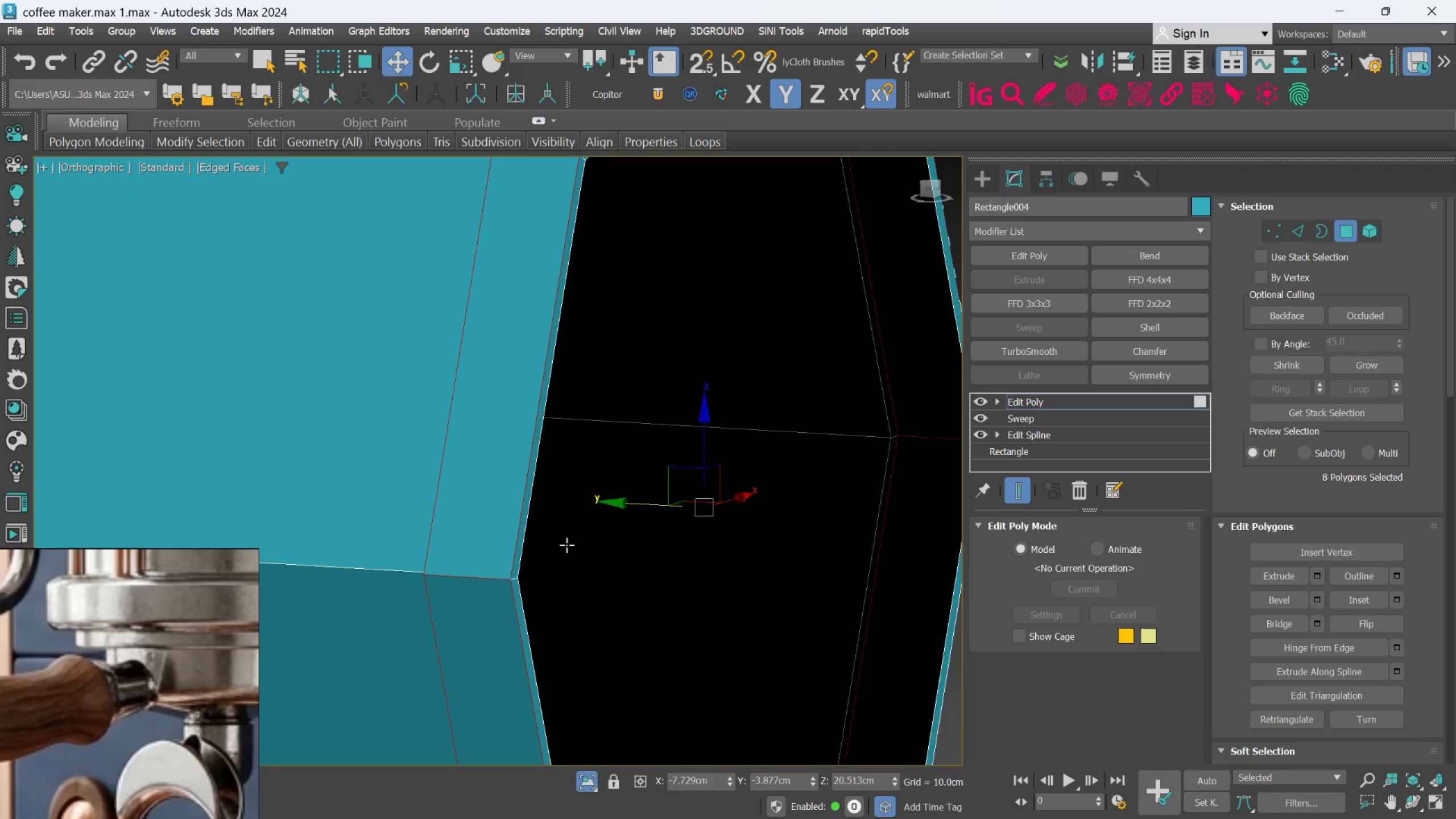 
left_click([1040, 403])
 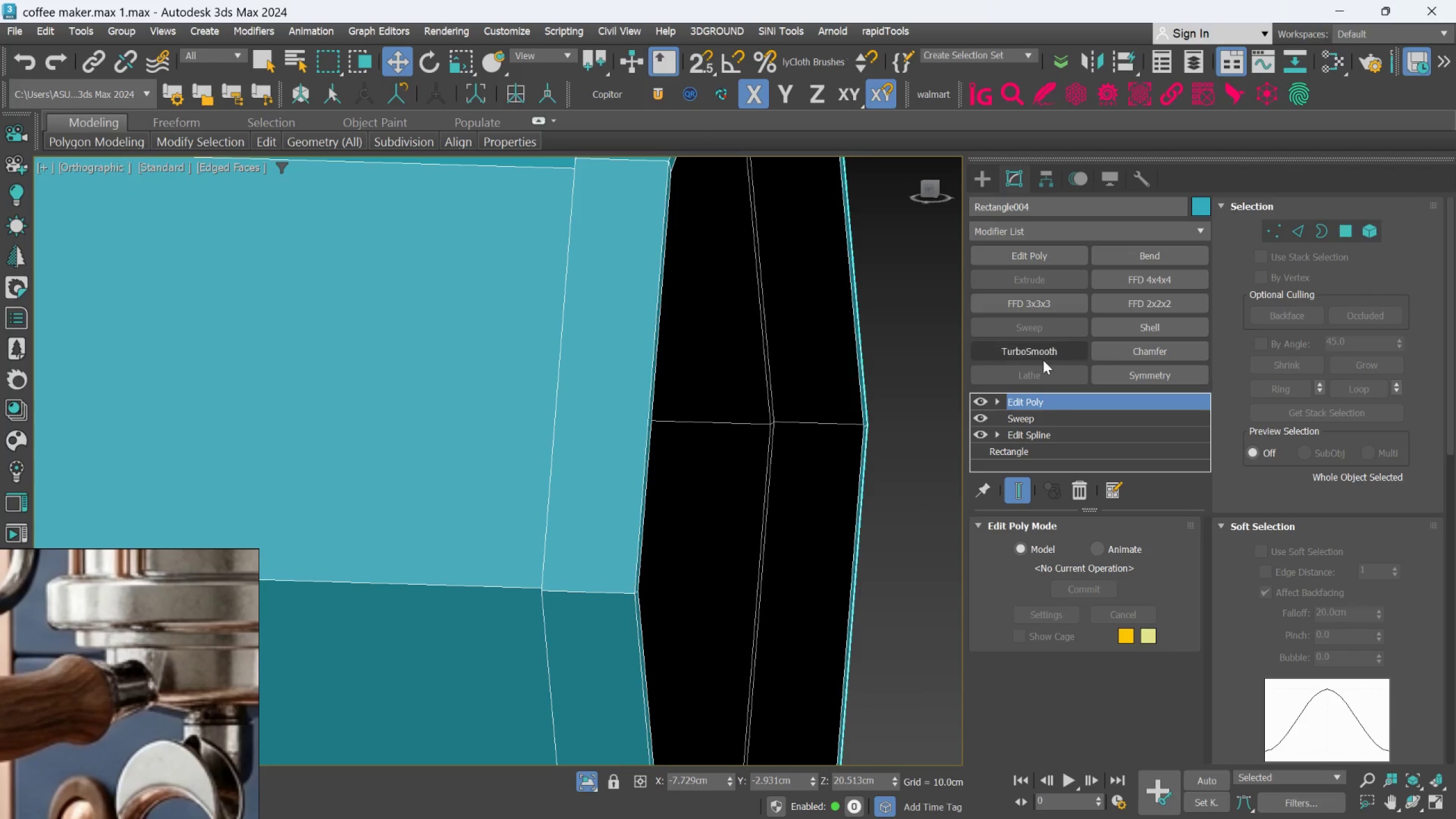 
left_click([1043, 357])
 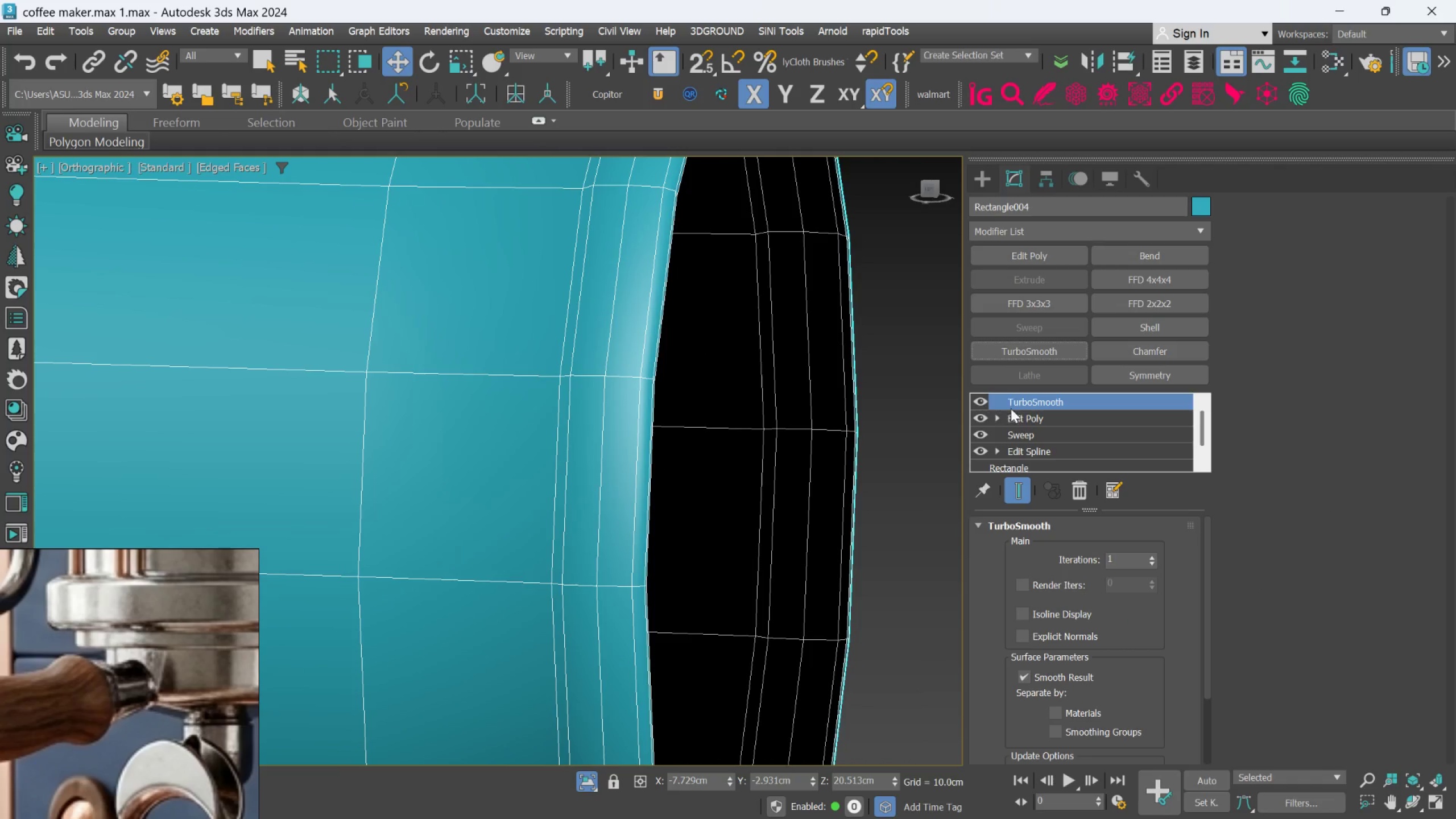 
left_click([1014, 405])
 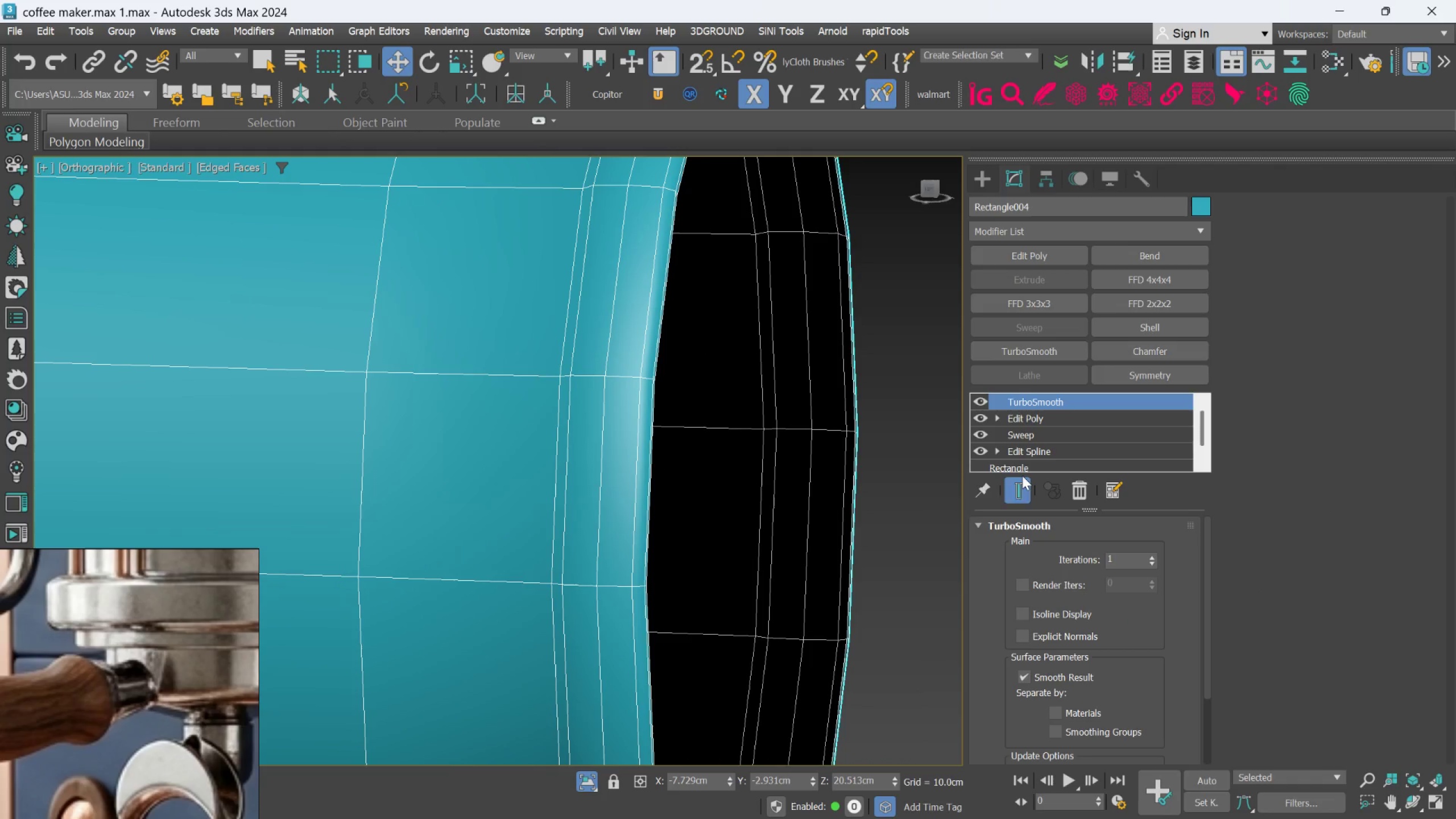 
left_click([1016, 490])
 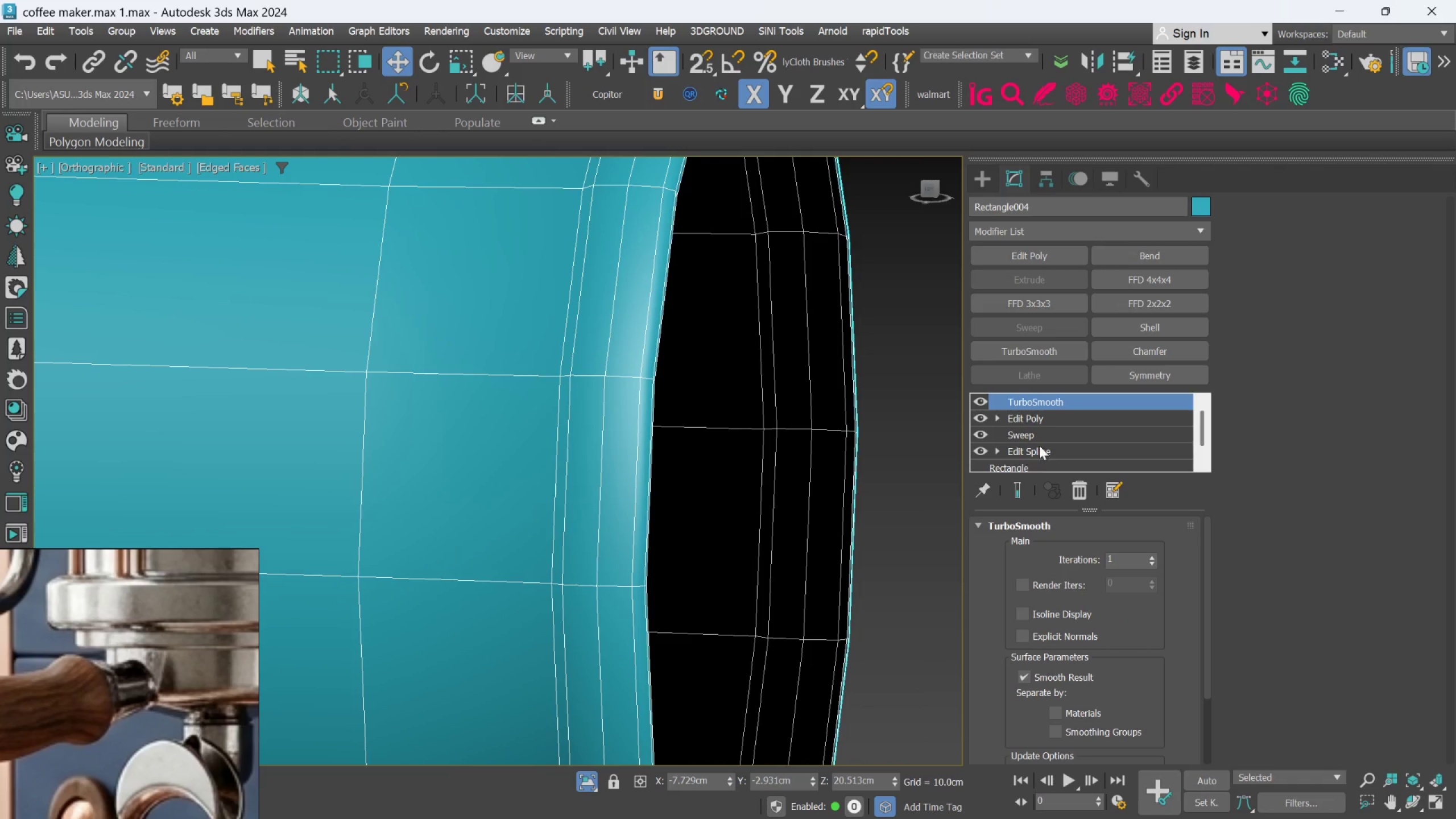 
left_click([1046, 413])
 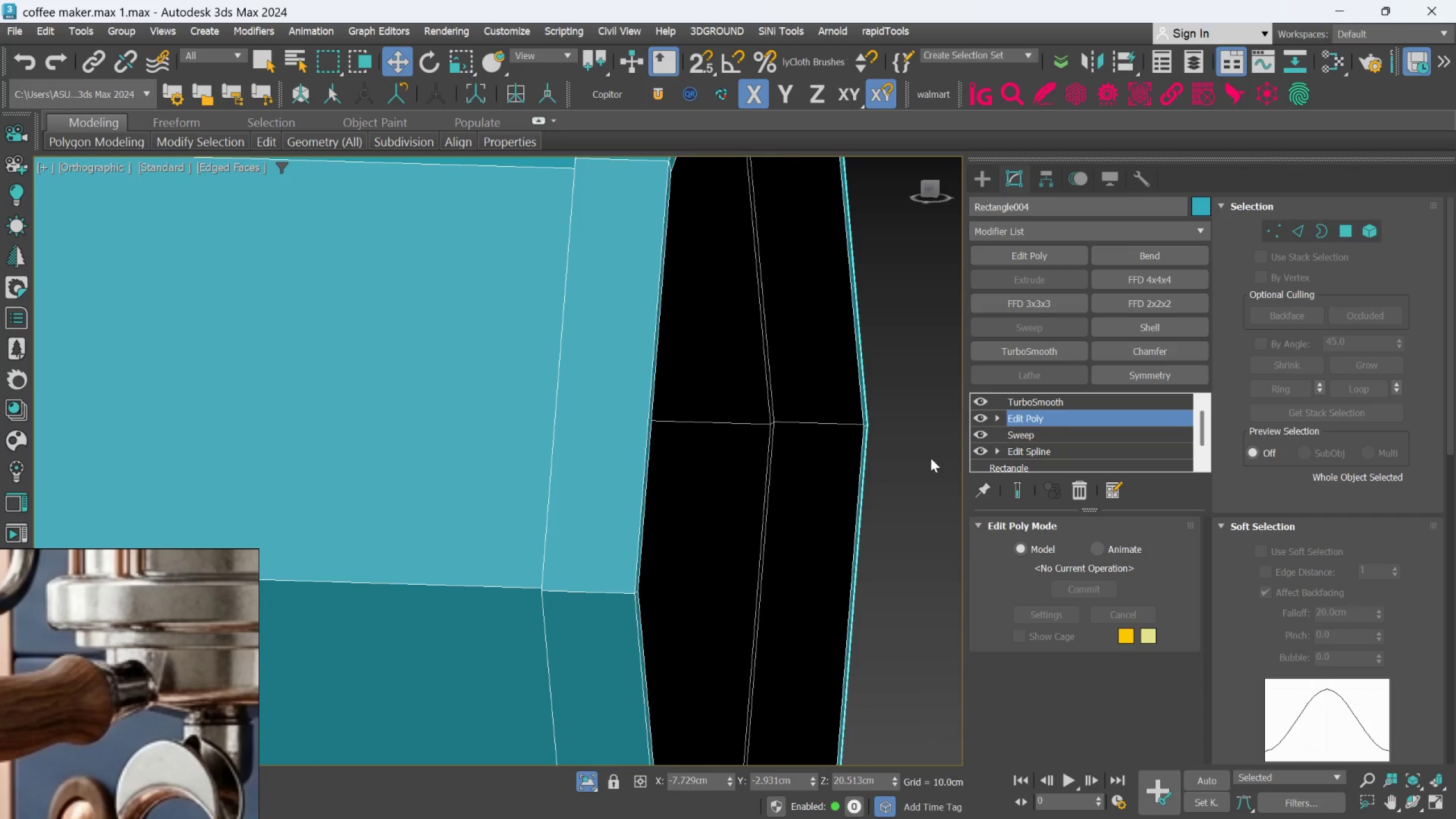 
hold_key(key=AltLeft, duration=0.63)
 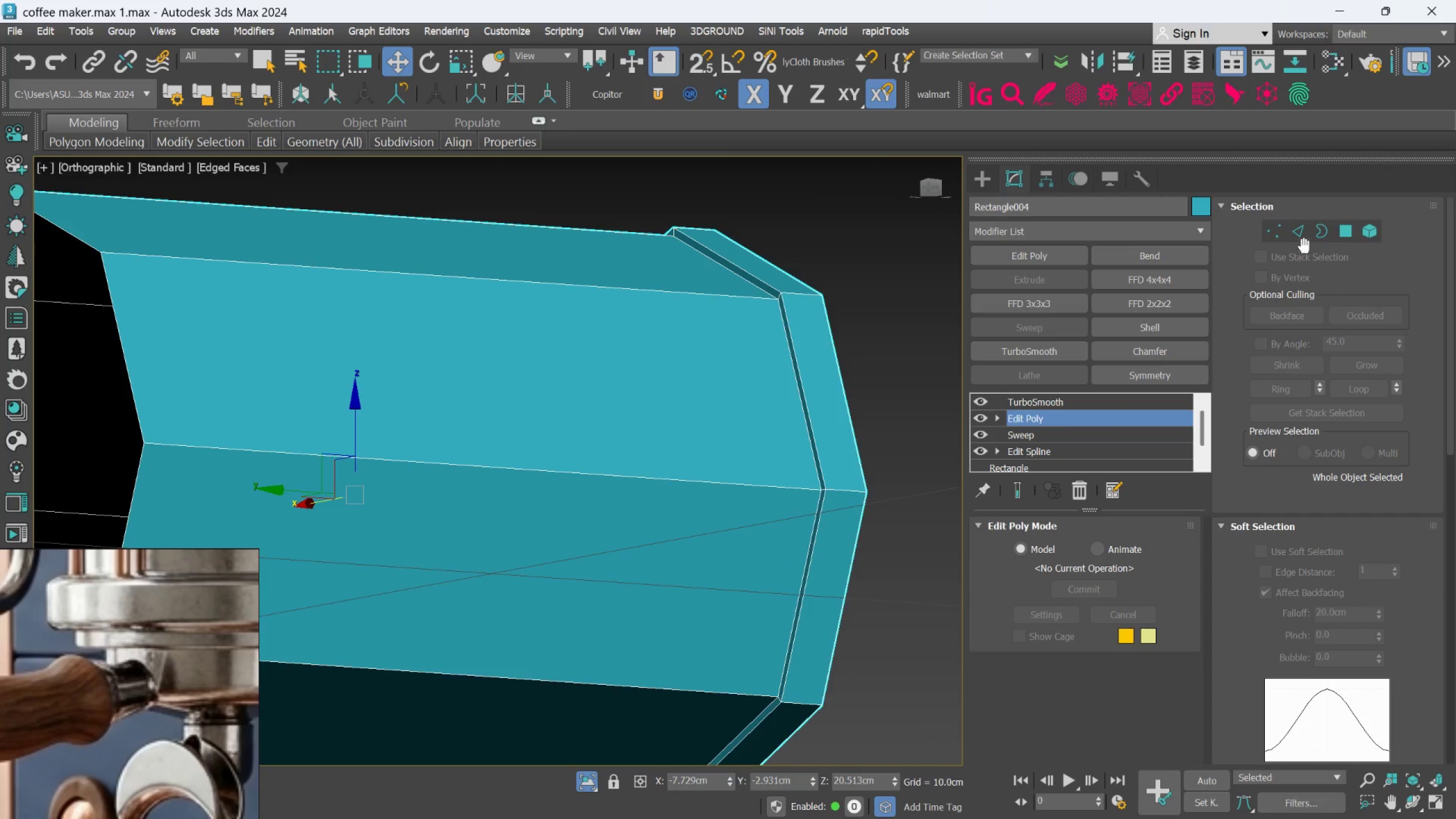 
scroll: coordinate [783, 508], scroll_direction: down, amount: 2.0
 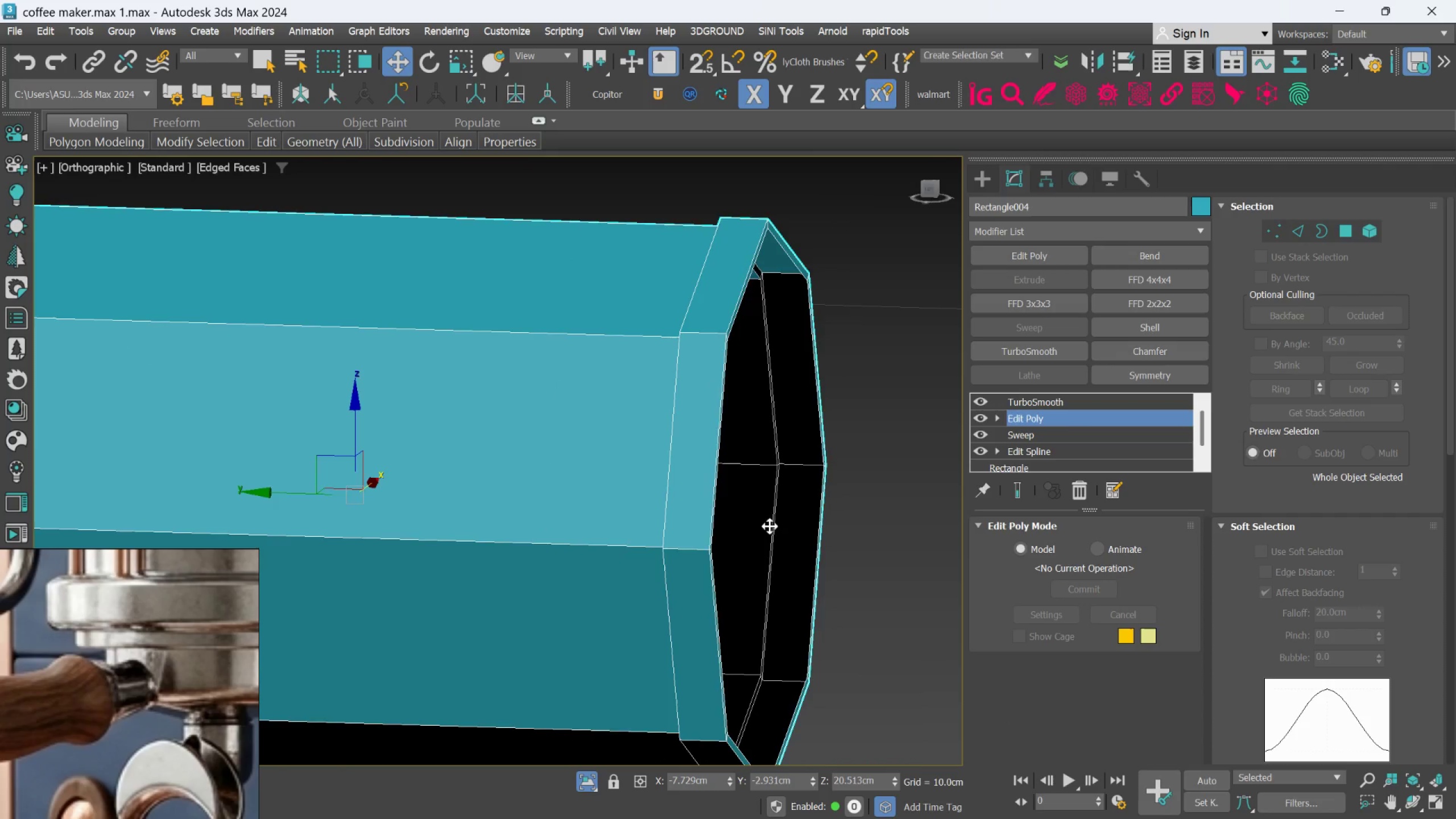 
left_click([1305, 239])
 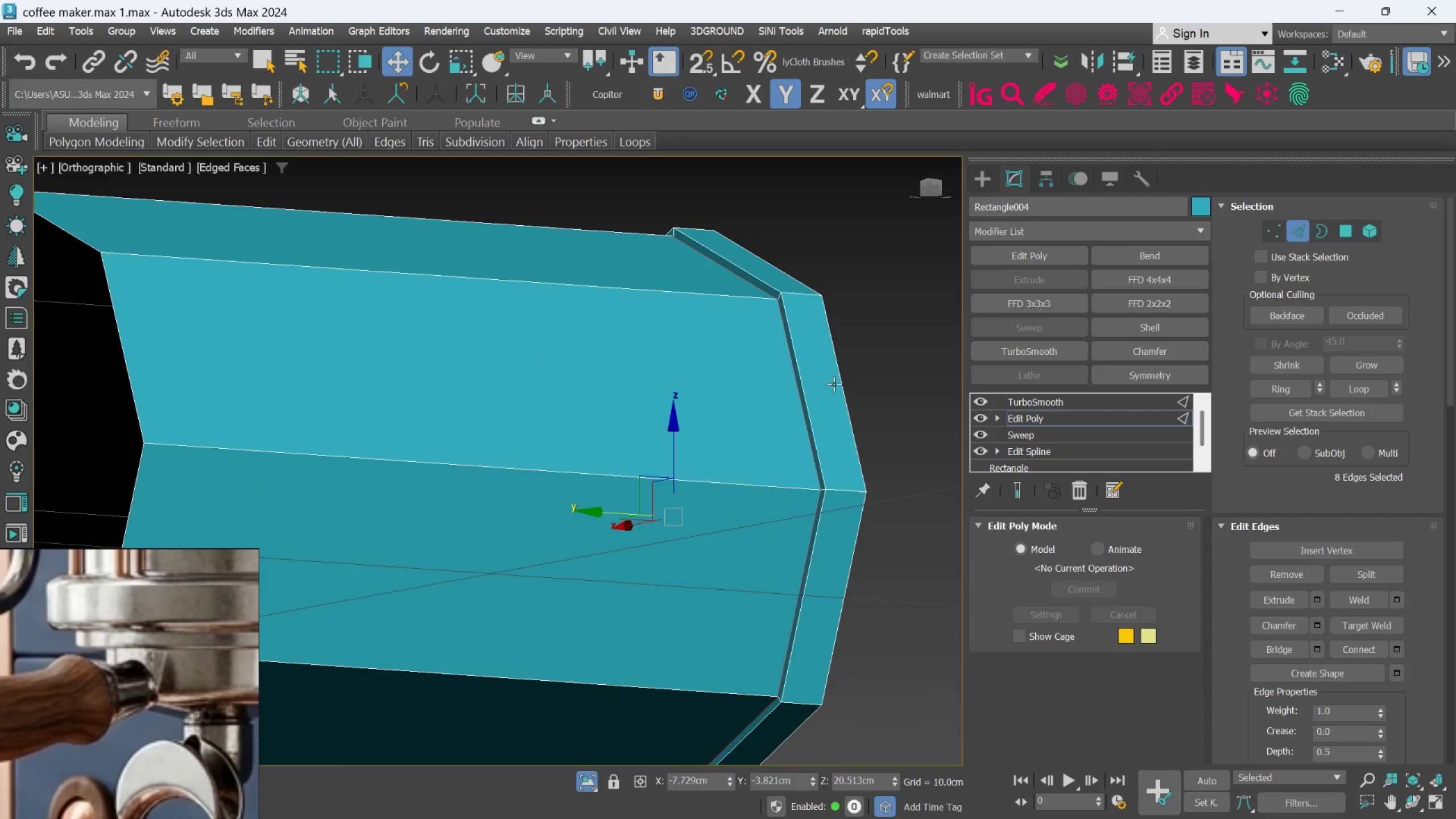 
scroll: coordinate [825, 387], scroll_direction: up, amount: 1.0
 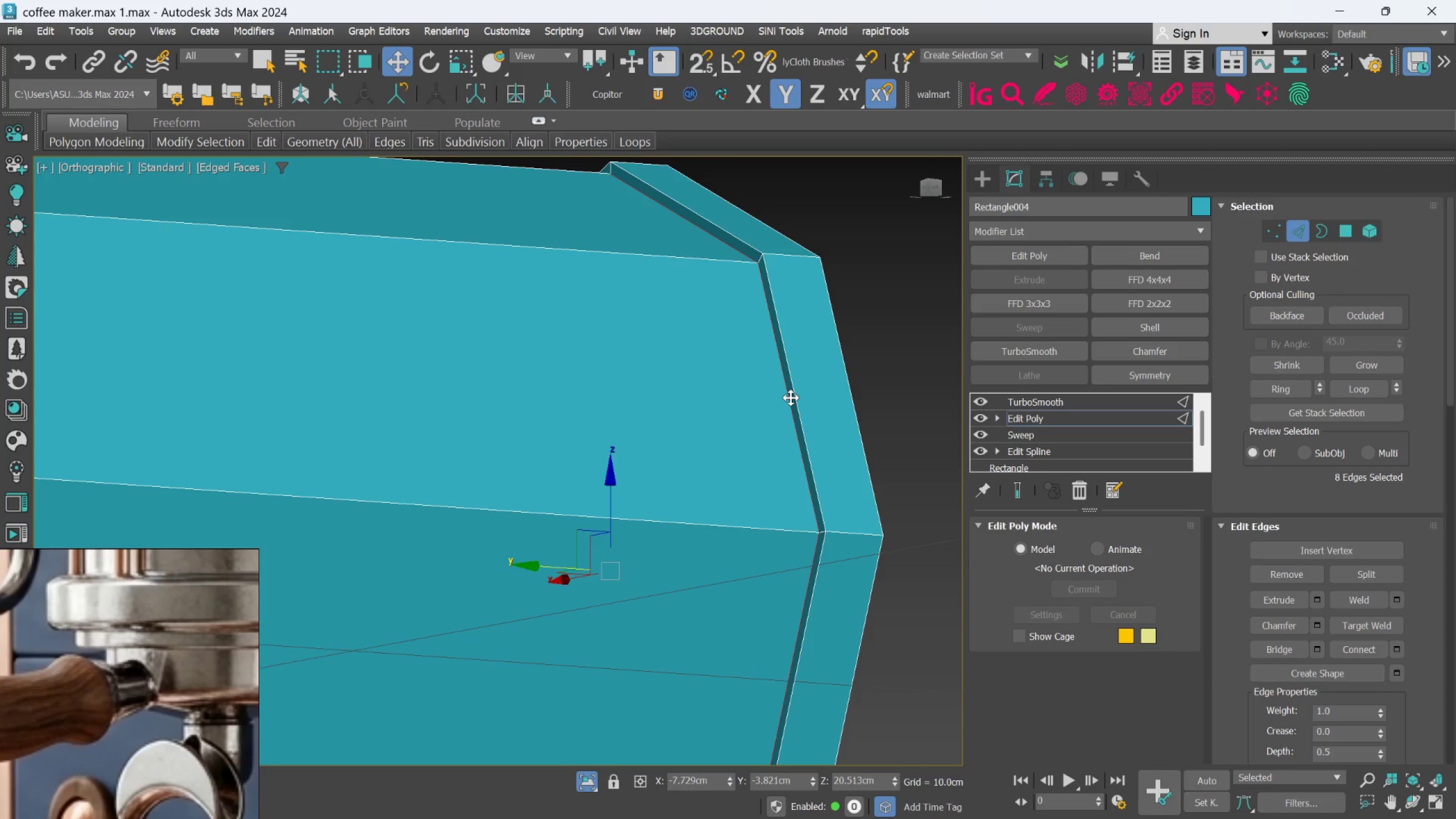 
double_click([791, 398])
 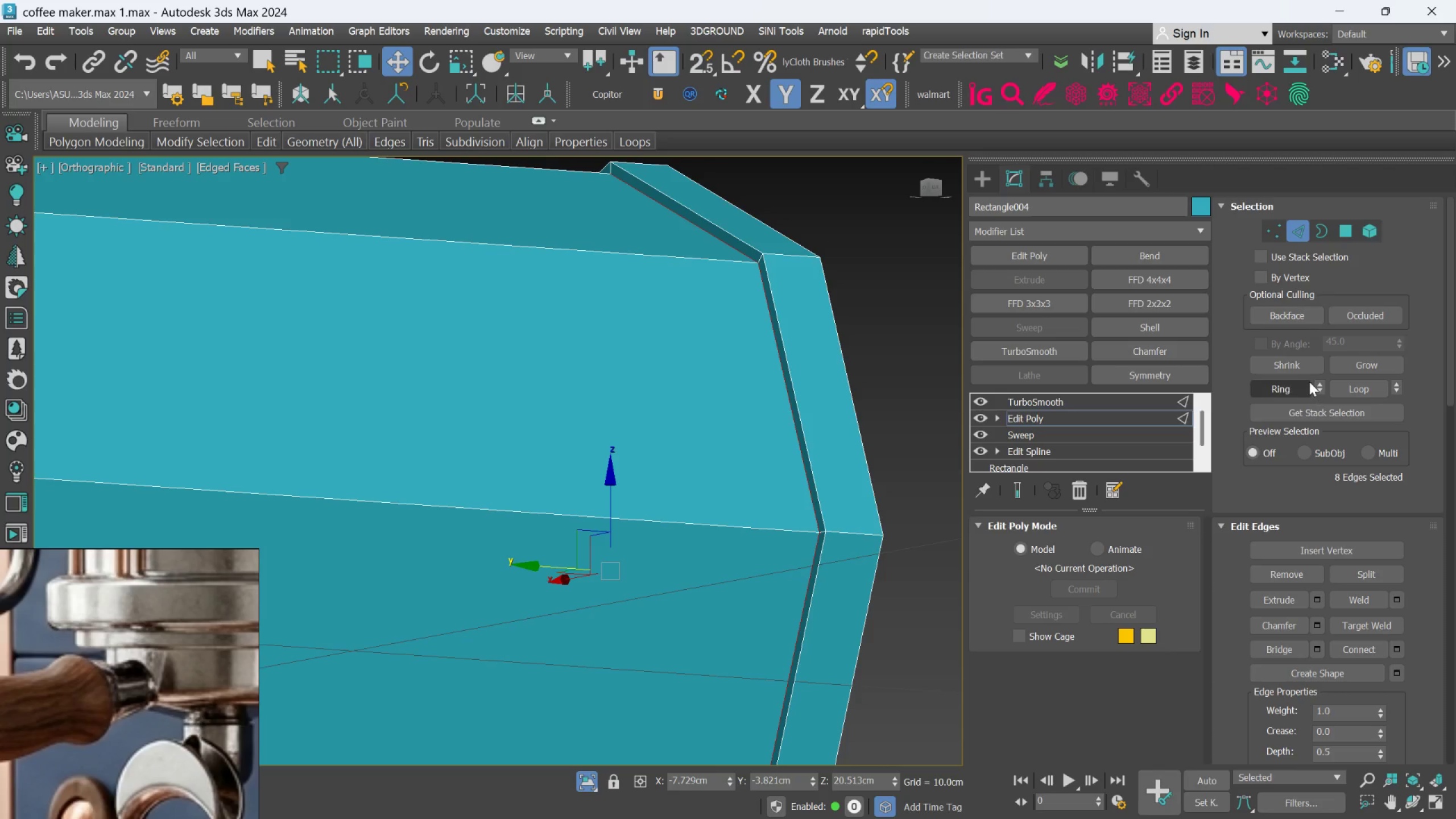 
wait(5.68)
 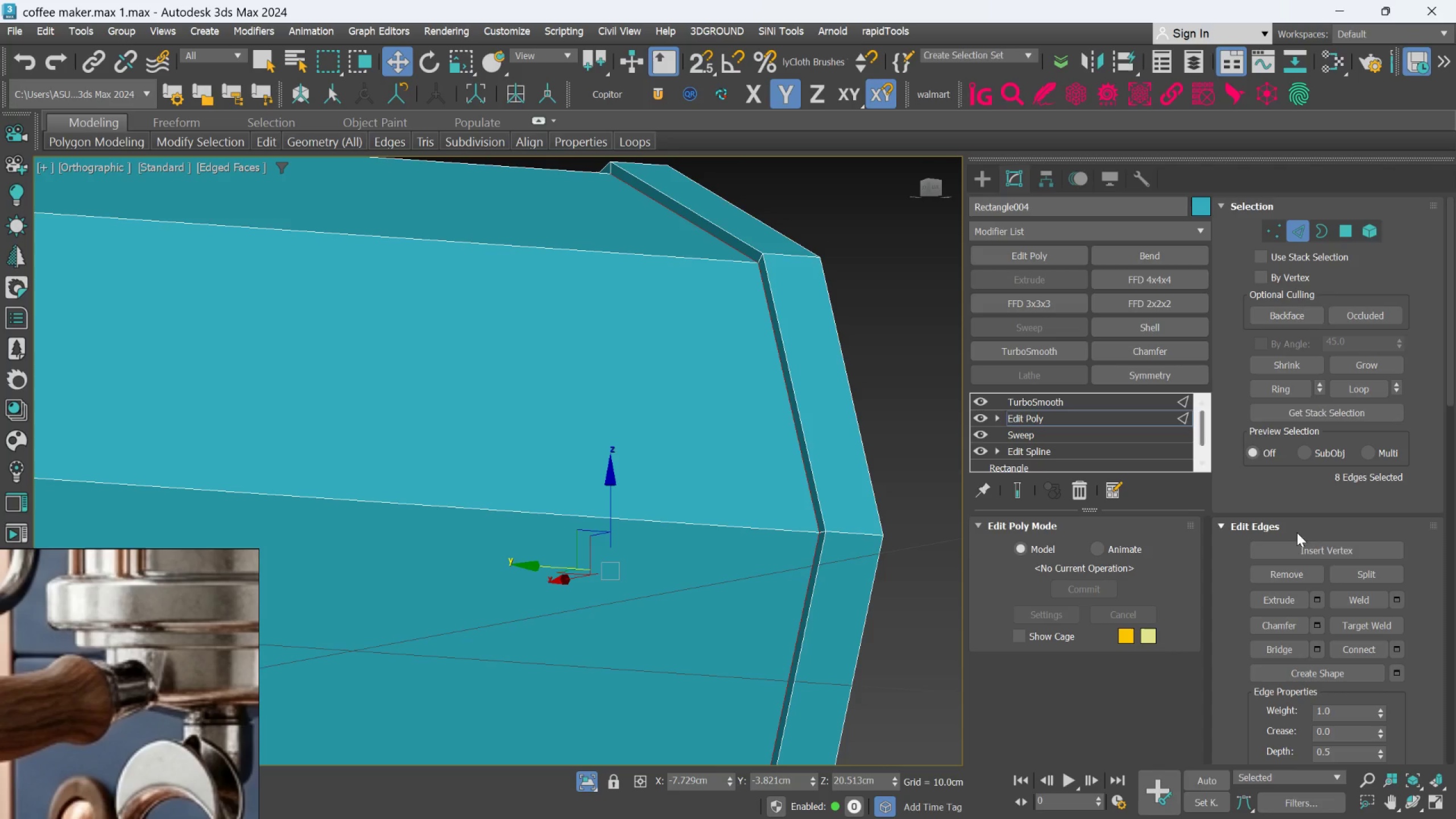 
left_click([1315, 602])
 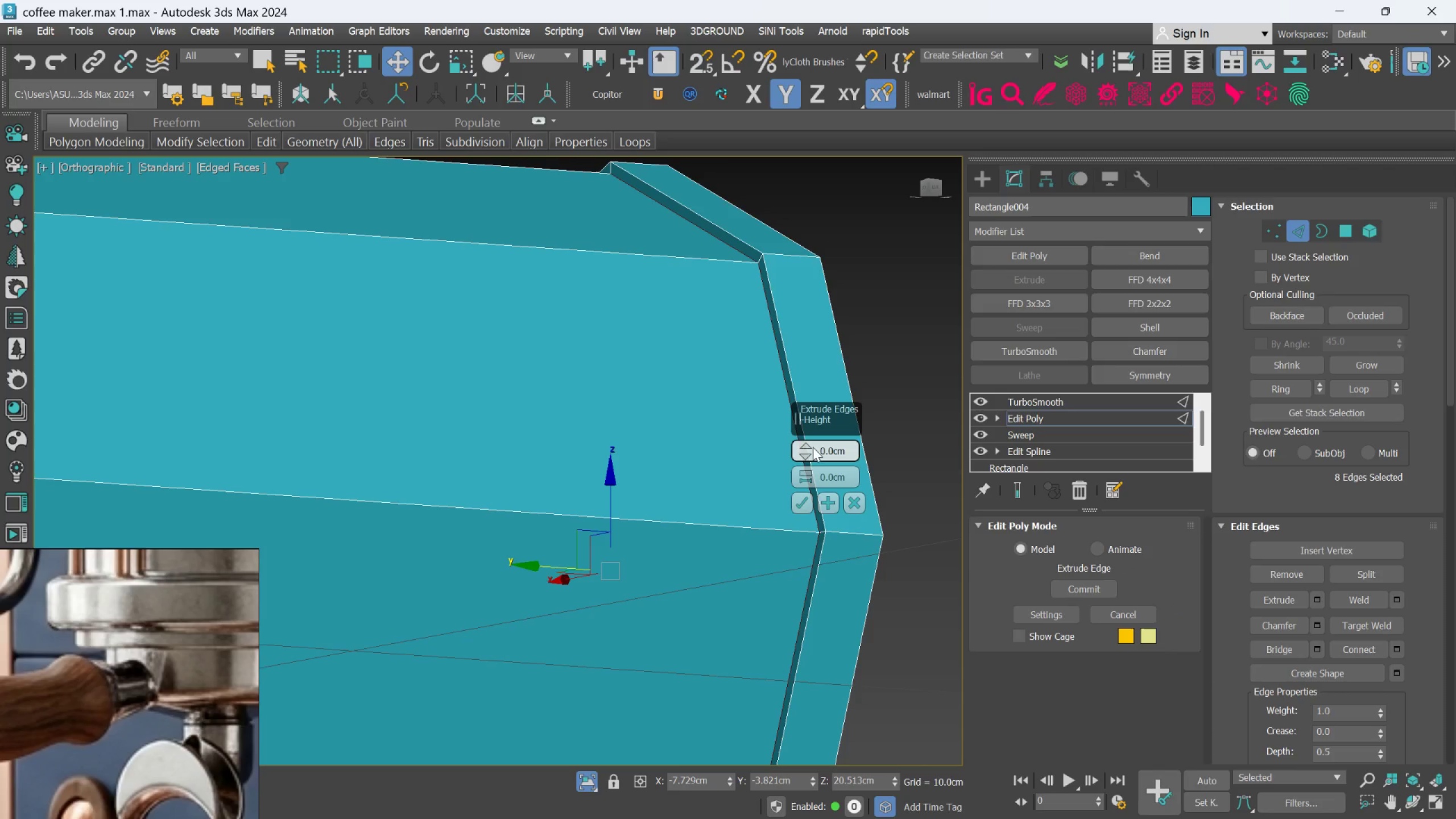 
double_click([822, 451])
 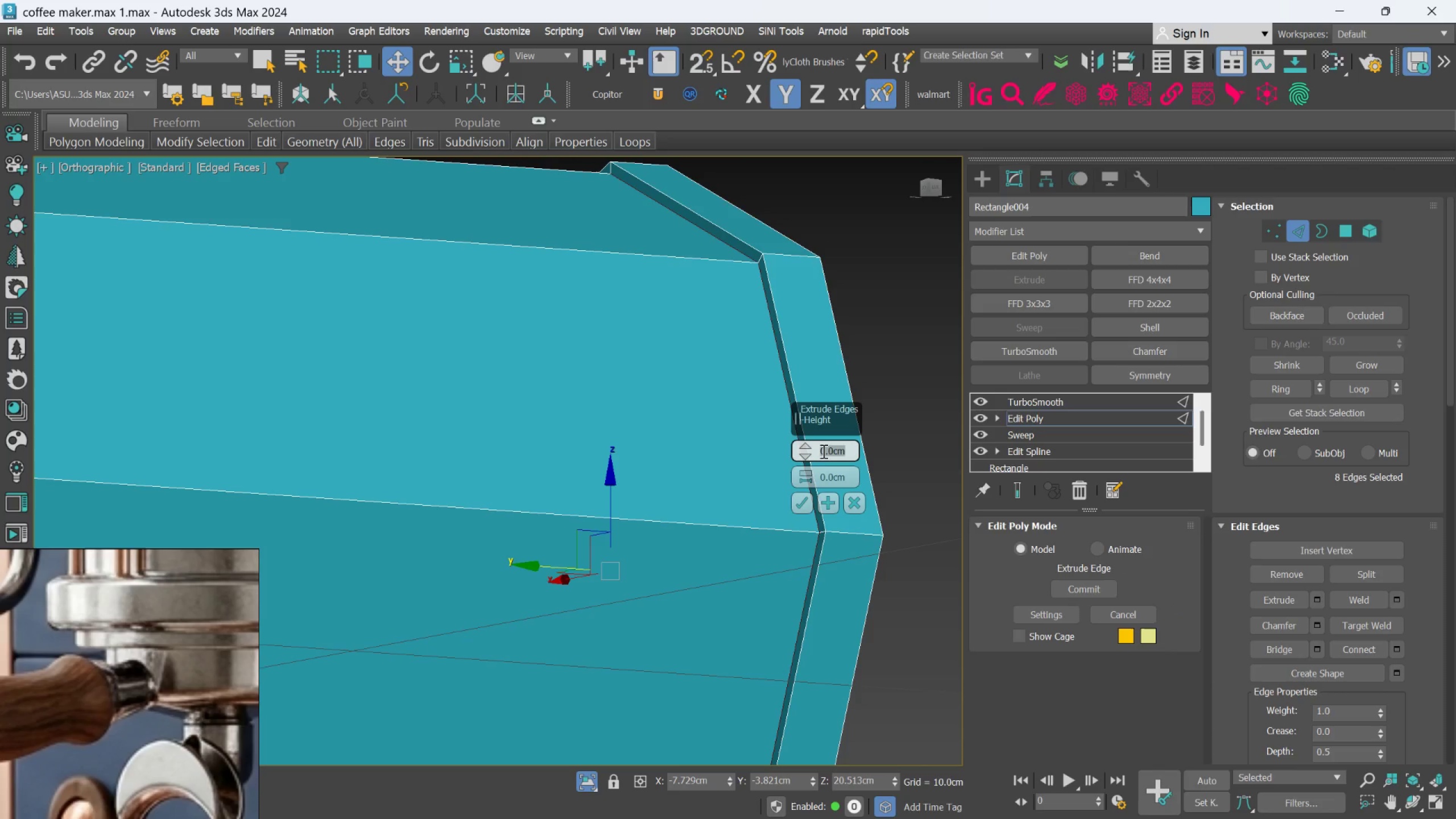 
type(-.05)
 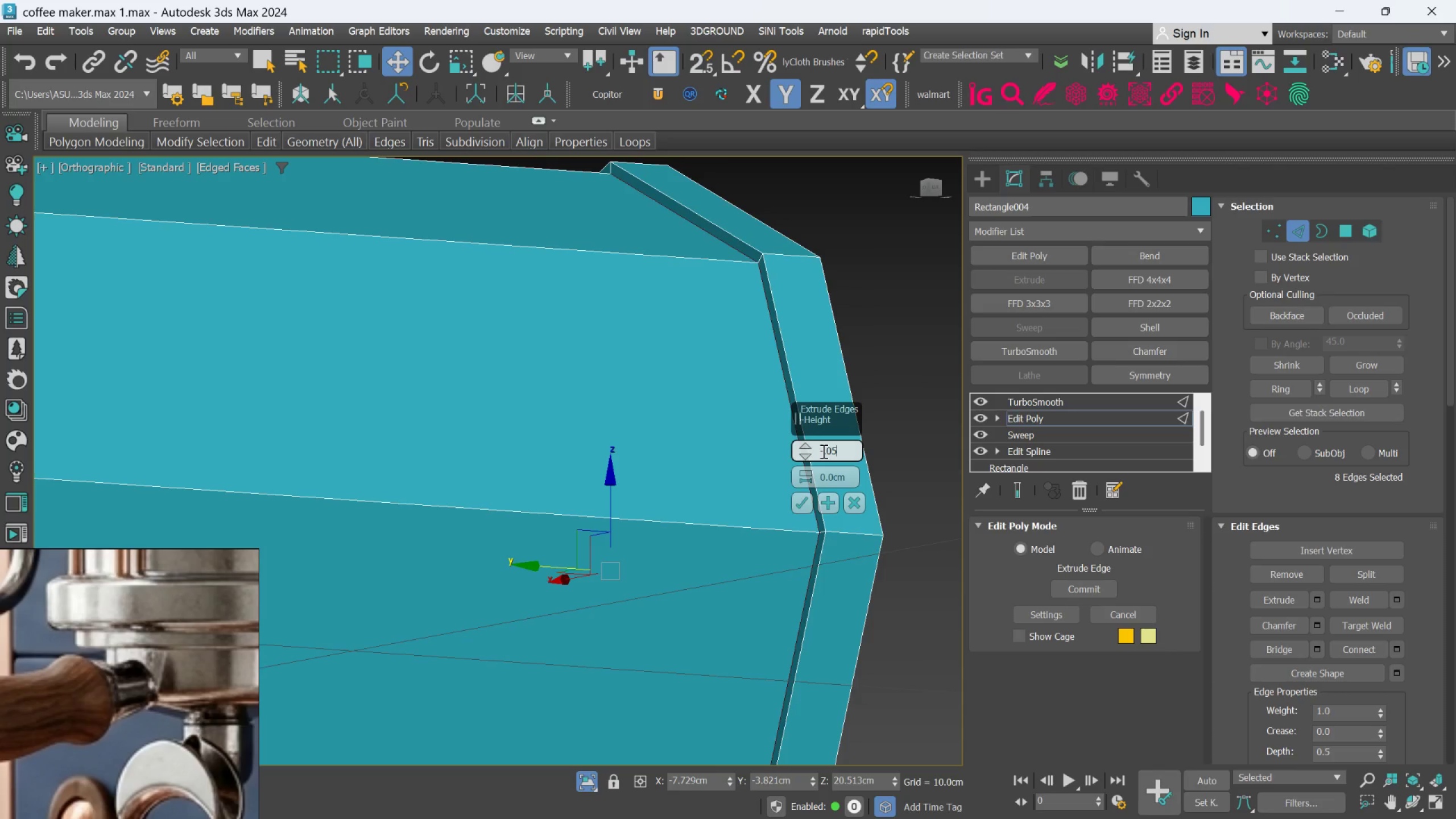 
key(Enter)
 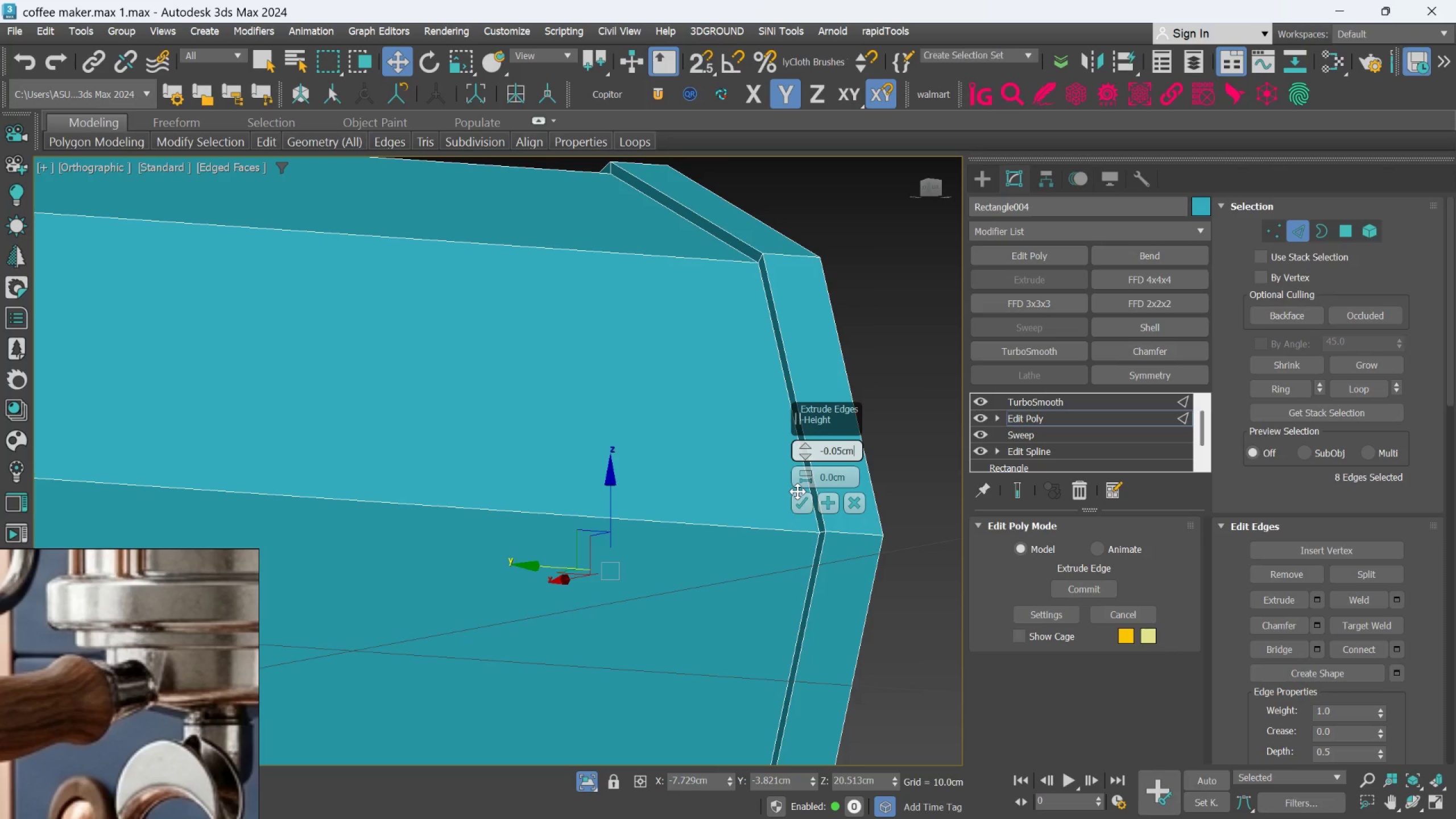 
left_click([793, 504])
 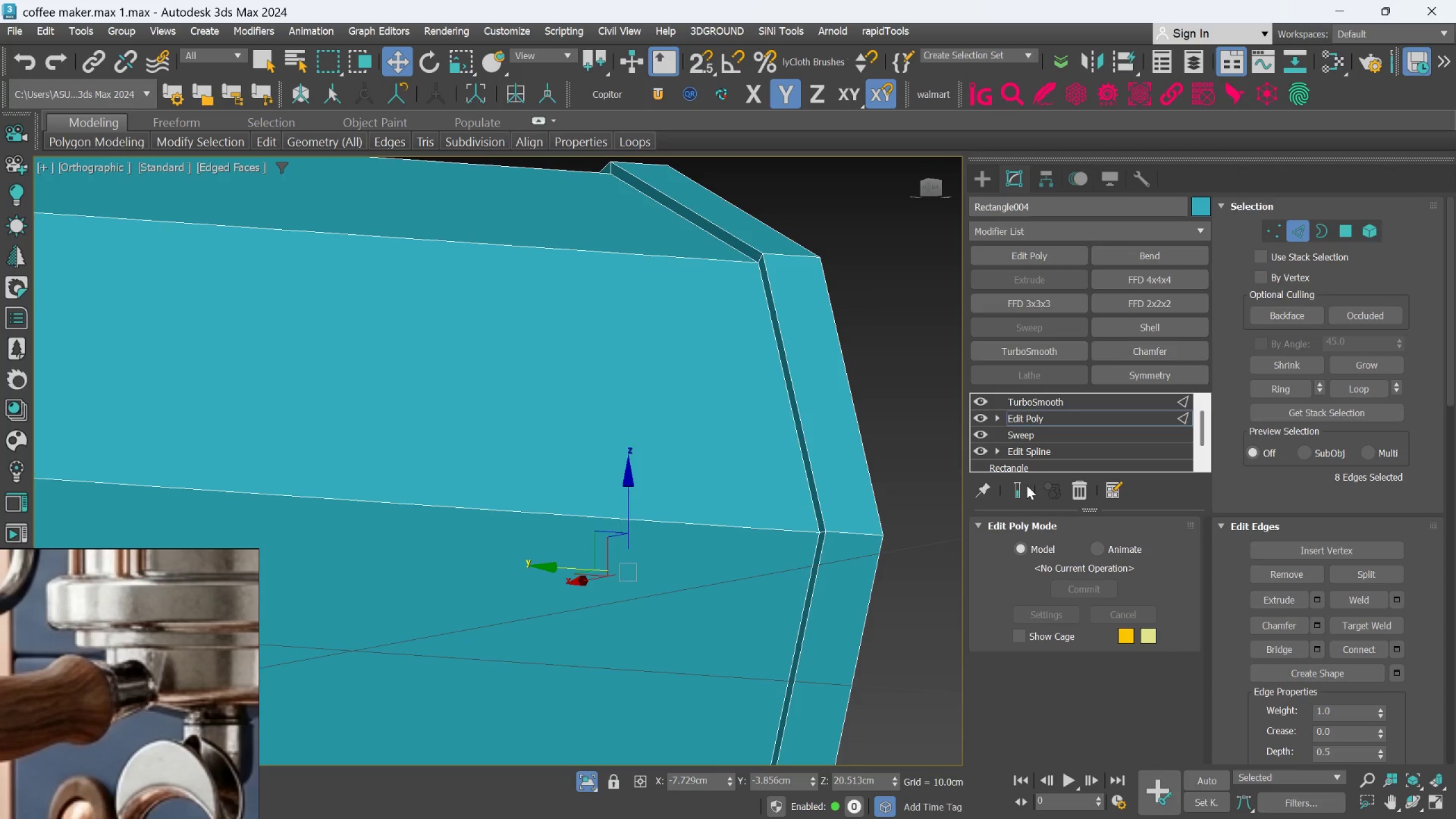 
left_click([1020, 485])
 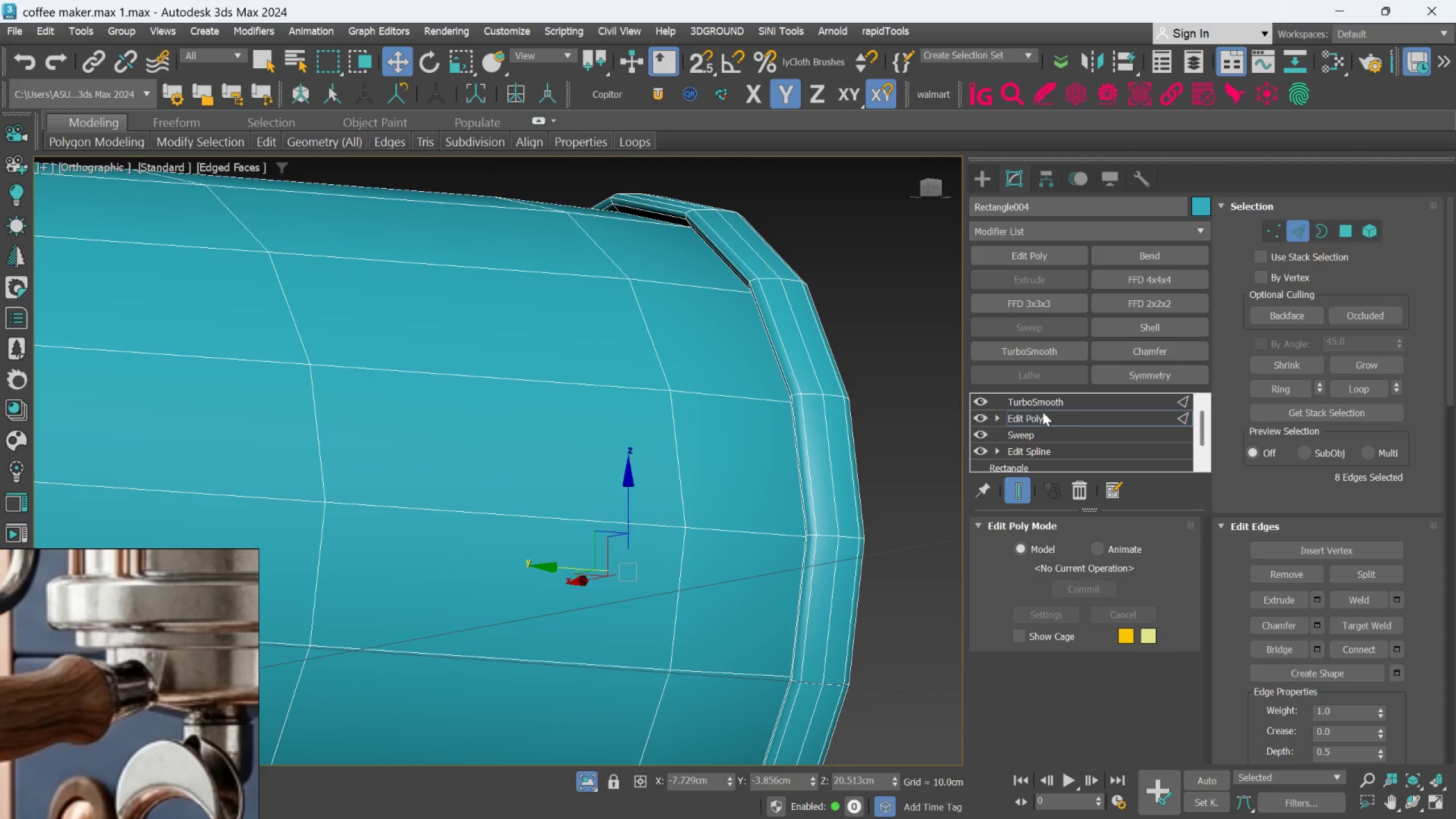 
left_click([1077, 399])
 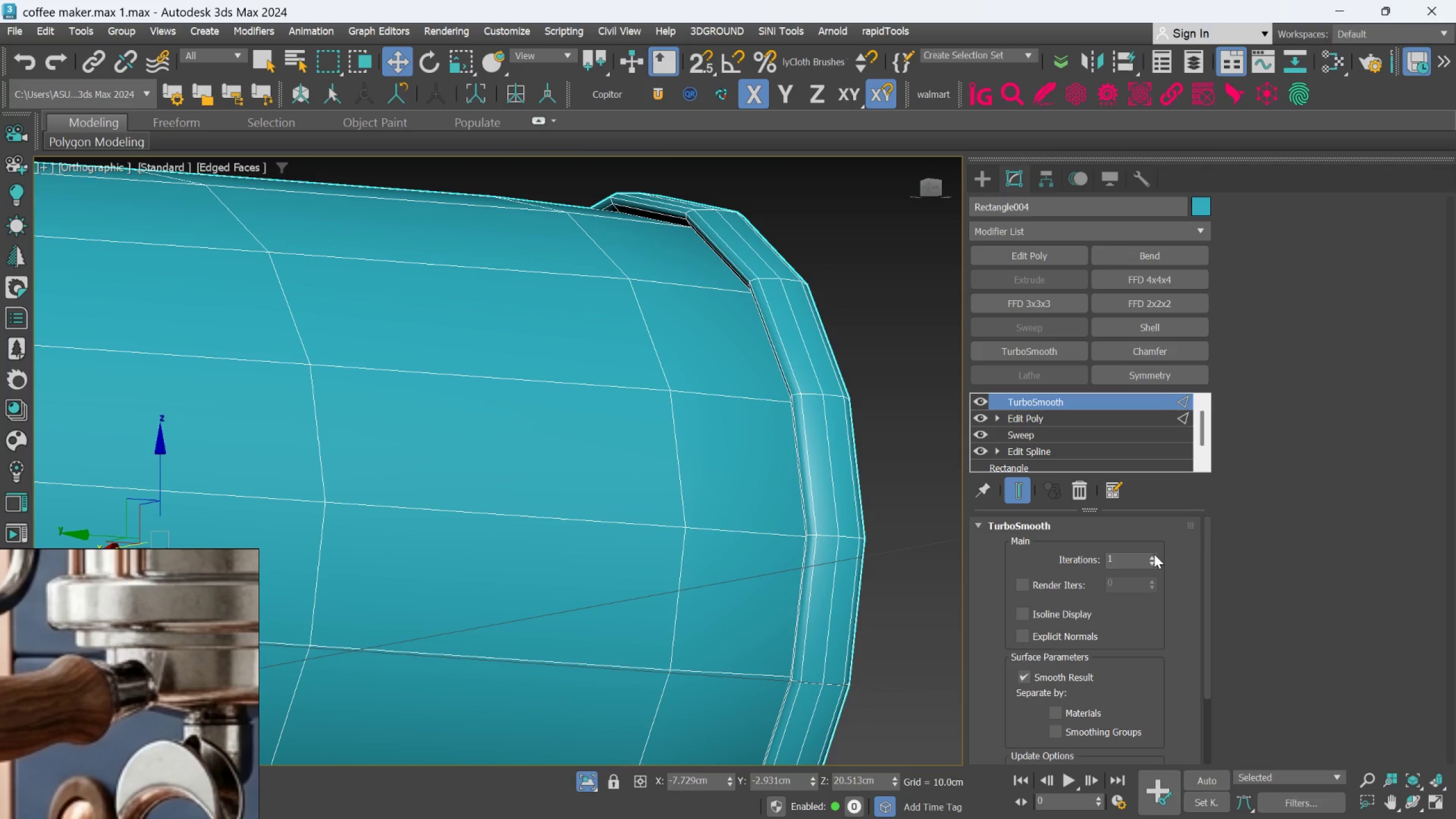 
double_click([1155, 555])
 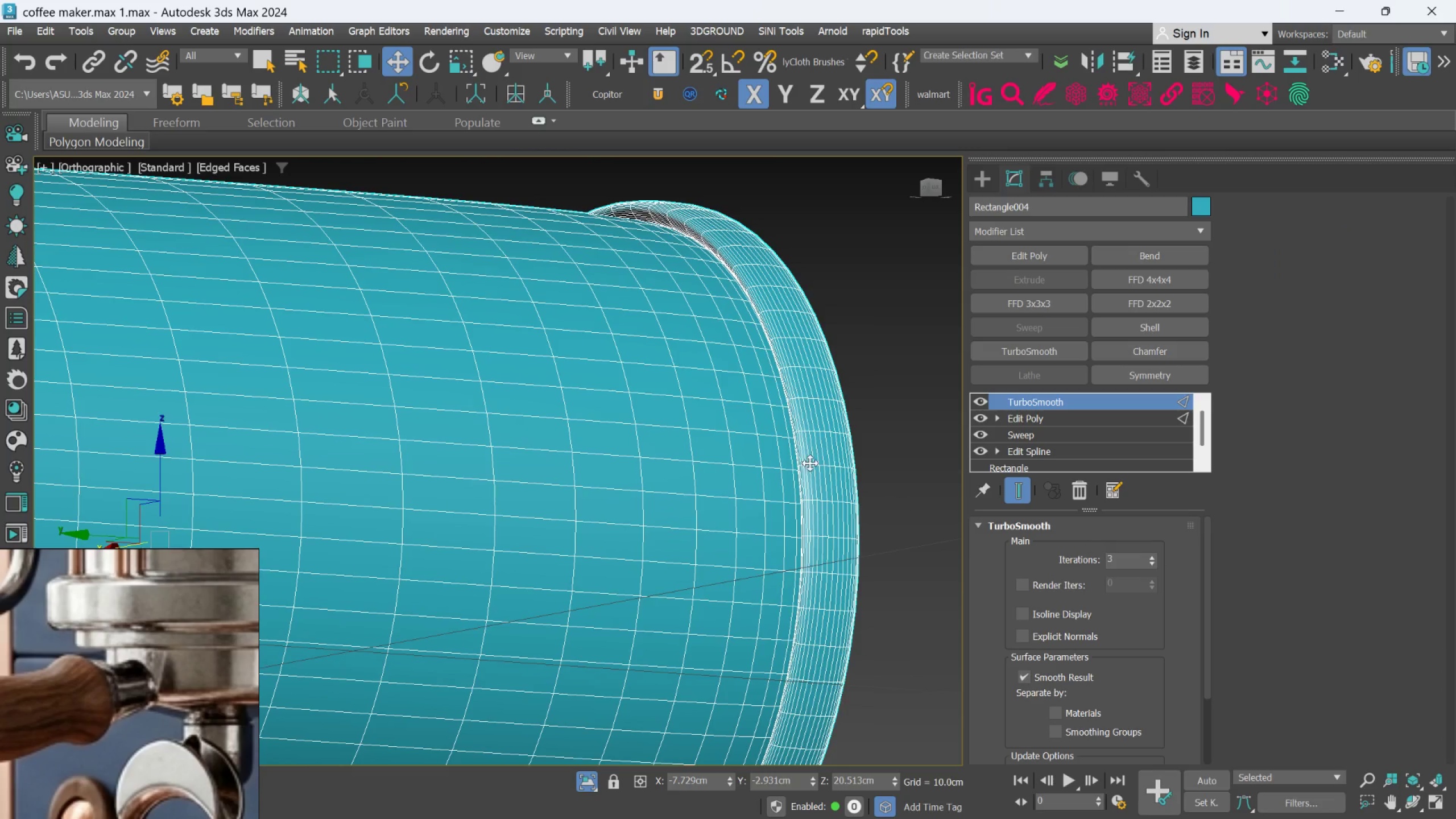 
hold_key(key=AltLeft, duration=0.66)
 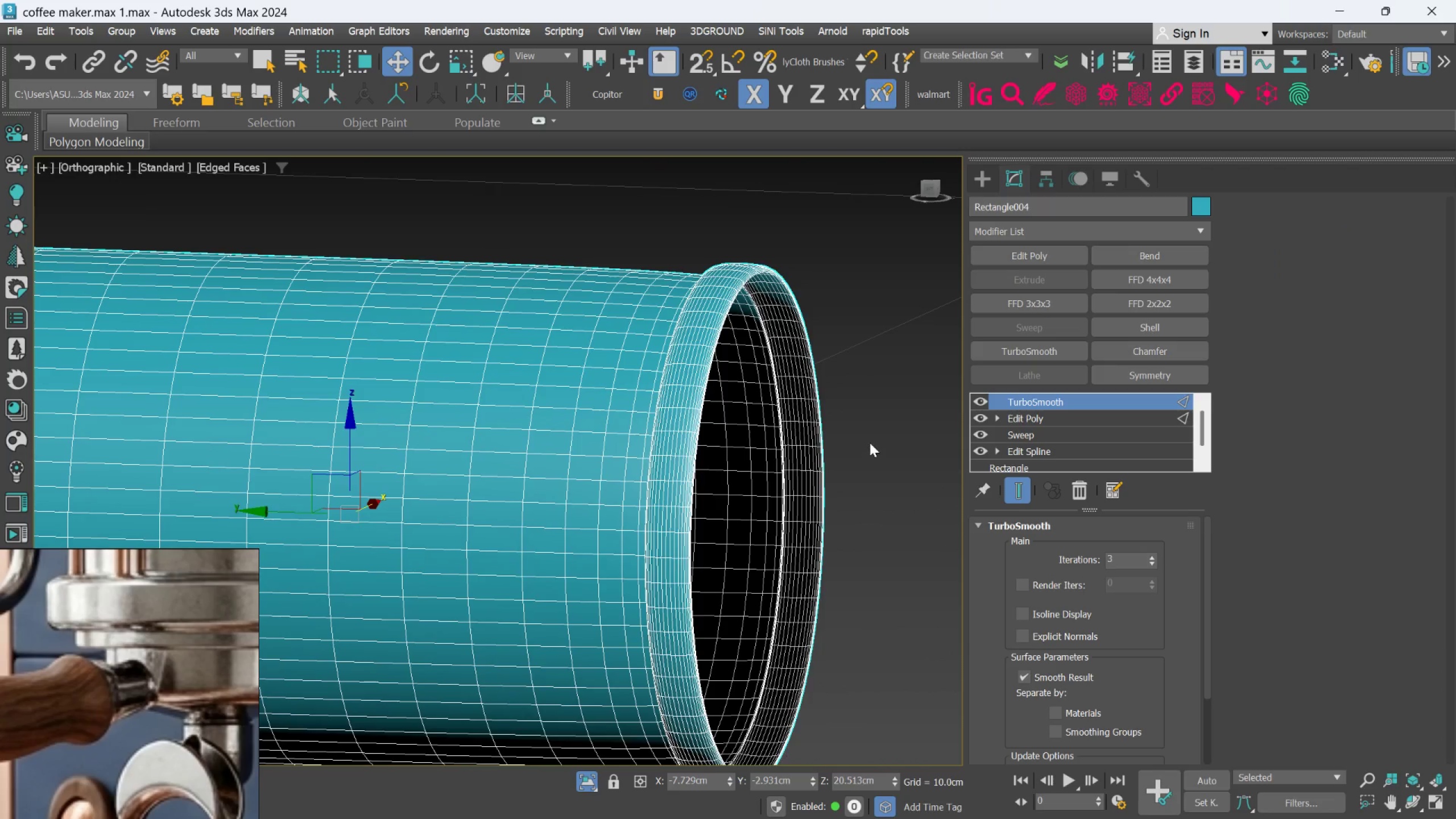 
scroll: coordinate [809, 453], scroll_direction: down, amount: 1.0
 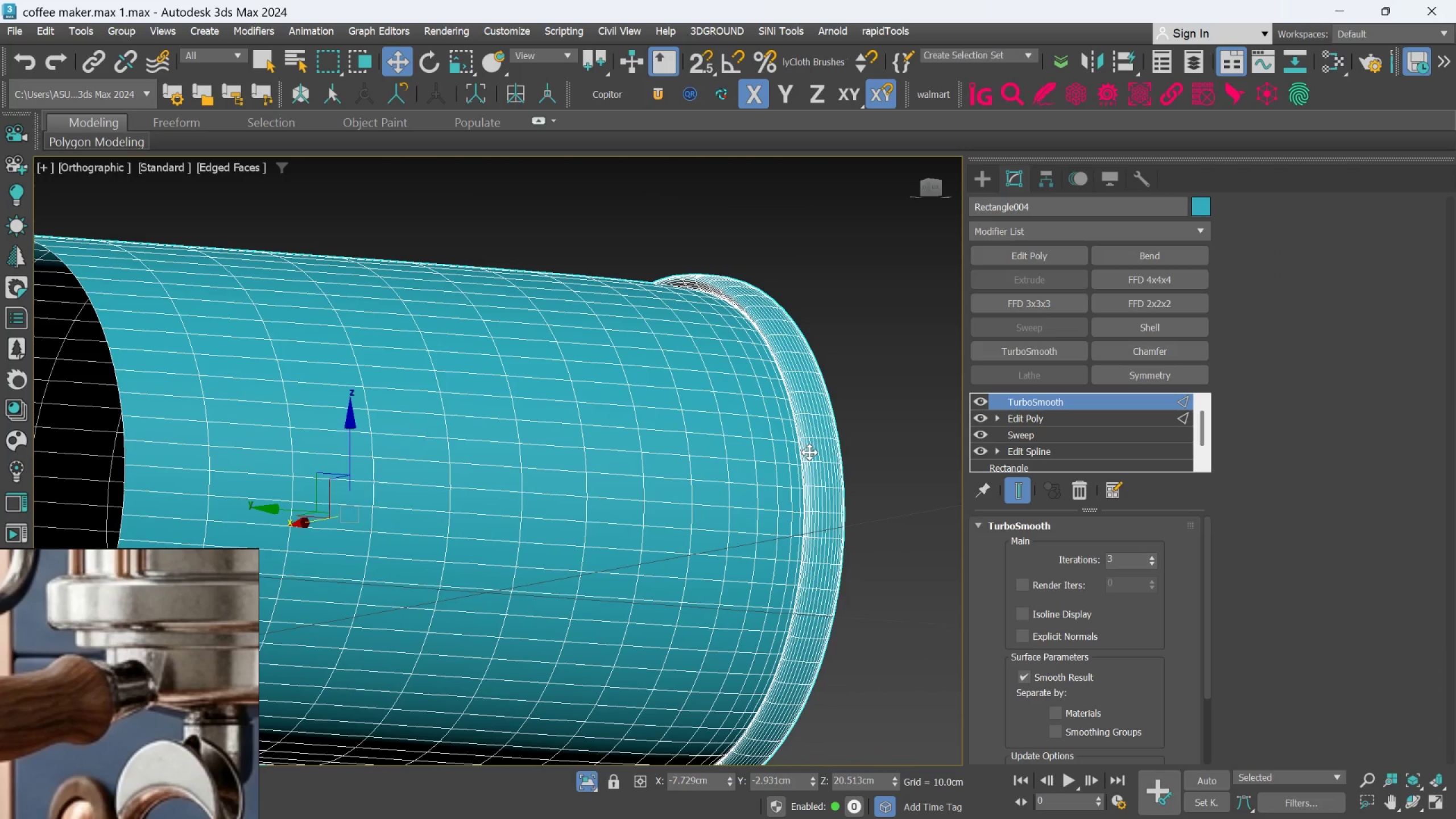 
left_click([870, 440])
 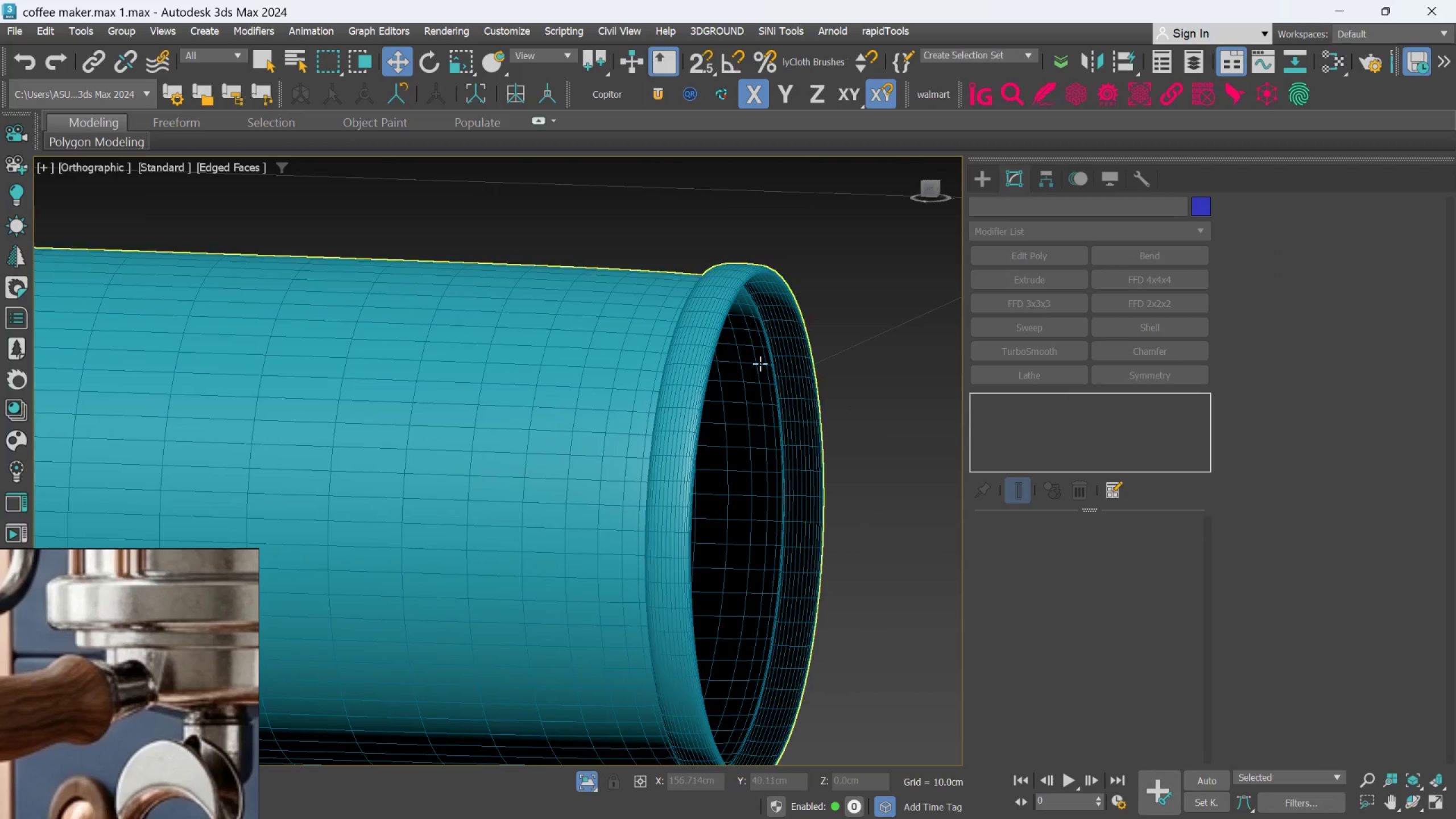 
scroll: coordinate [755, 362], scroll_direction: up, amount: 1.0
 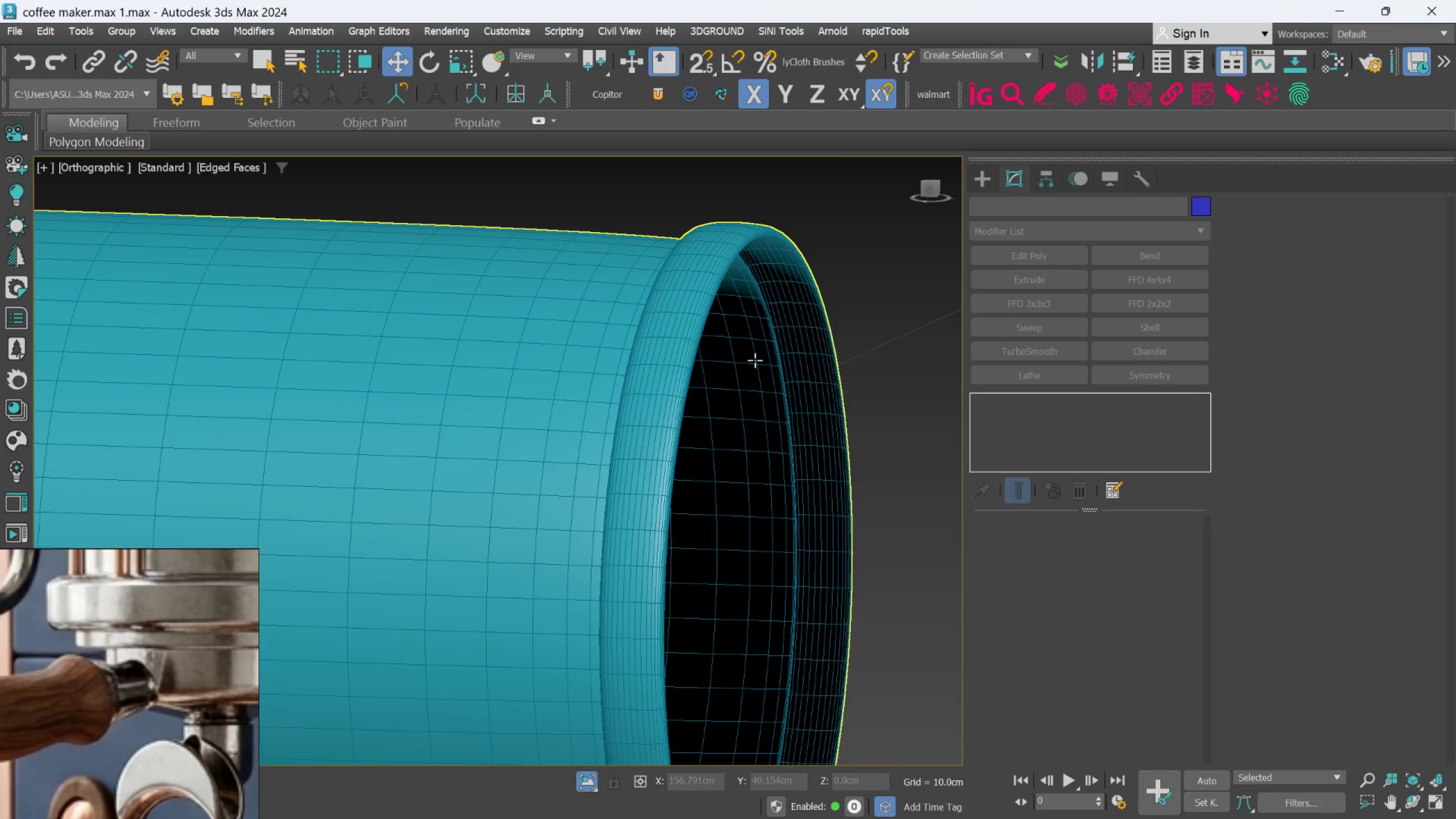 
key(F4)
 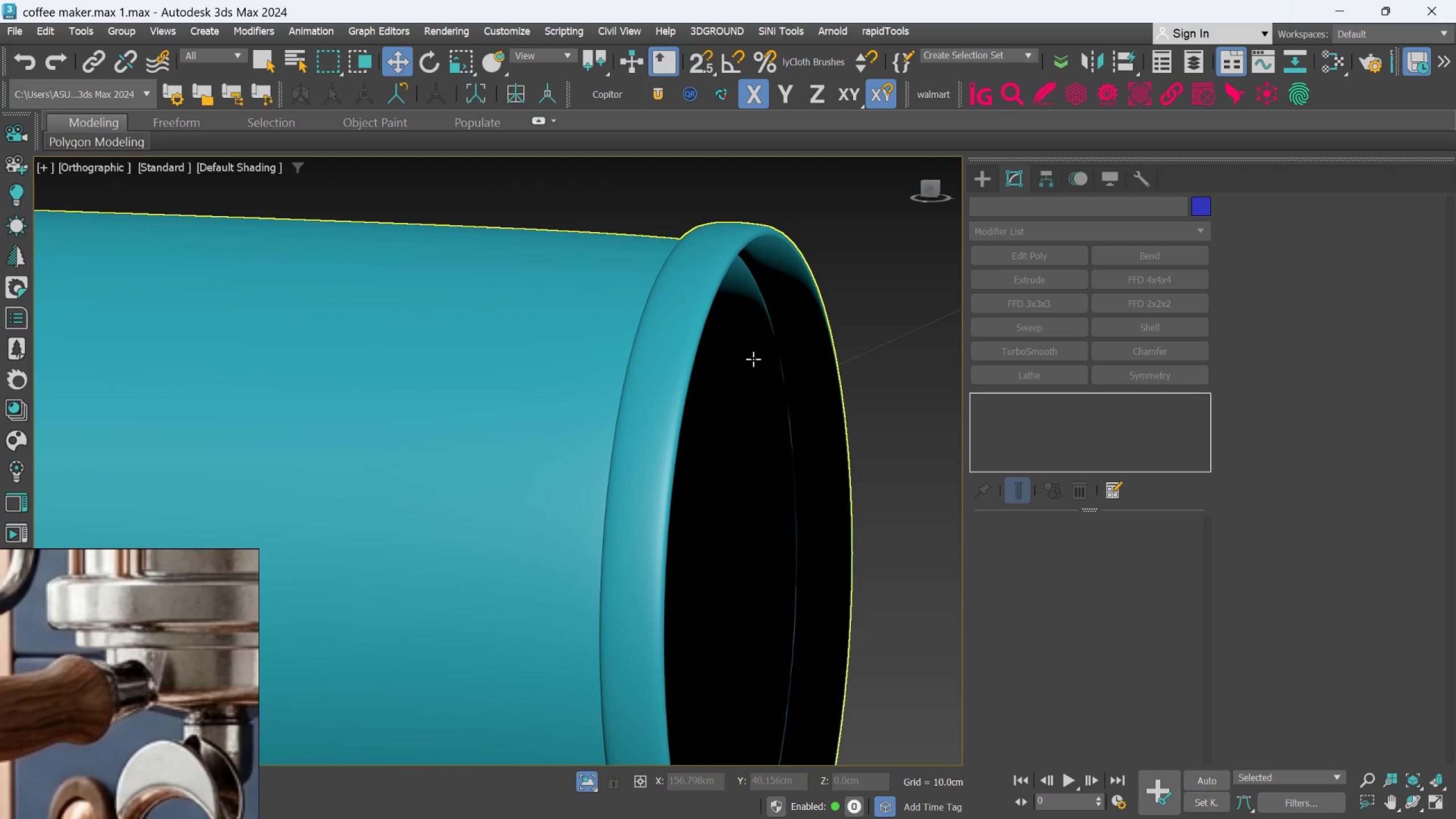 
scroll: coordinate [711, 453], scroll_direction: down, amount: 3.0
 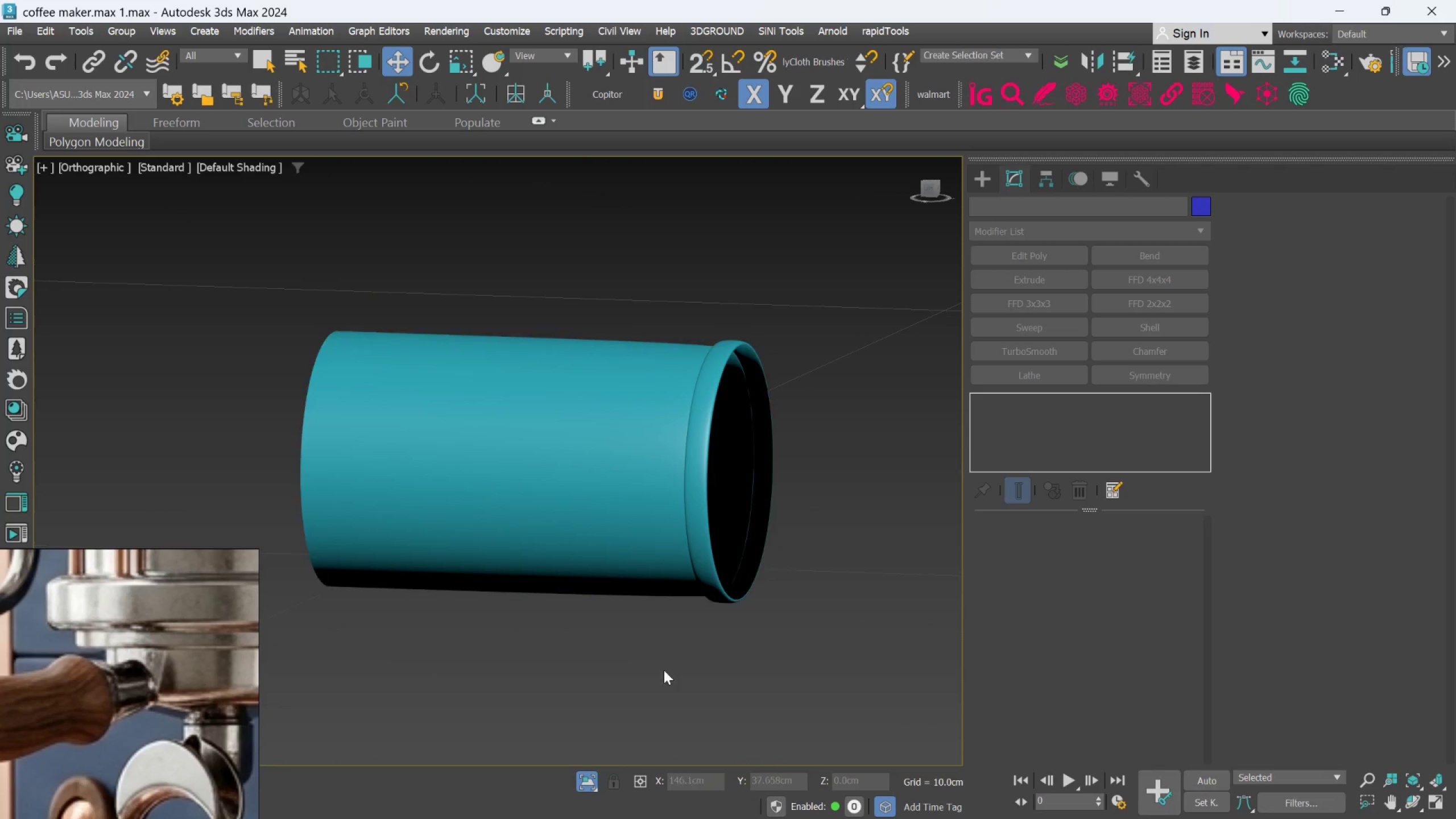 
left_click([577, 787])
 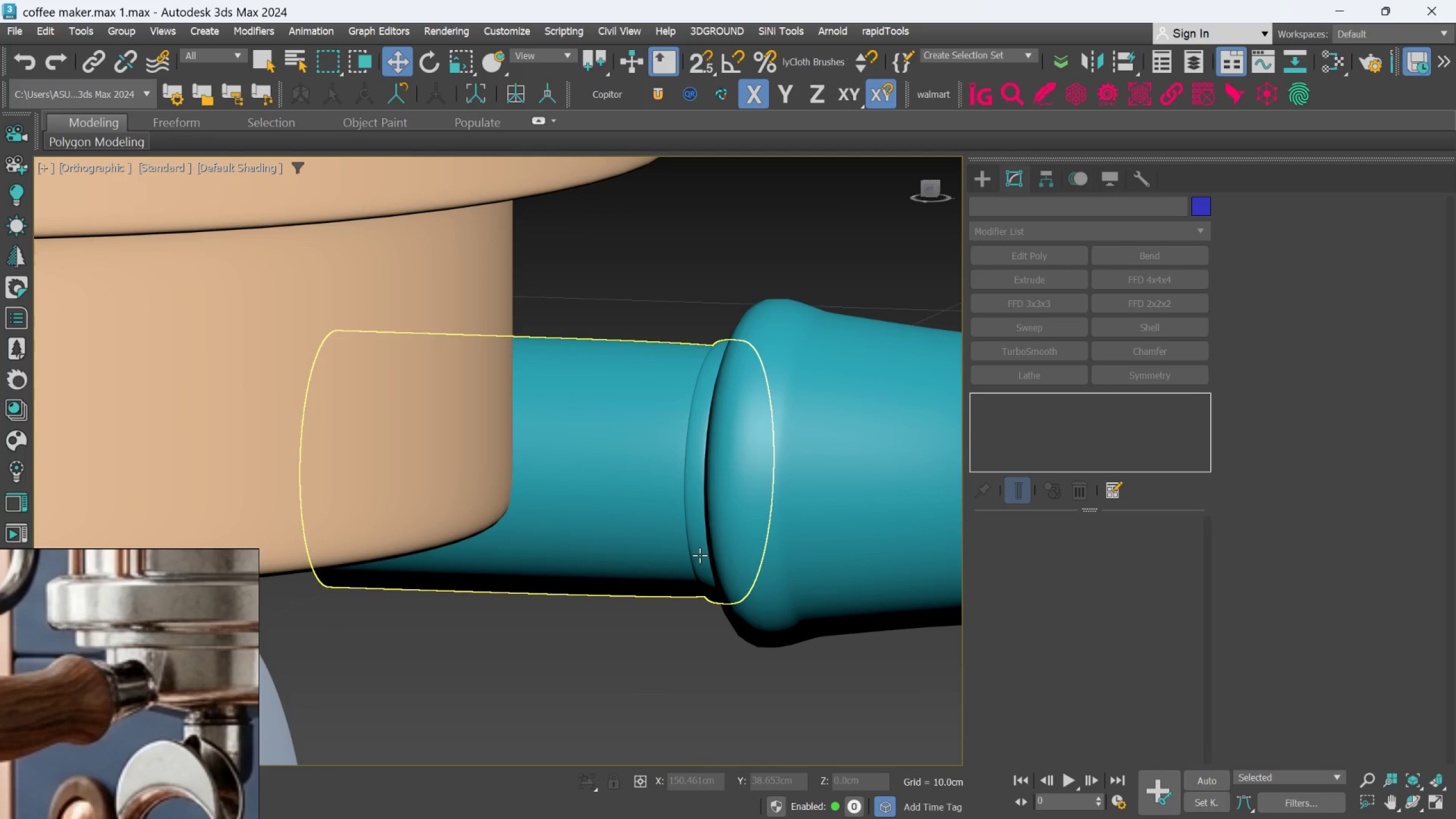 
hold_key(key=AltLeft, duration=0.52)
 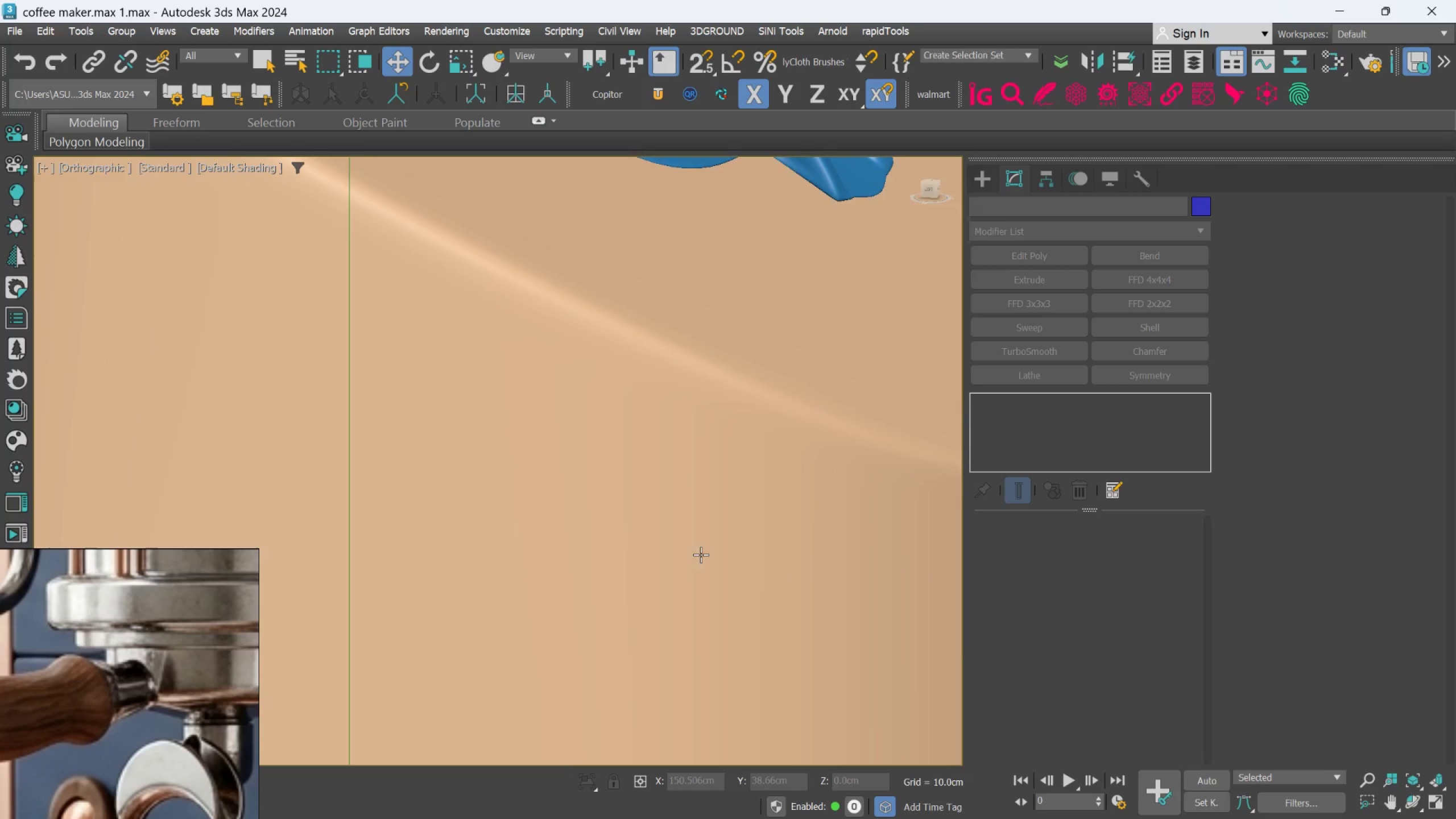 
scroll: coordinate [707, 586], scroll_direction: down, amount: 6.0
 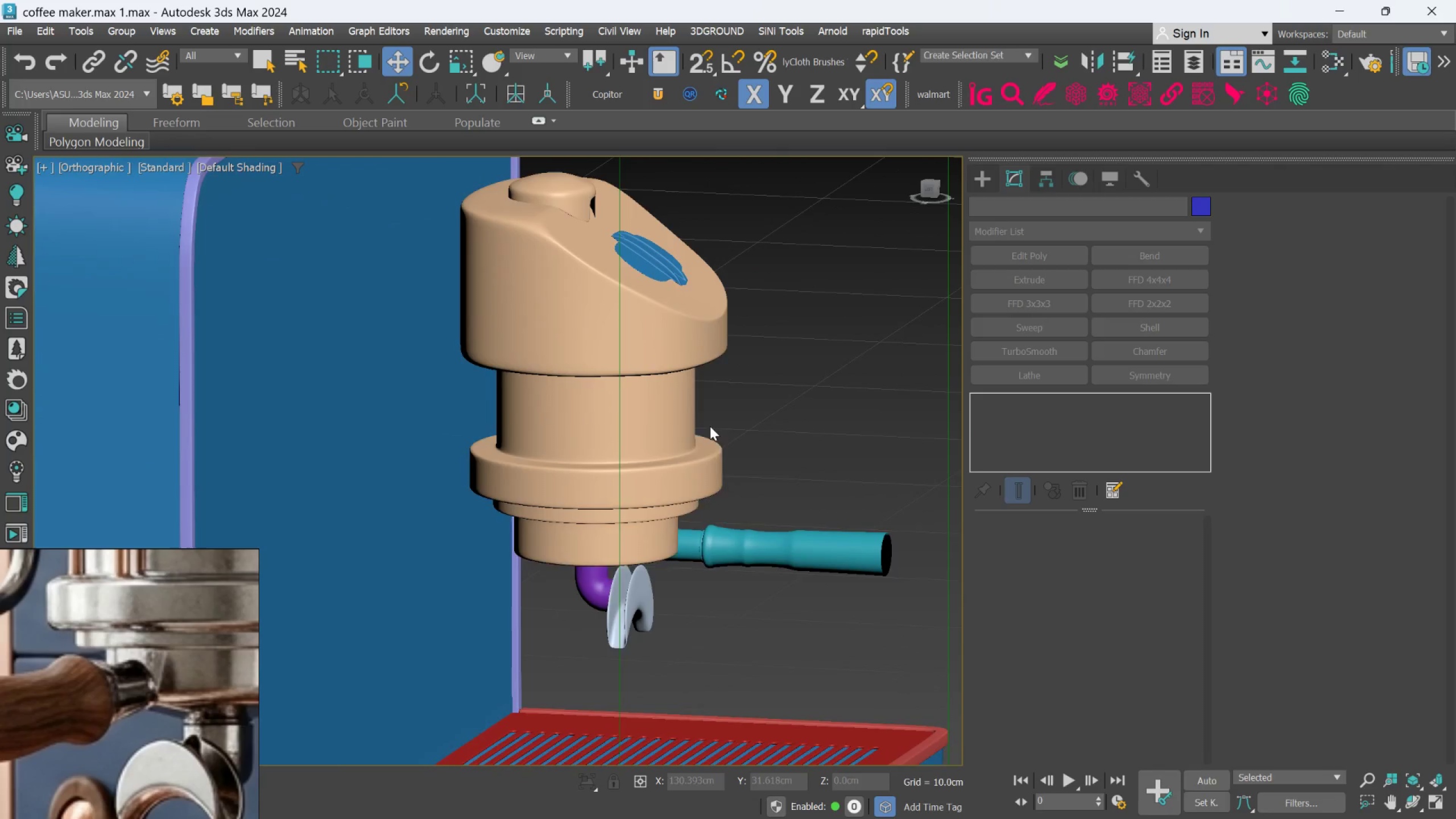 
scroll: coordinate [687, 573], scroll_direction: up, amount: 3.0
 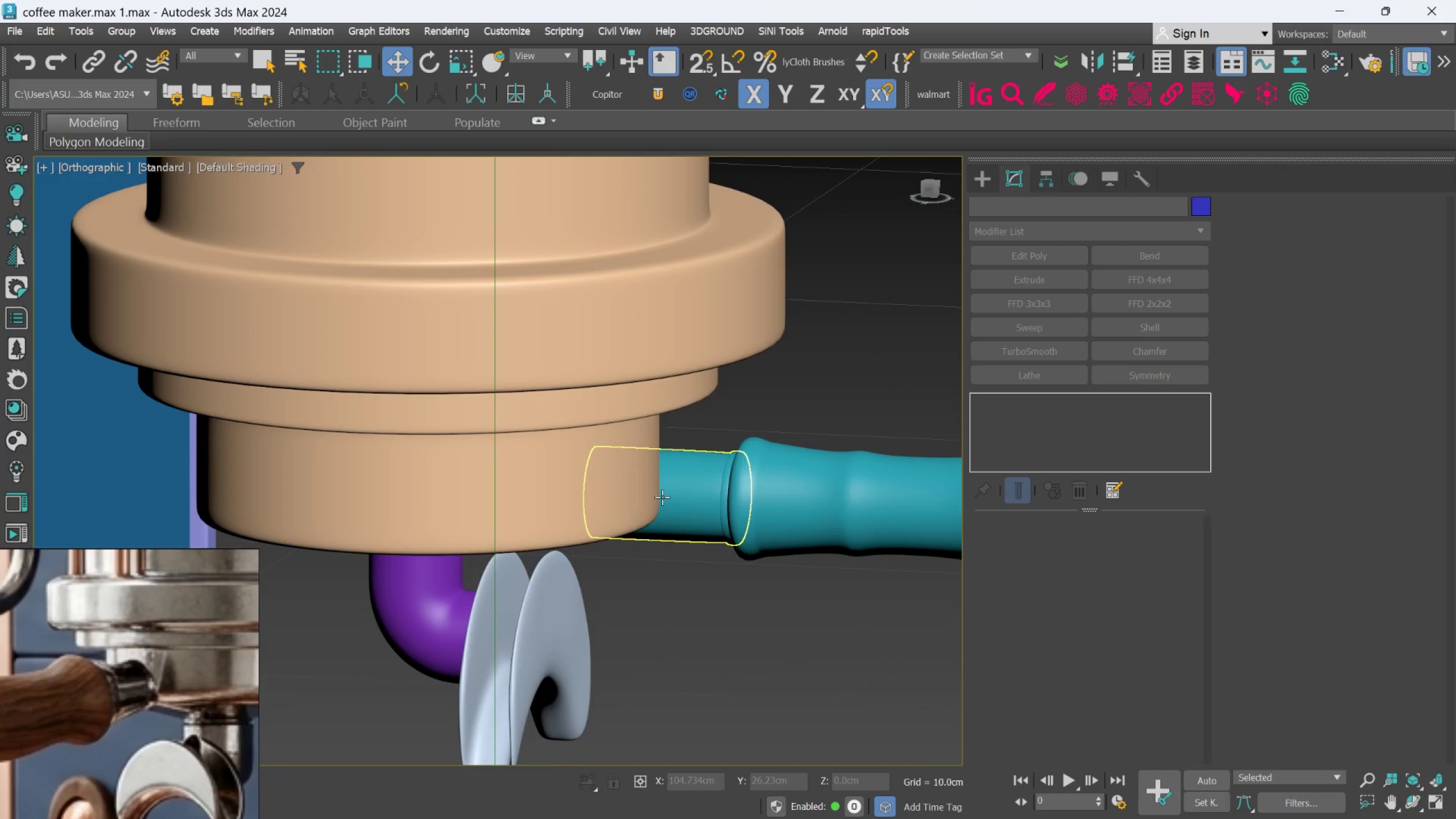 
left_click([662, 497])
 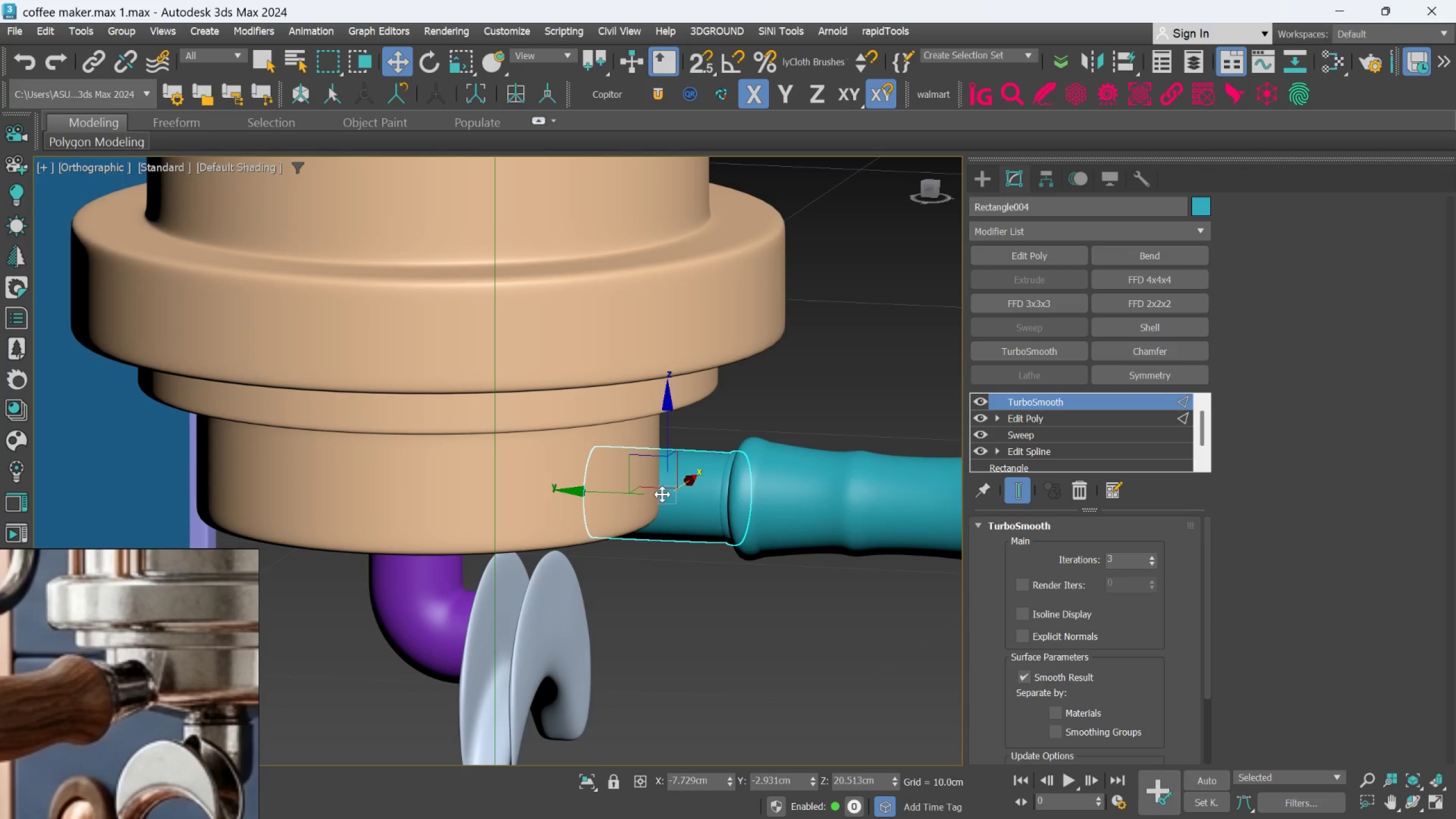 
hold_key(key=AltLeft, duration=0.78)
 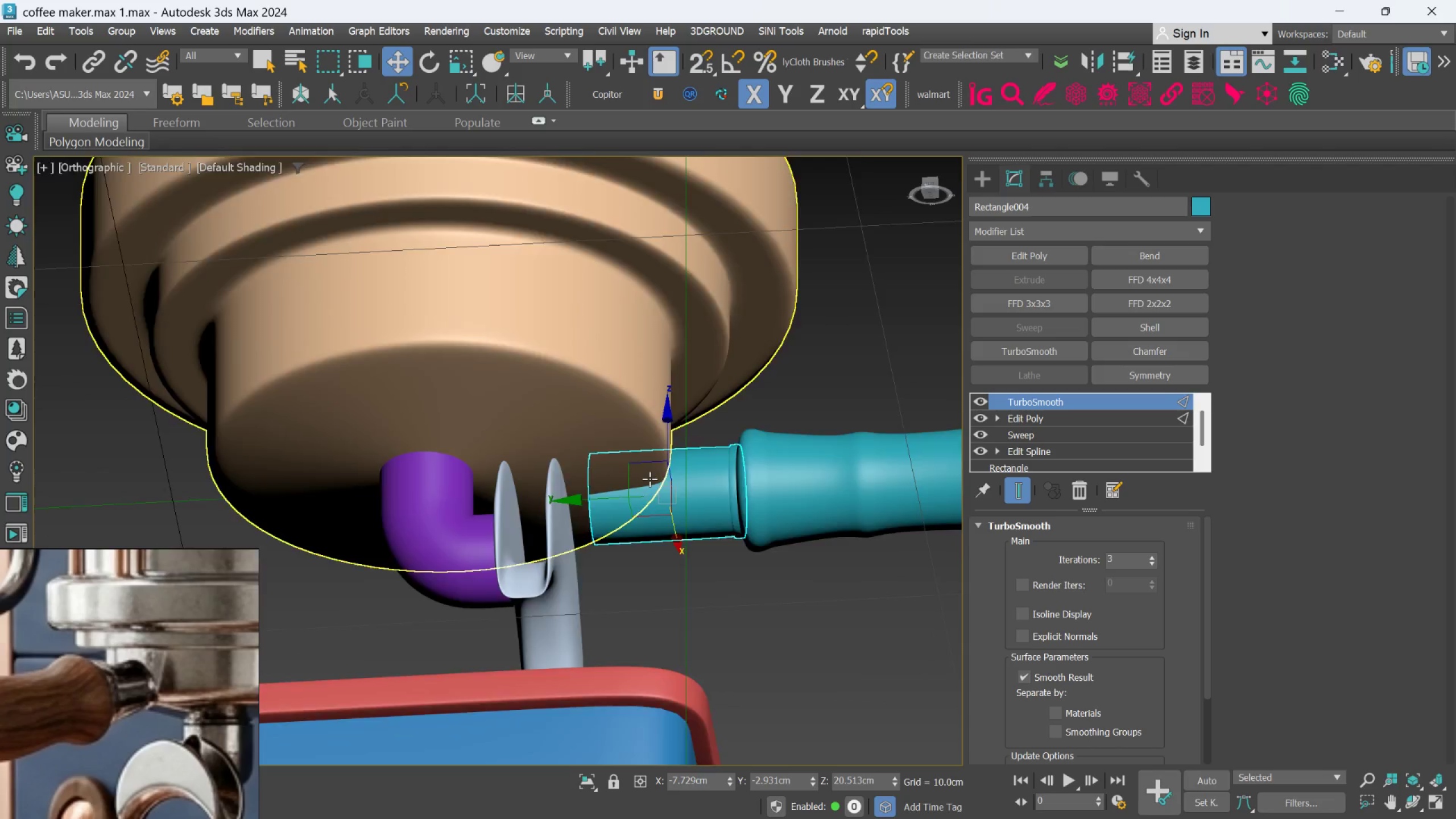 
key(Alt+AltLeft)
 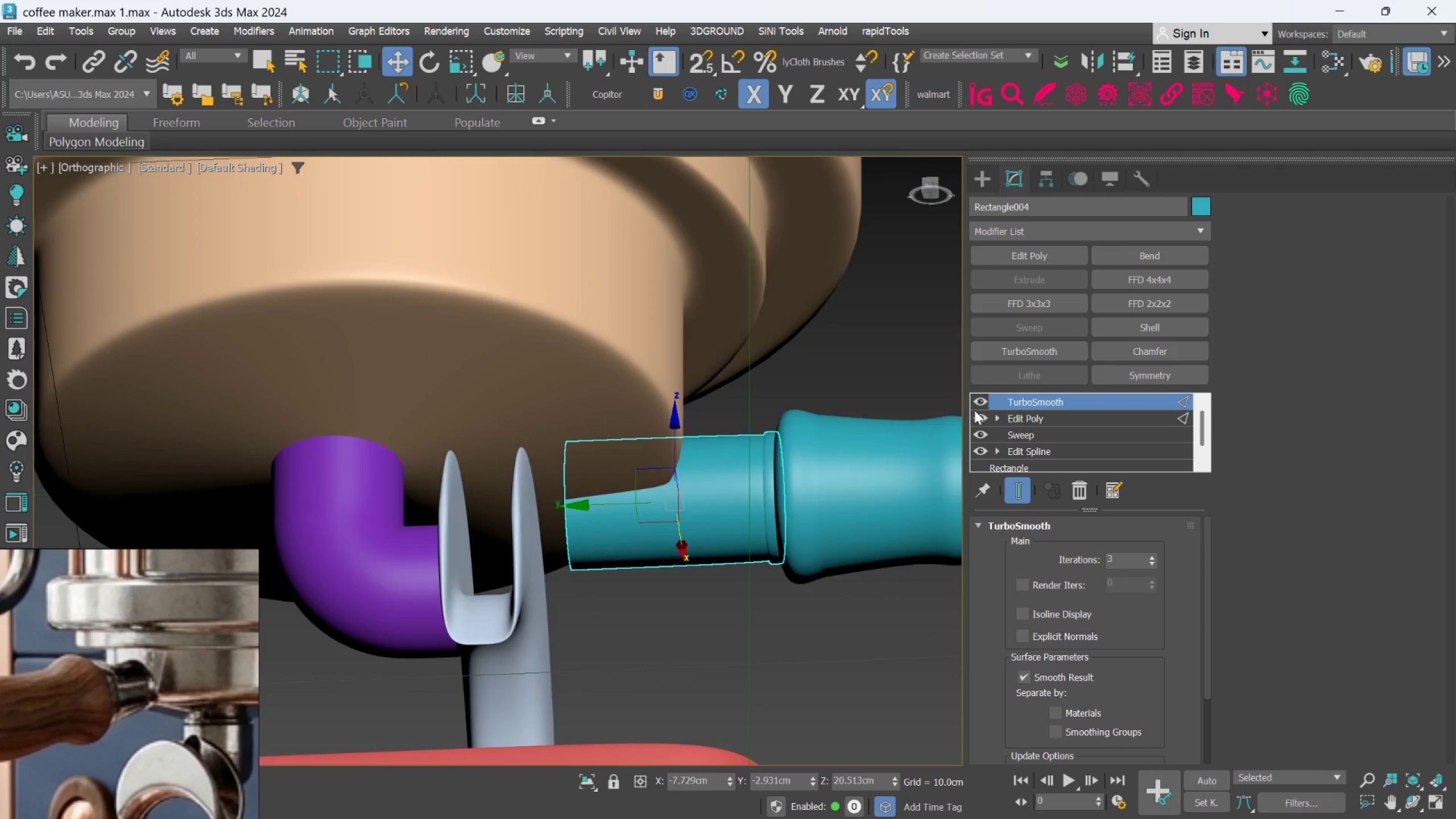 
scroll: coordinate [650, 479], scroll_direction: up, amount: 1.0
 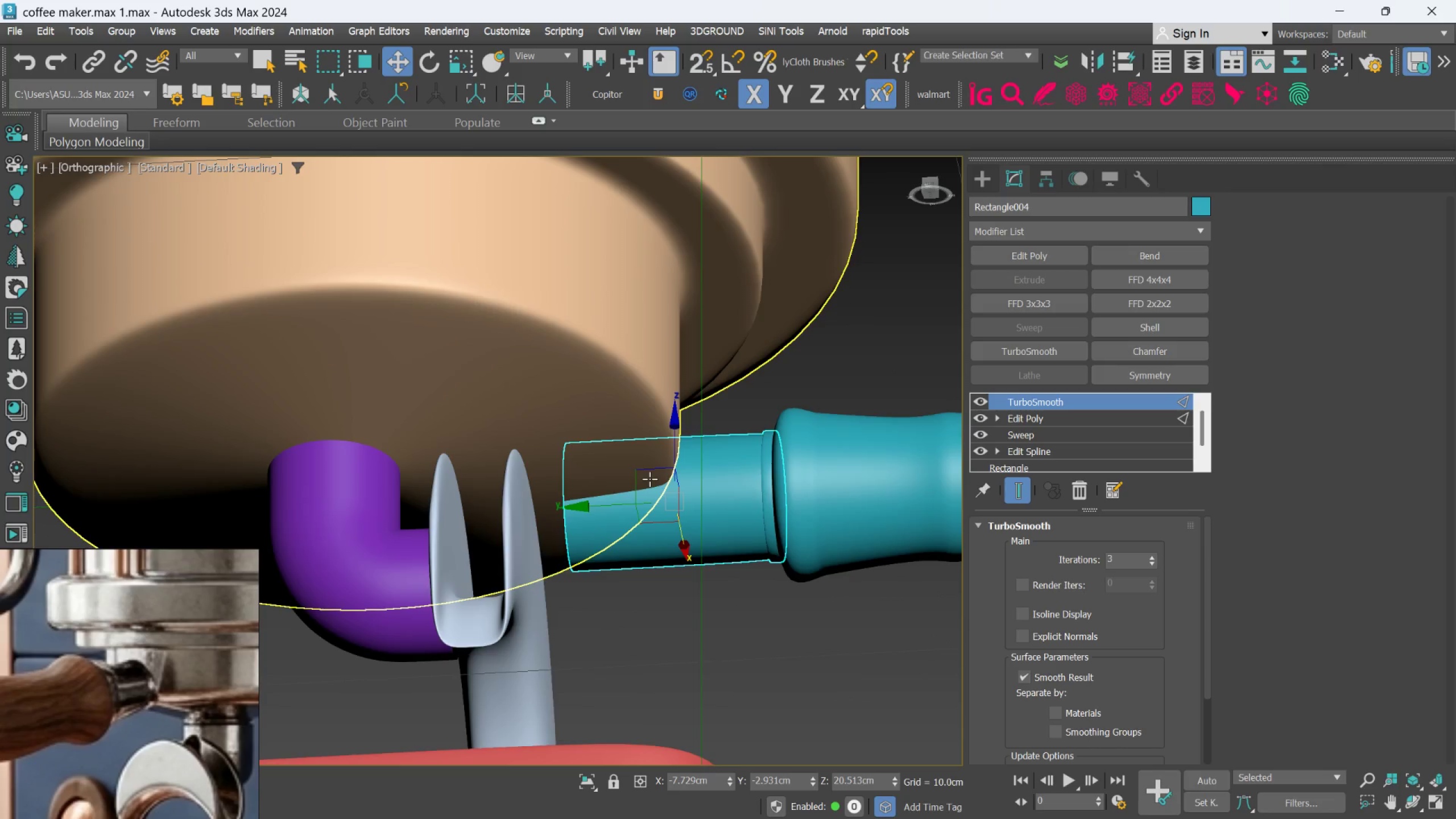 
left_click([1011, 419])
 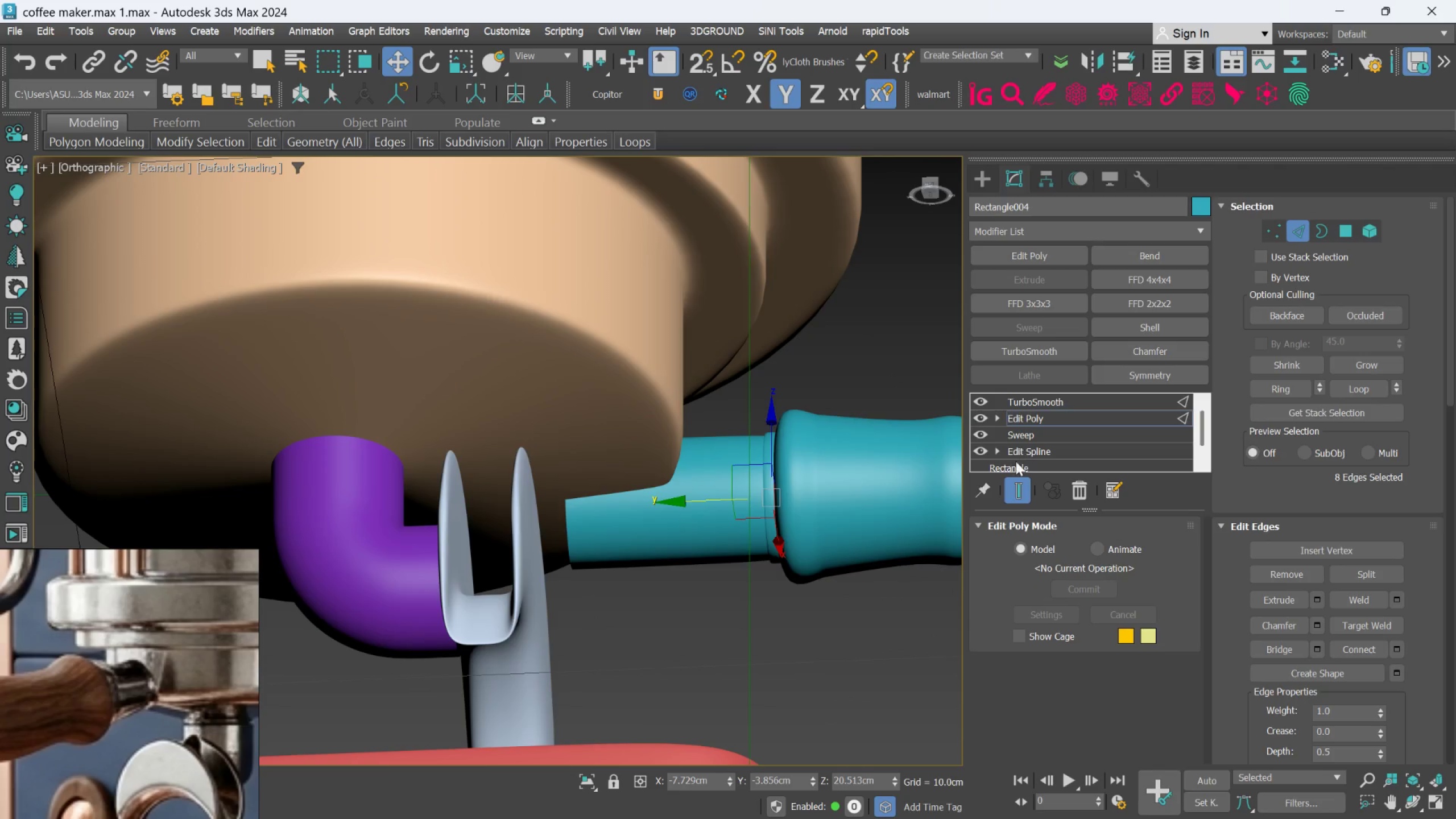 
left_click([1023, 479])
 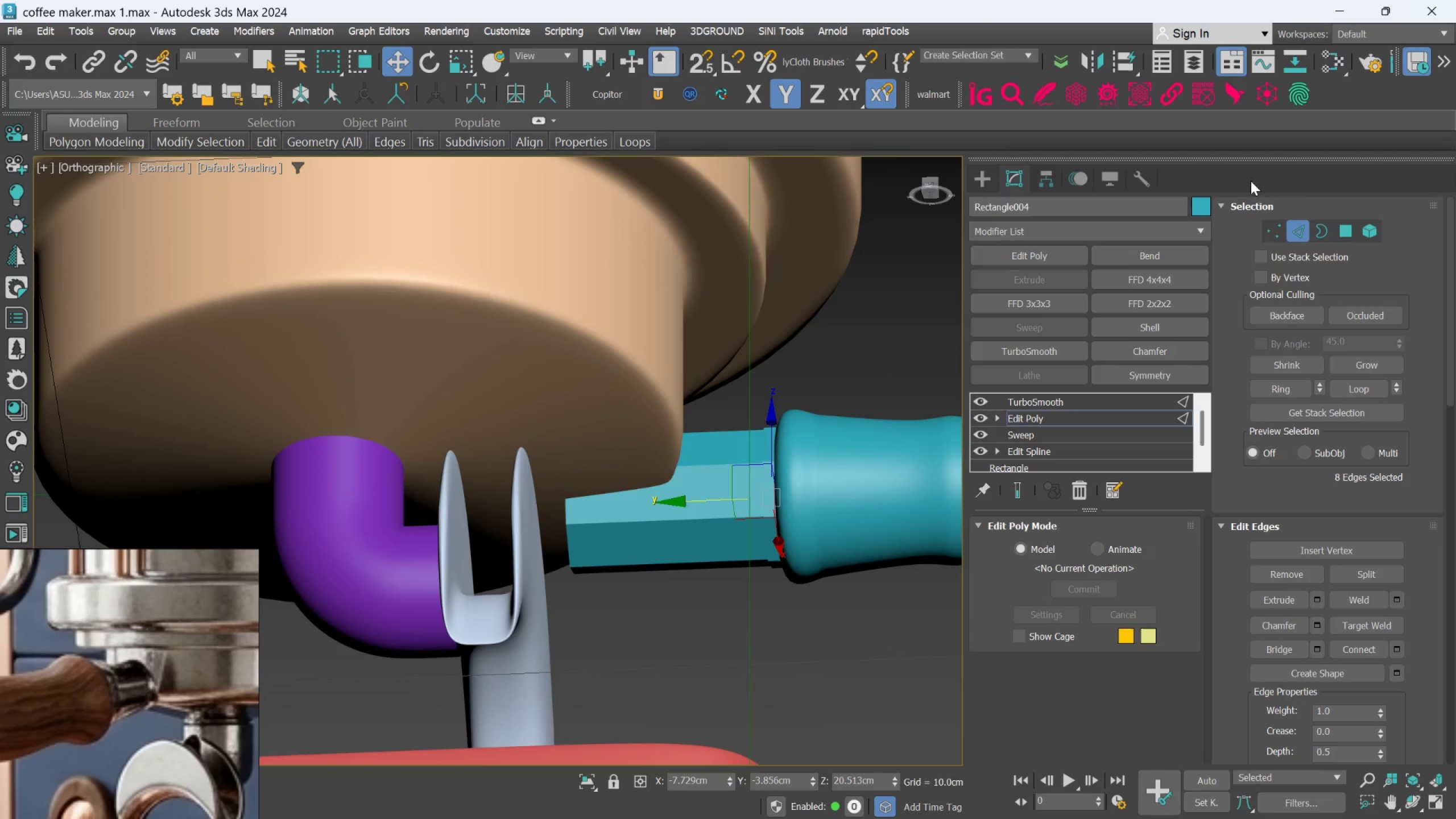 
left_click([1268, 217])
 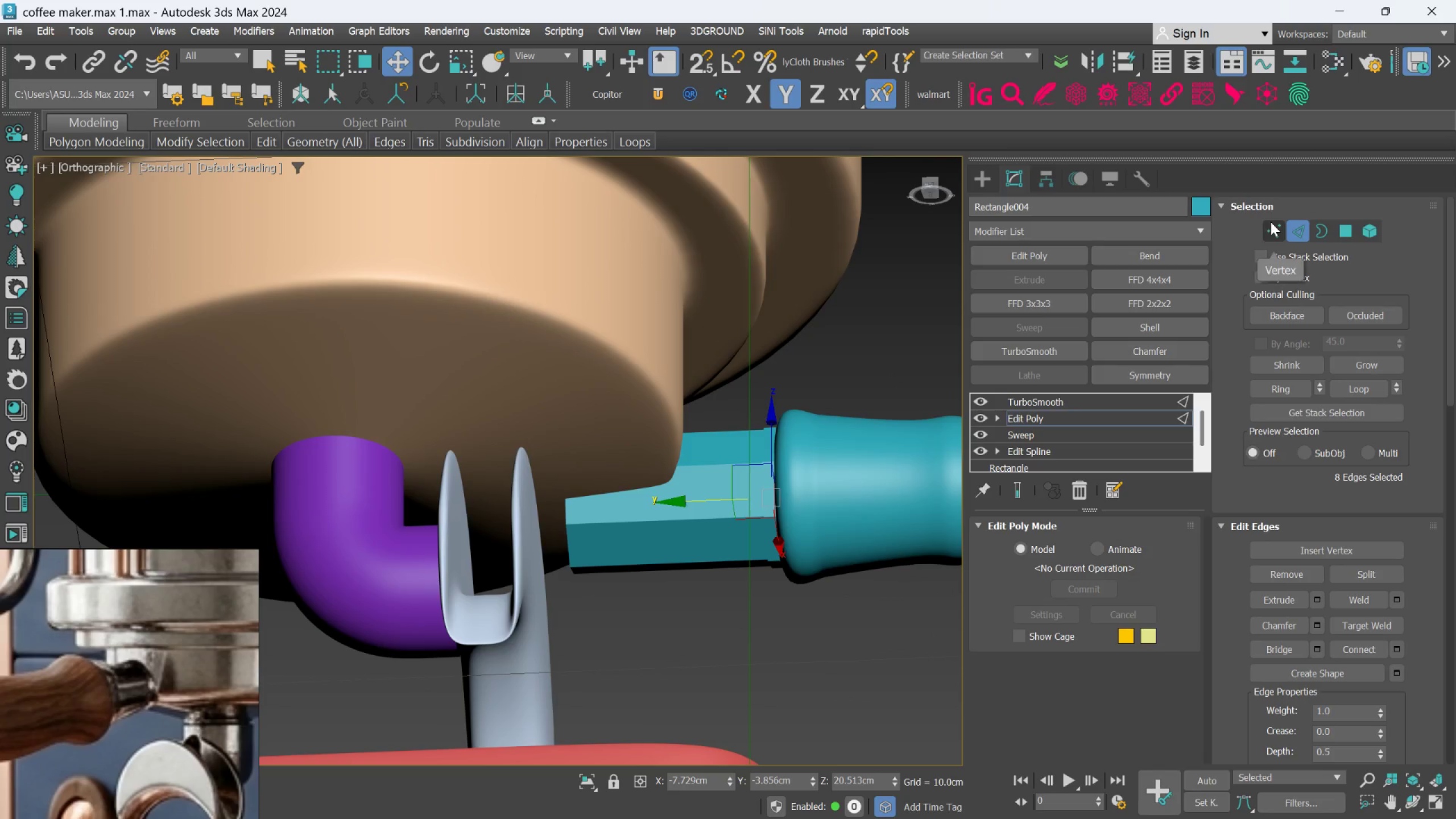 
left_click([1271, 223])
 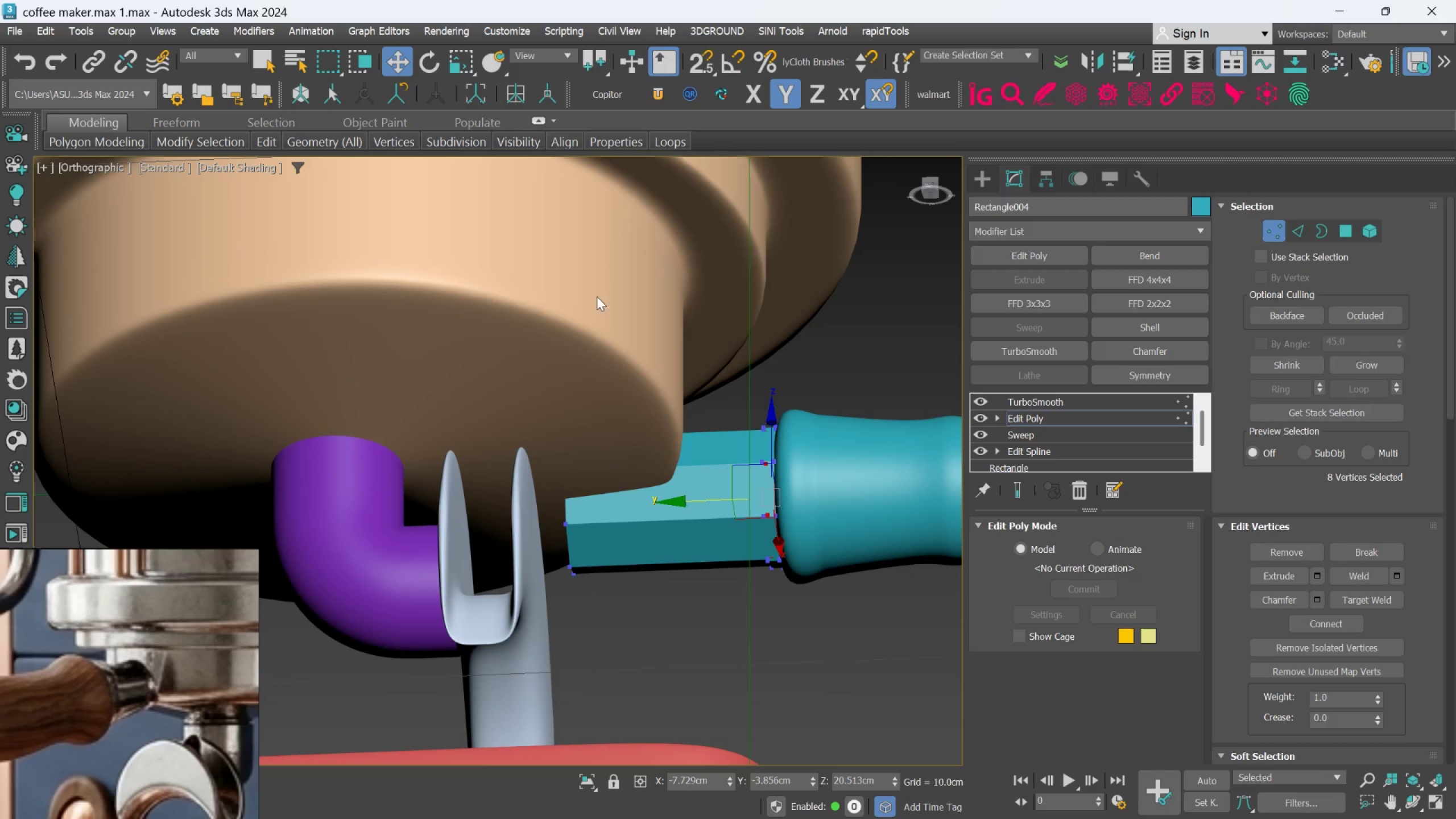 
left_click_drag(start_coordinate=[493, 309], to_coordinate=[643, 642])
 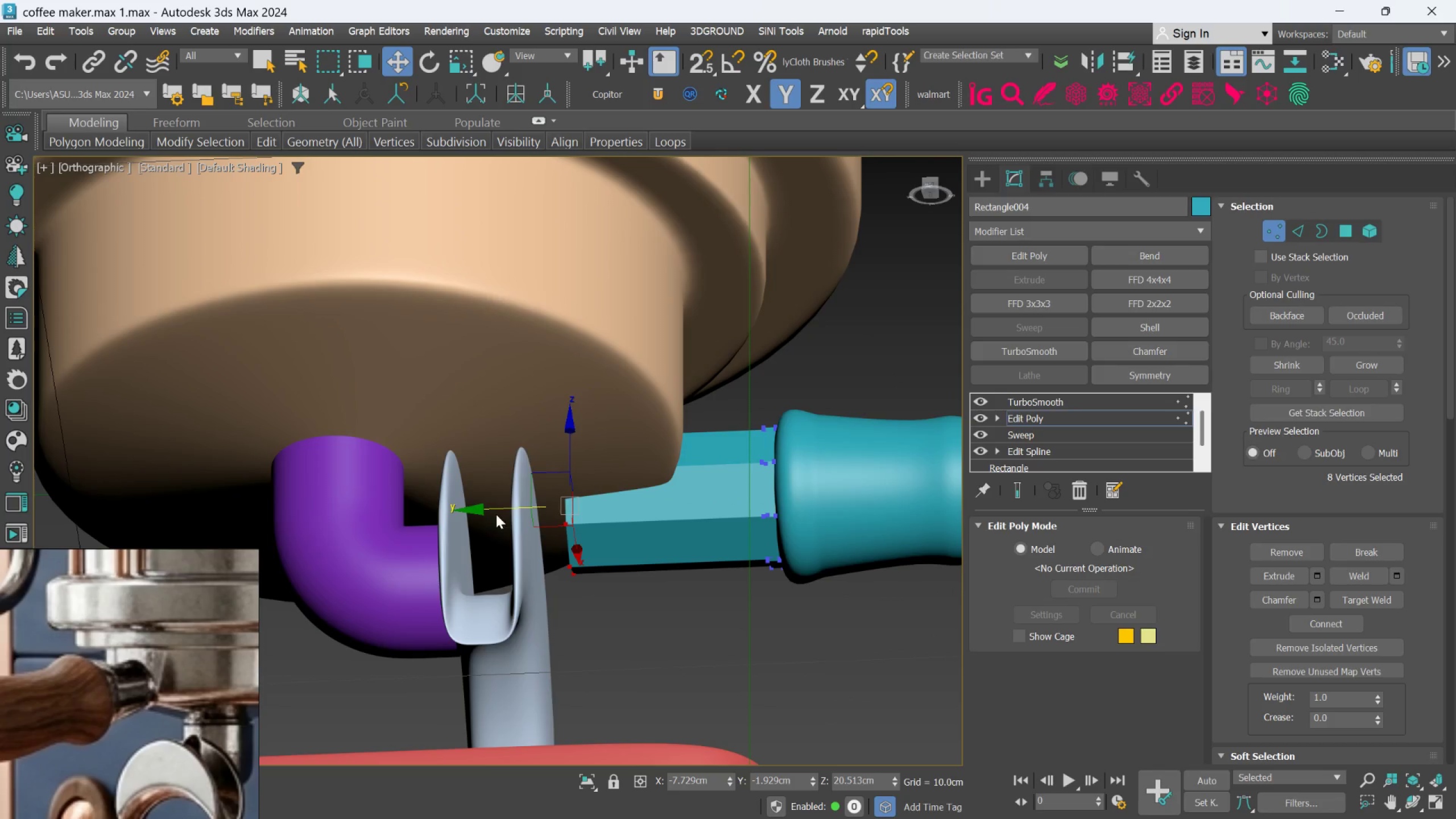 
left_click_drag(start_coordinate=[495, 506], to_coordinate=[601, 506])
 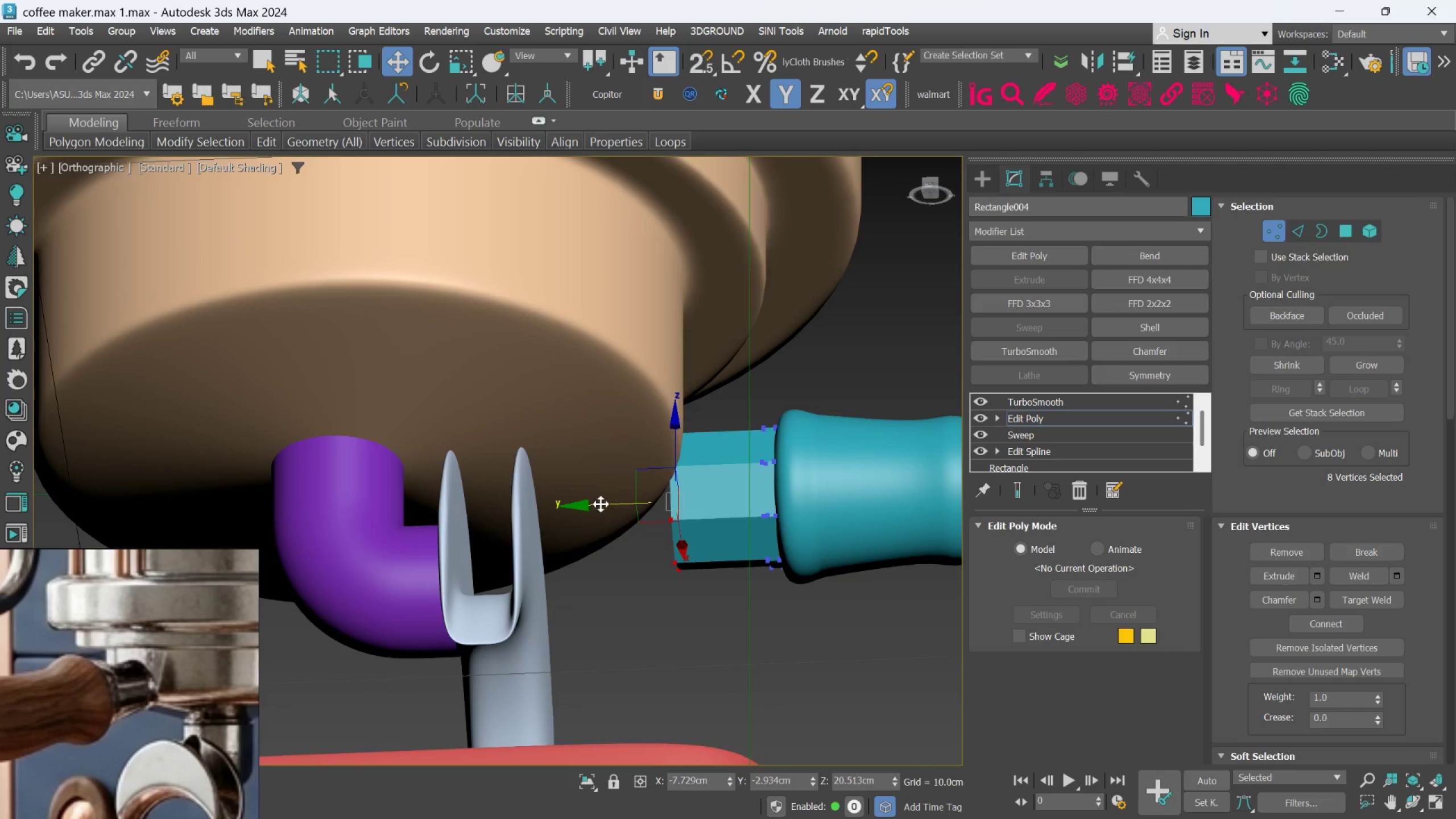 
scroll: coordinate [601, 504], scroll_direction: down, amount: 3.0
 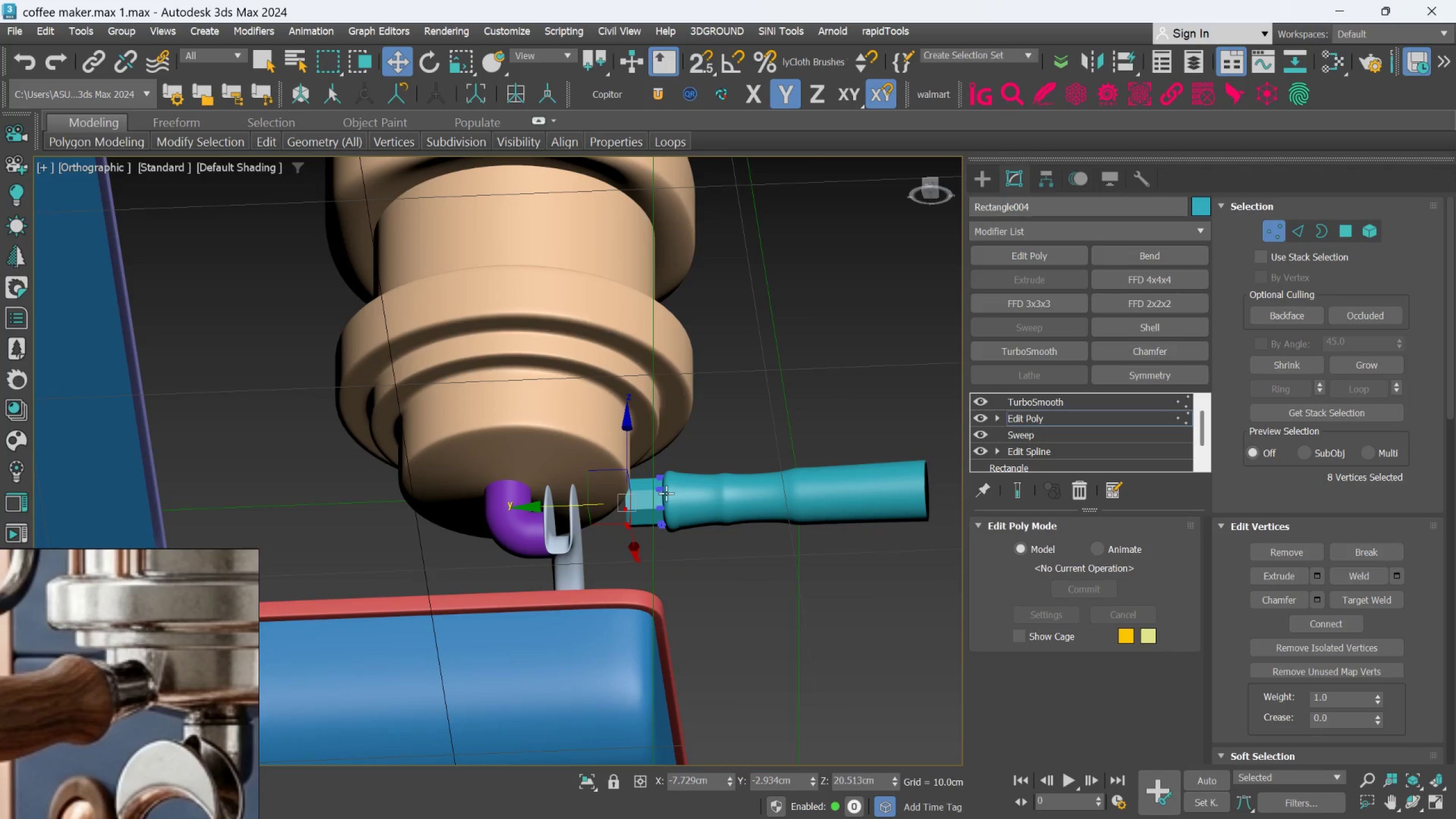 
scroll: coordinate [666, 493], scroll_direction: up, amount: 2.0
 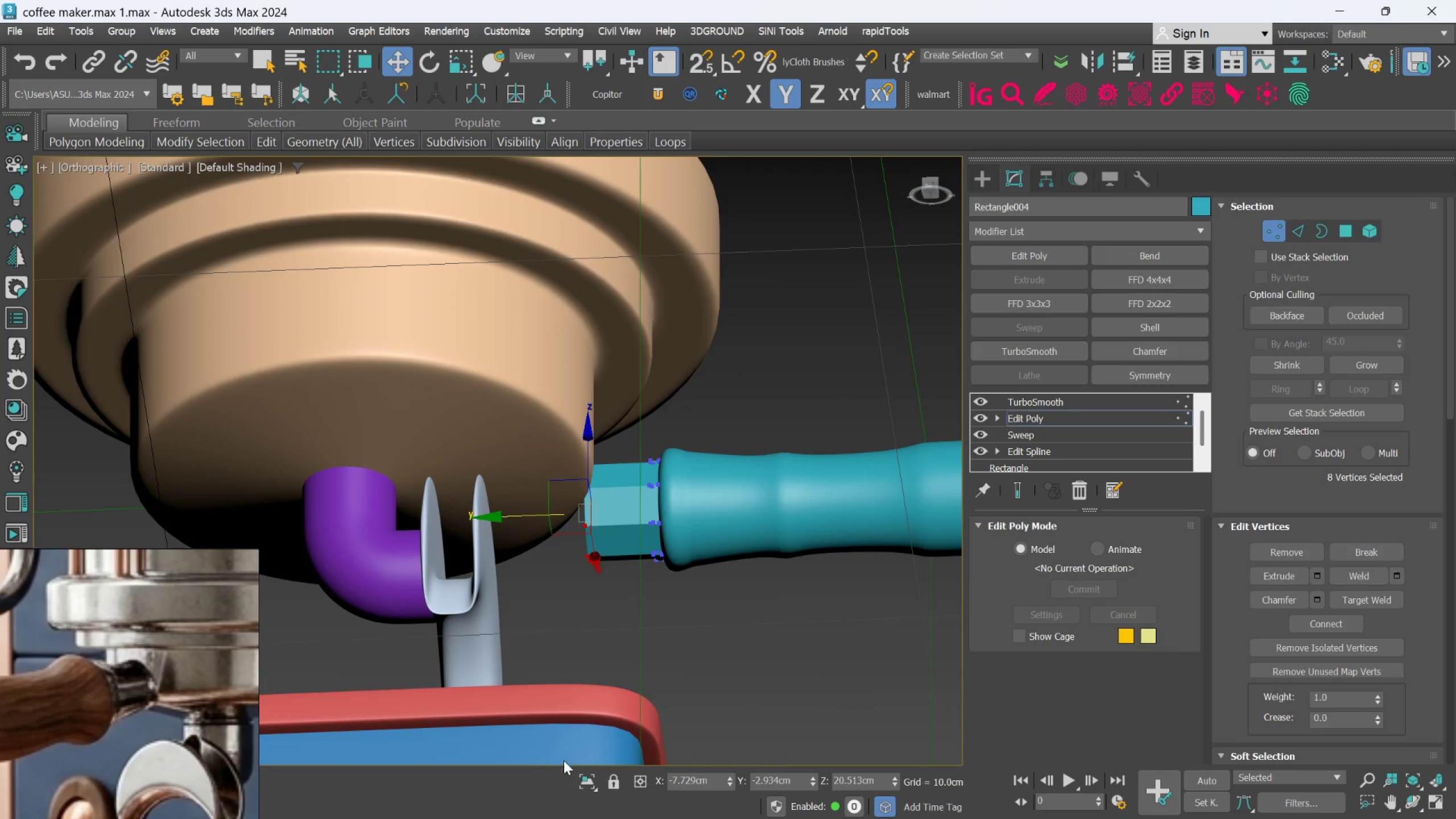 
left_click([584, 776])
 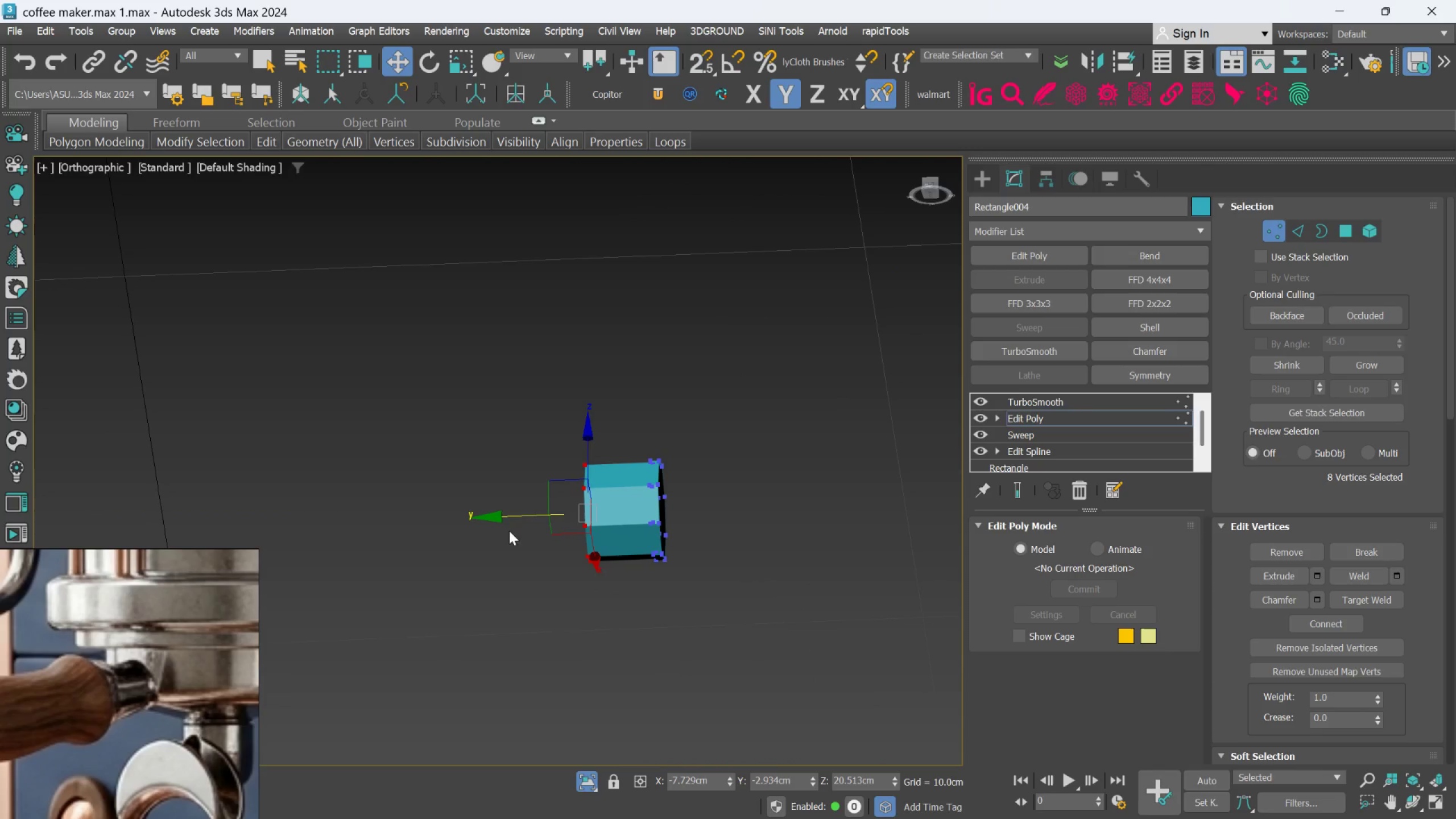 
left_click_drag(start_coordinate=[506, 519], to_coordinate=[428, 535])
 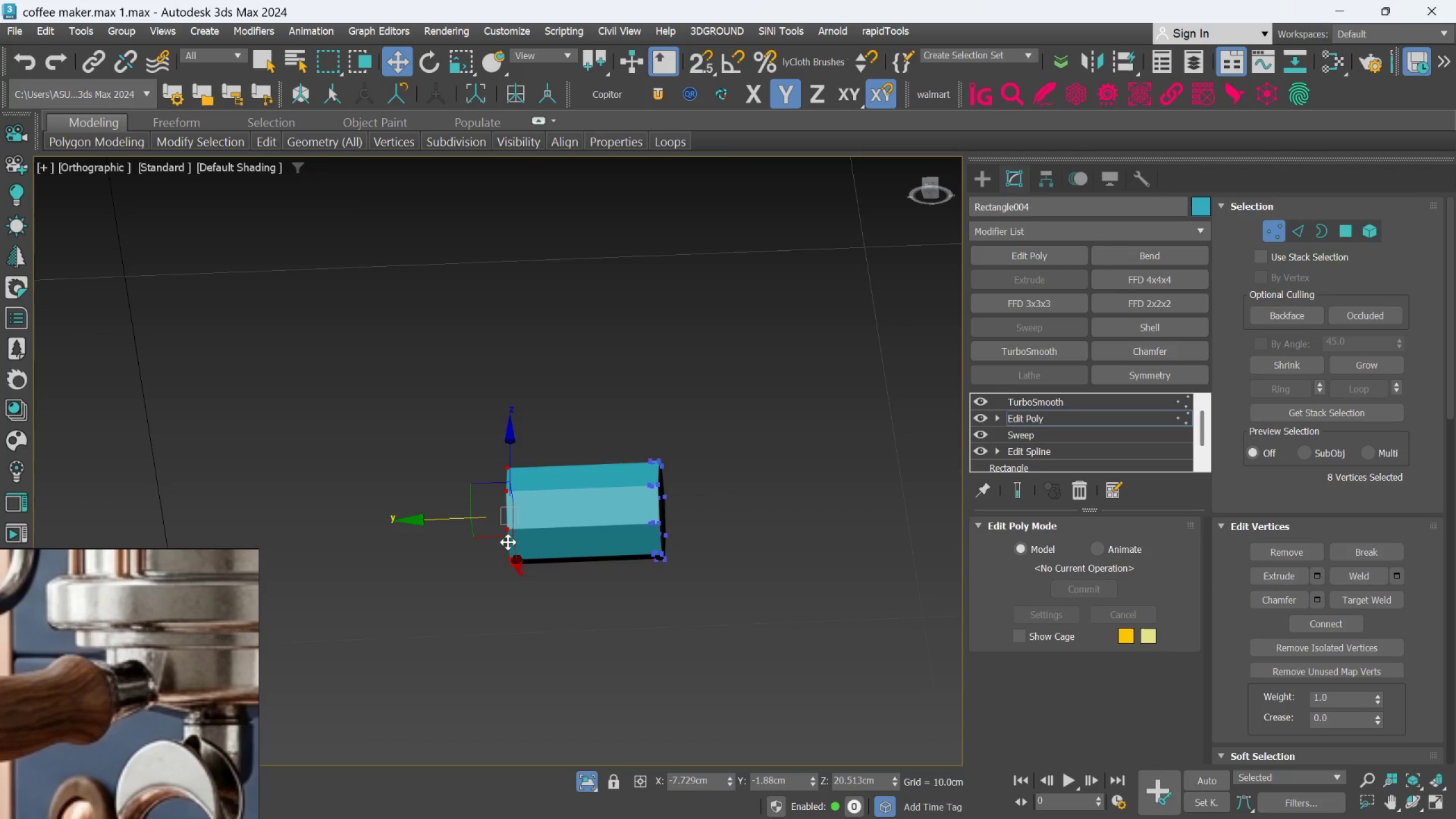 
key(R)
 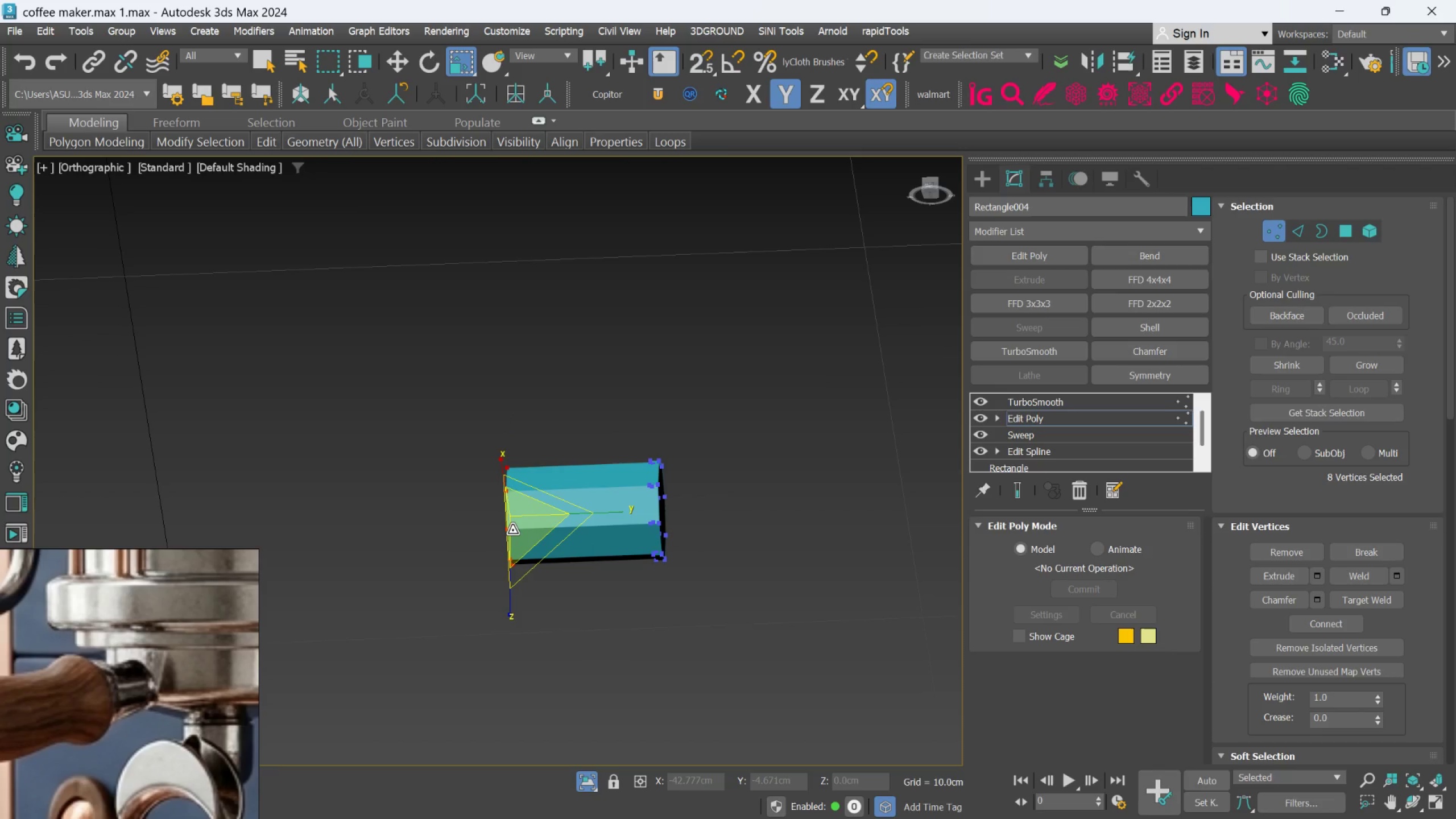 
left_click_drag(start_coordinate=[512, 530], to_coordinate=[515, 547])
 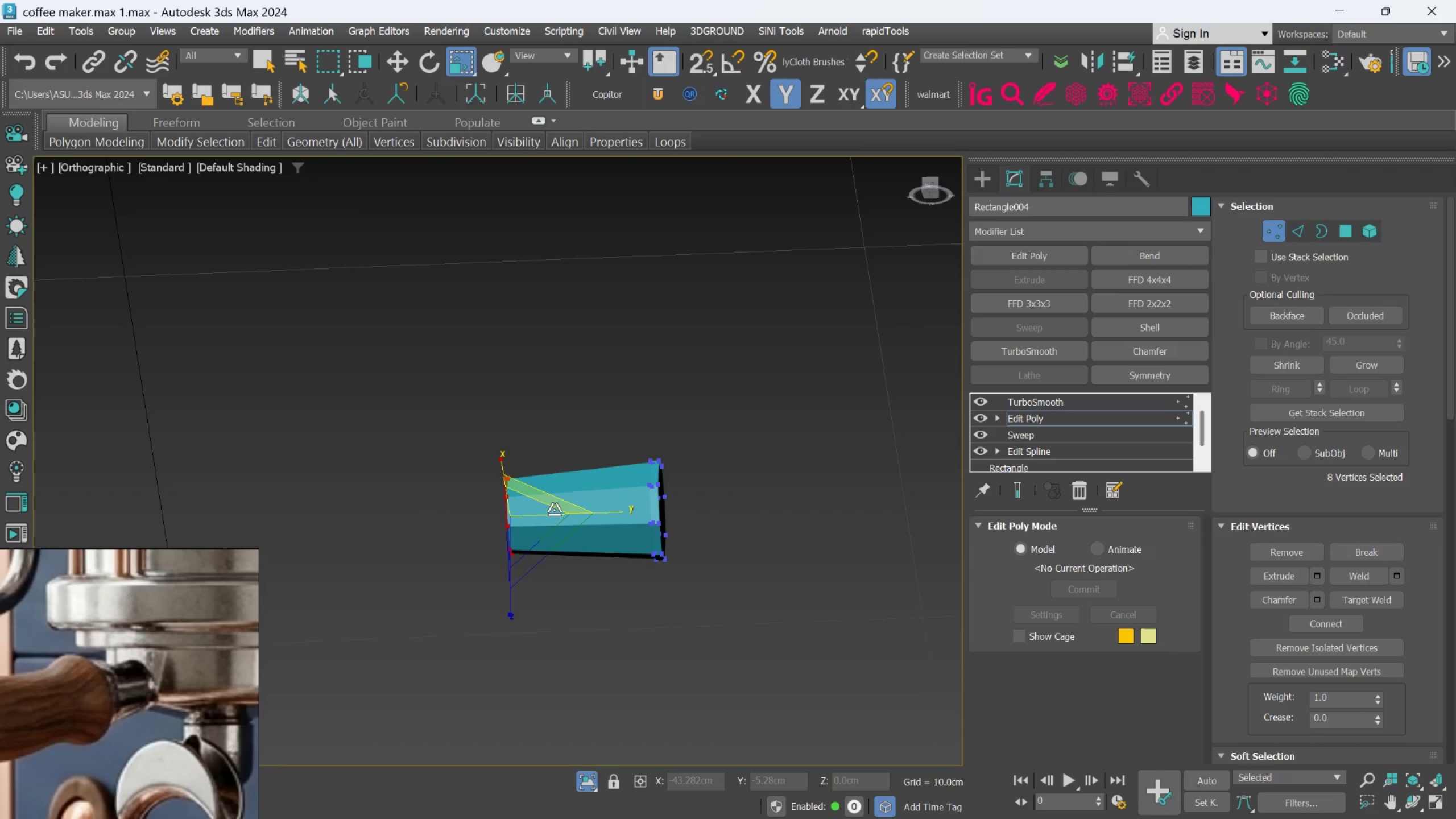 
scroll: coordinate [553, 510], scroll_direction: up, amount: 1.0
 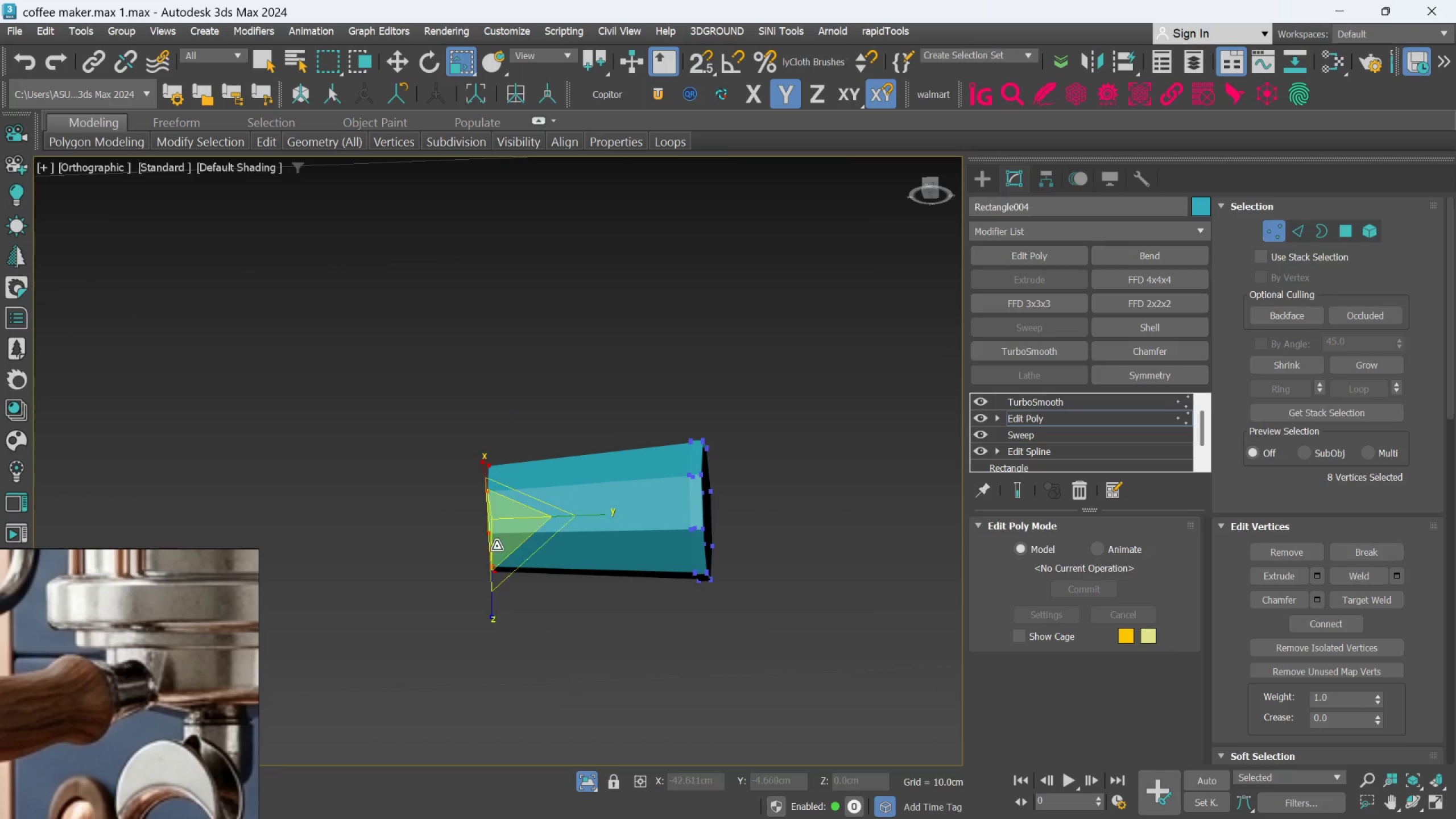 
left_click_drag(start_coordinate=[499, 532], to_coordinate=[499, 529])
 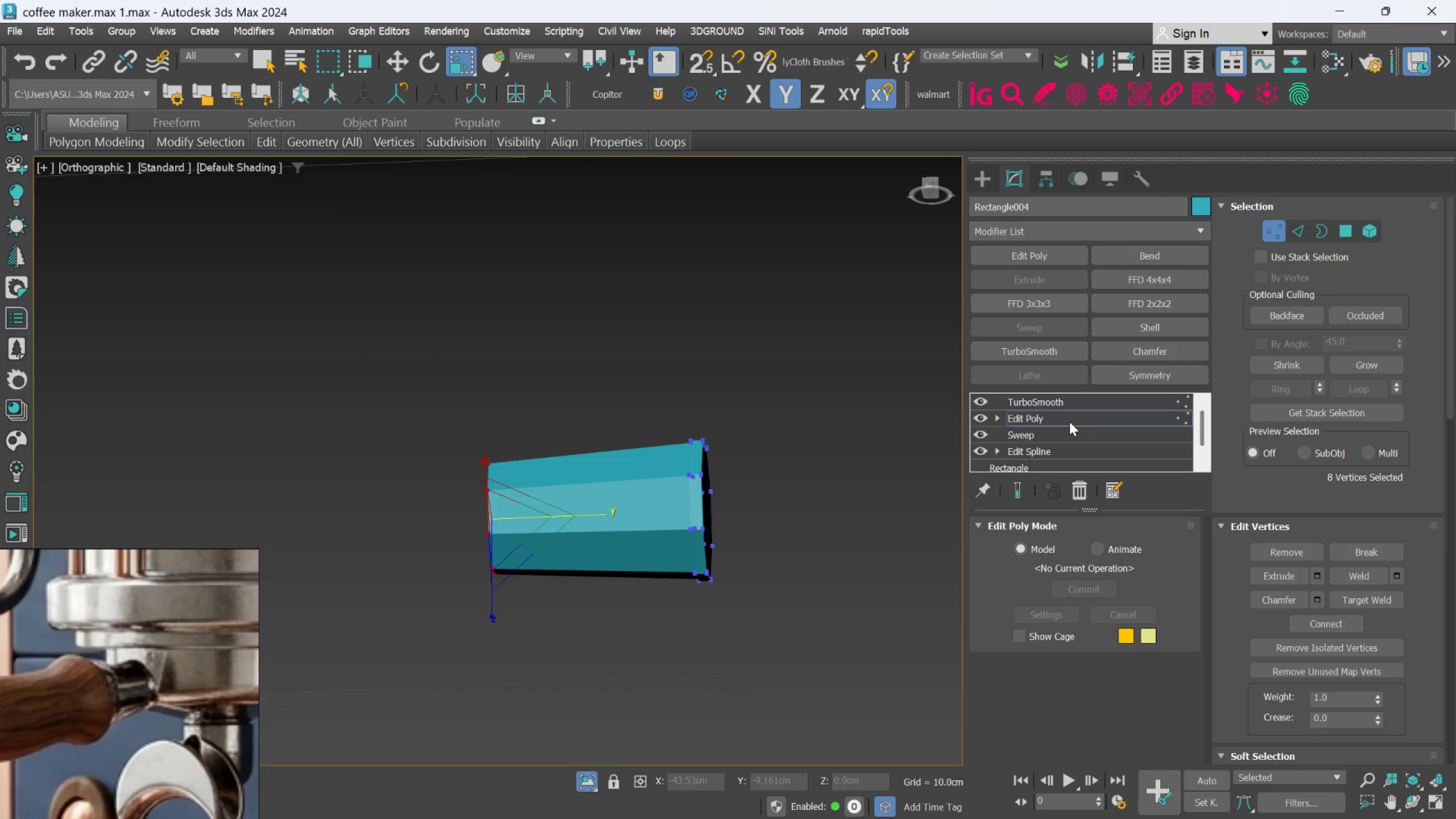 
left_click([1069, 420])
 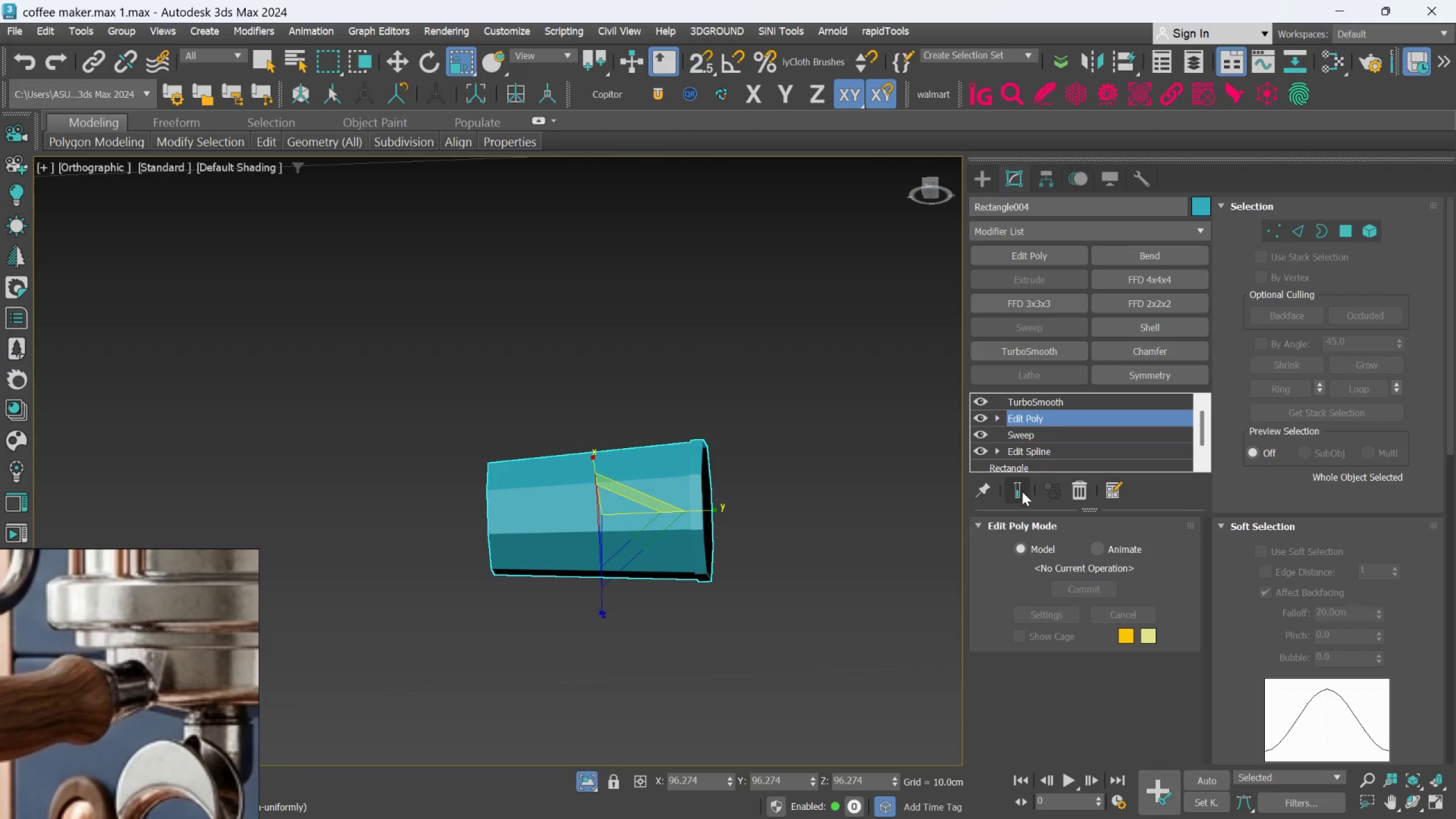 
left_click([1022, 493])
 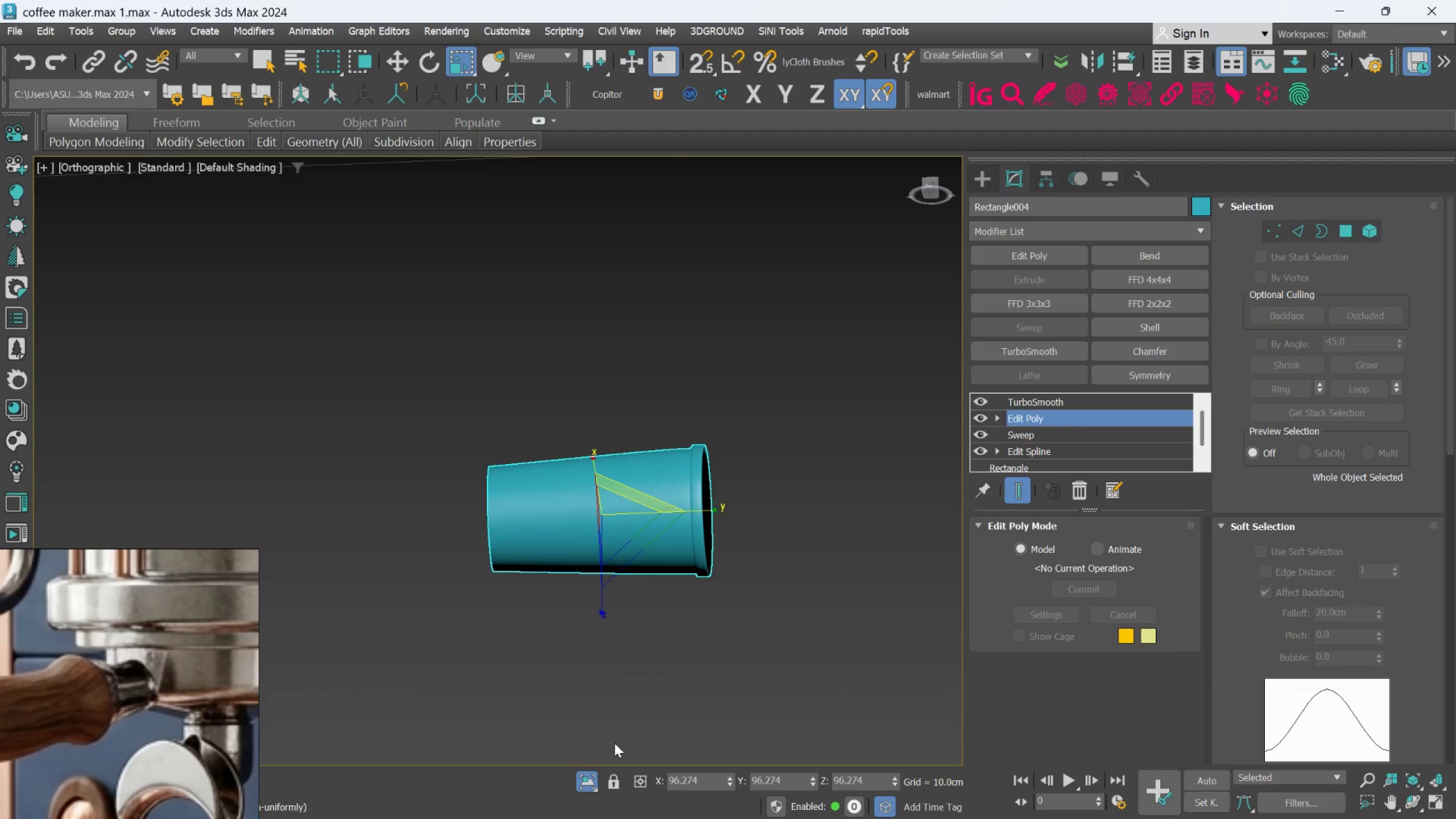 
left_click([588, 774])
 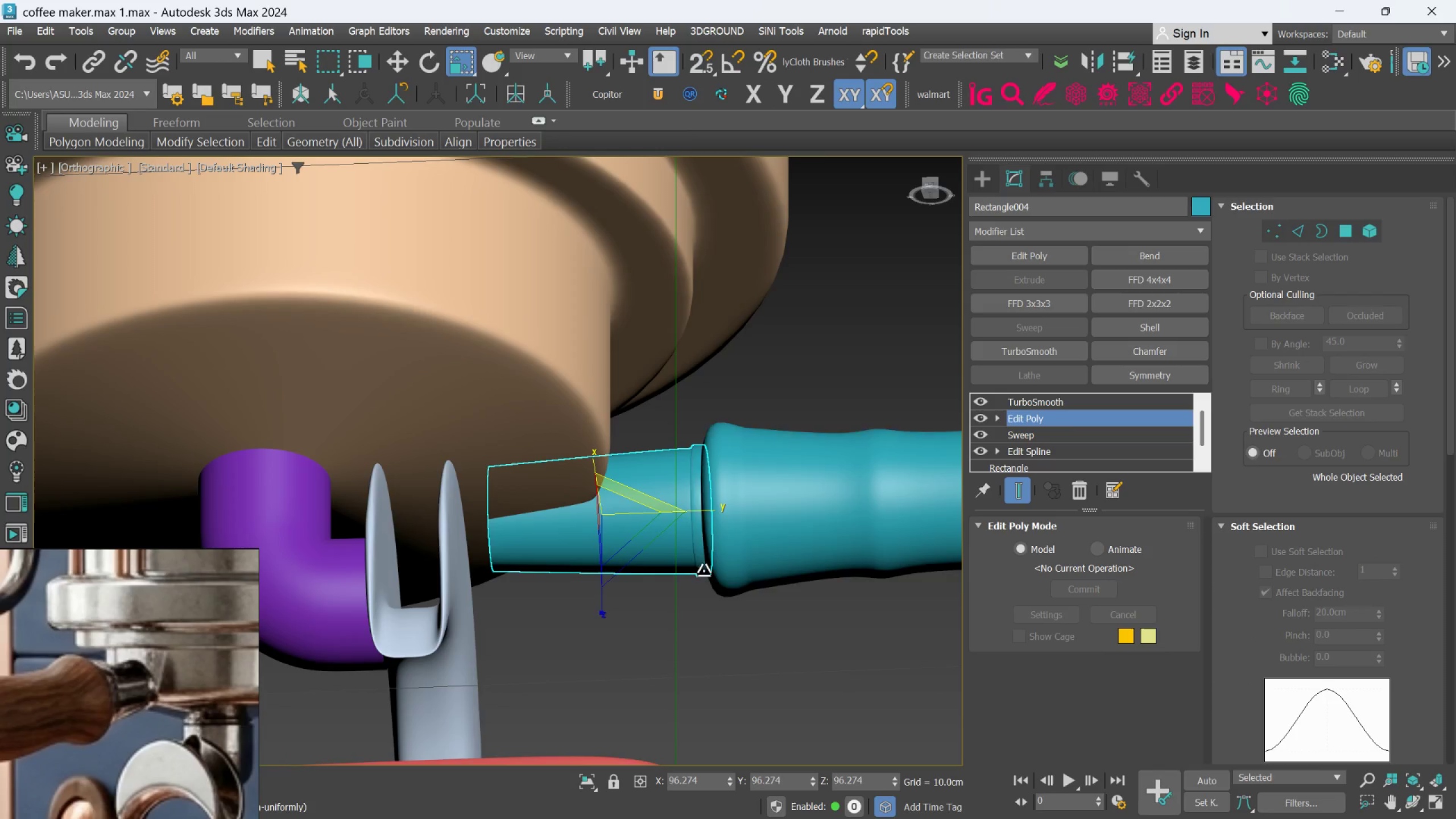 
scroll: coordinate [709, 557], scroll_direction: down, amount: 2.0
 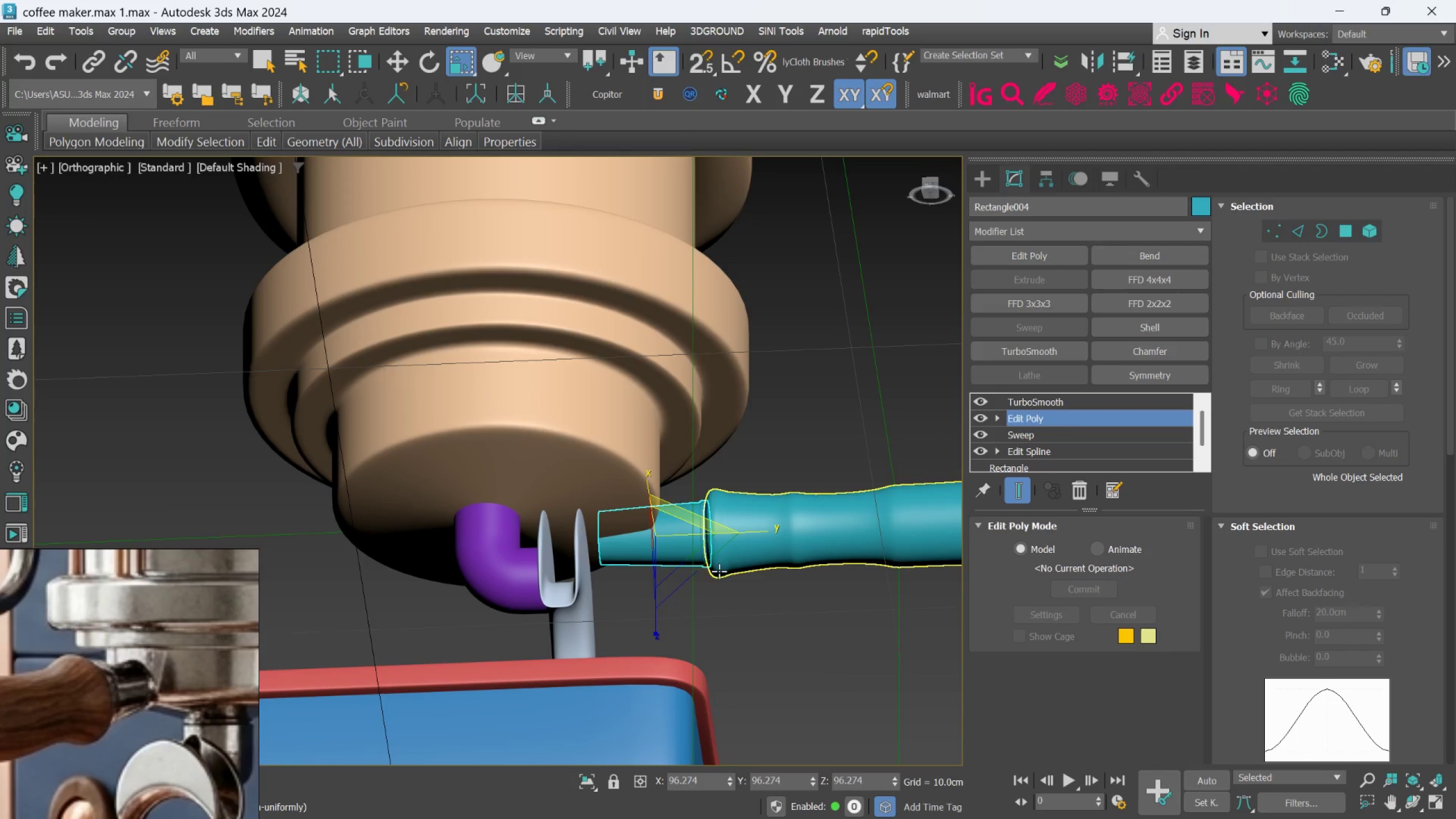 
hold_key(key=AltLeft, duration=0.76)
 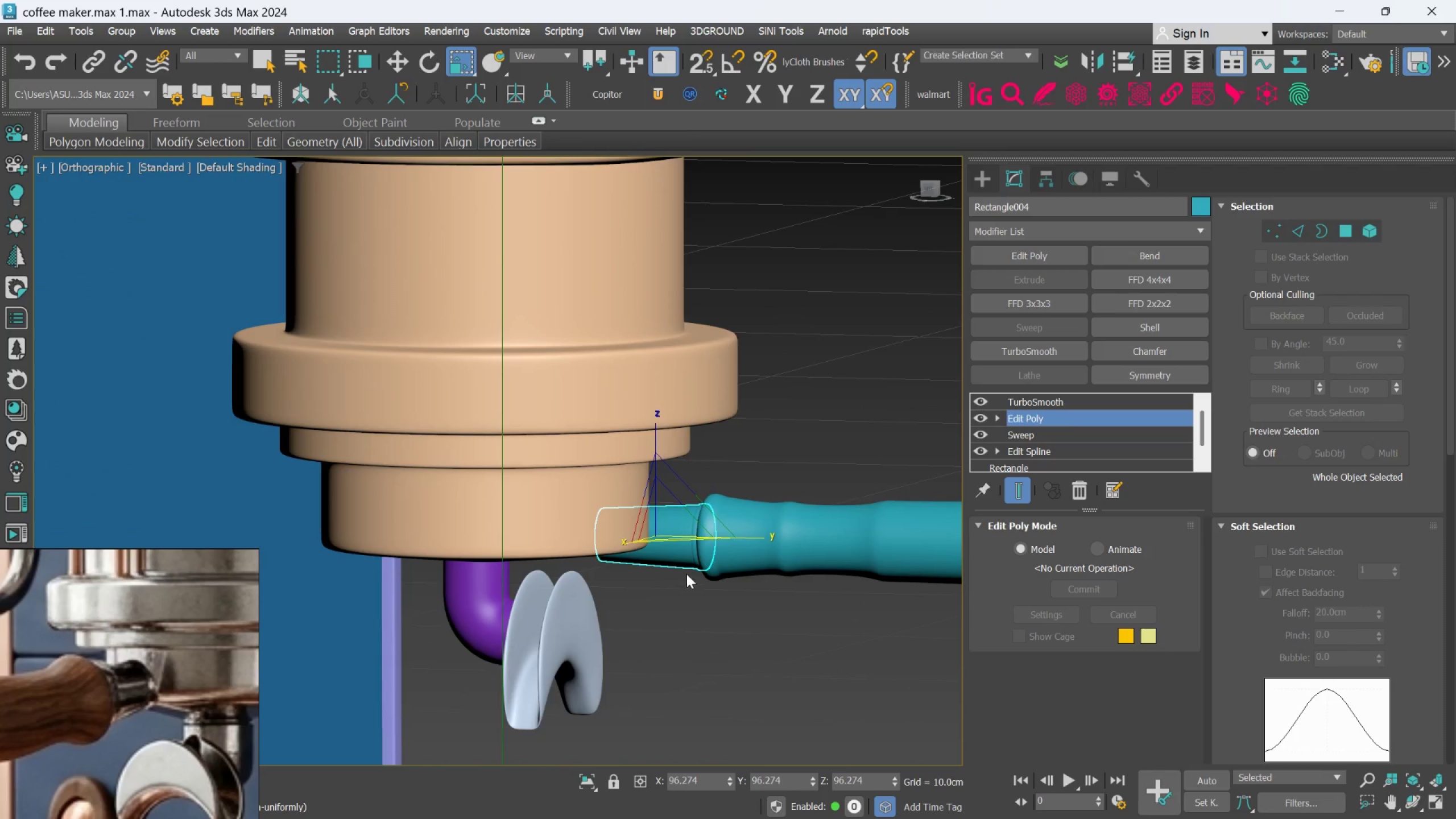 
scroll: coordinate [687, 565], scroll_direction: up, amount: 2.0
 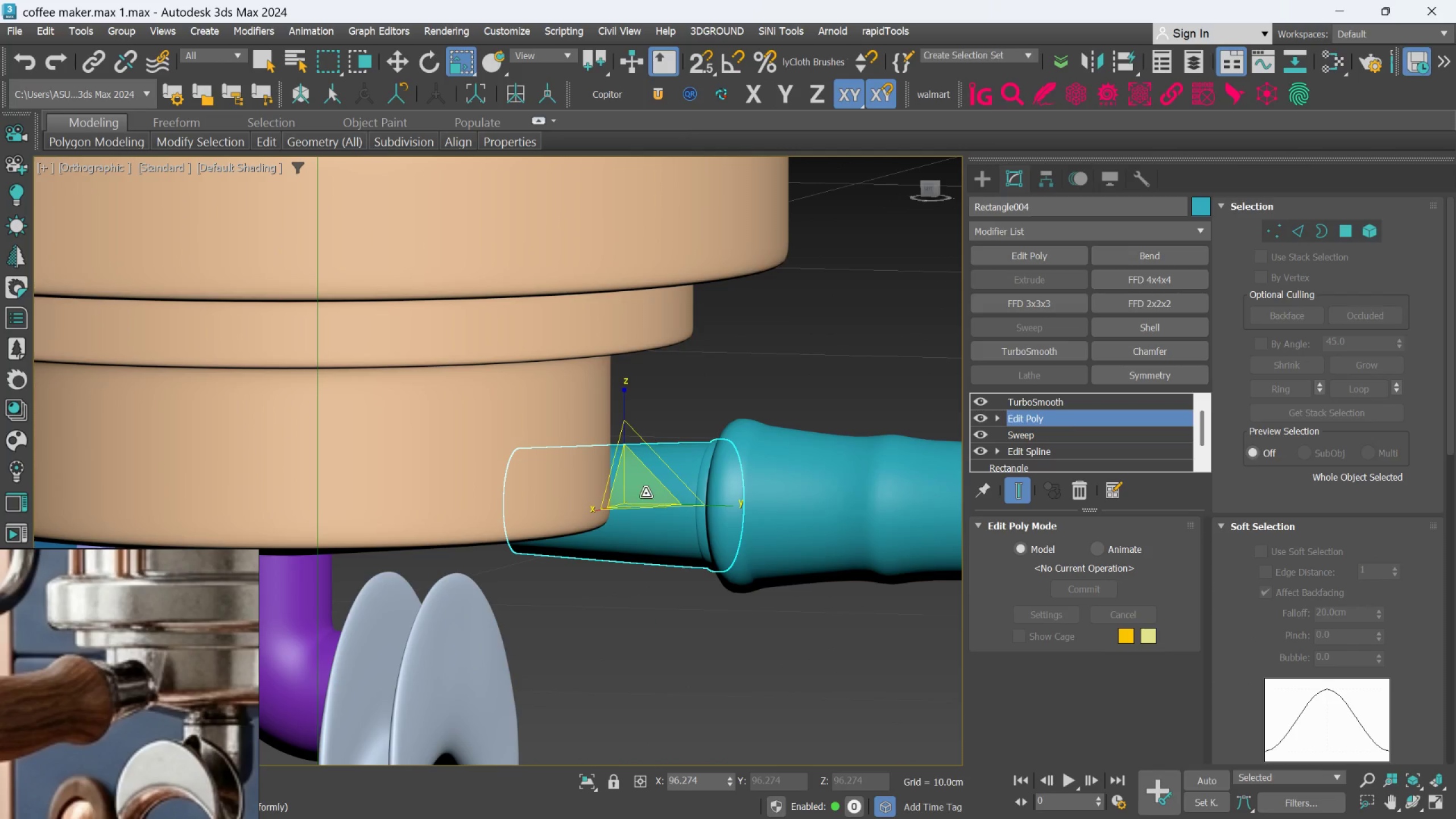 
left_click_drag(start_coordinate=[644, 493], to_coordinate=[642, 491])
 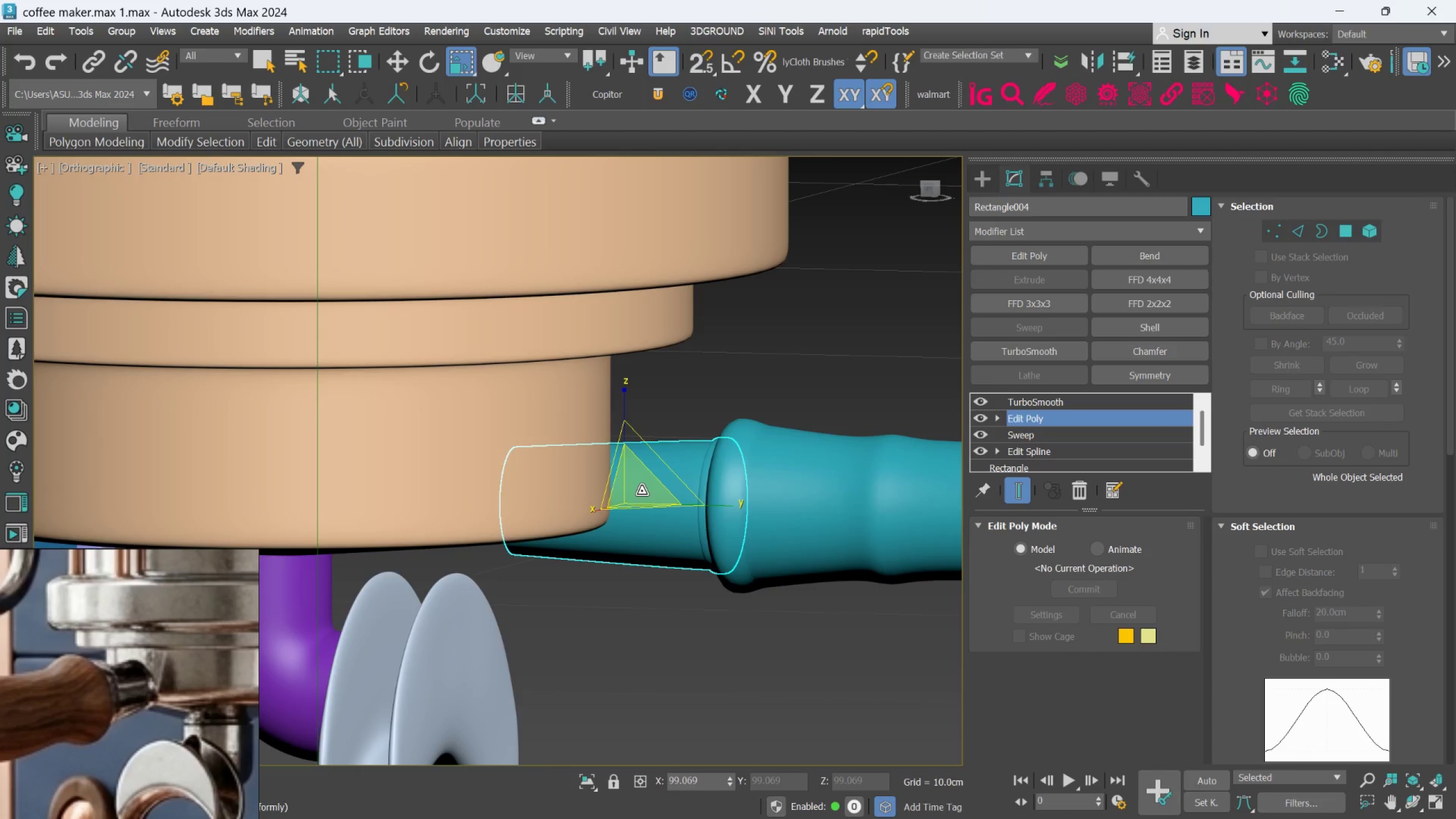 
key(Control+Z)
 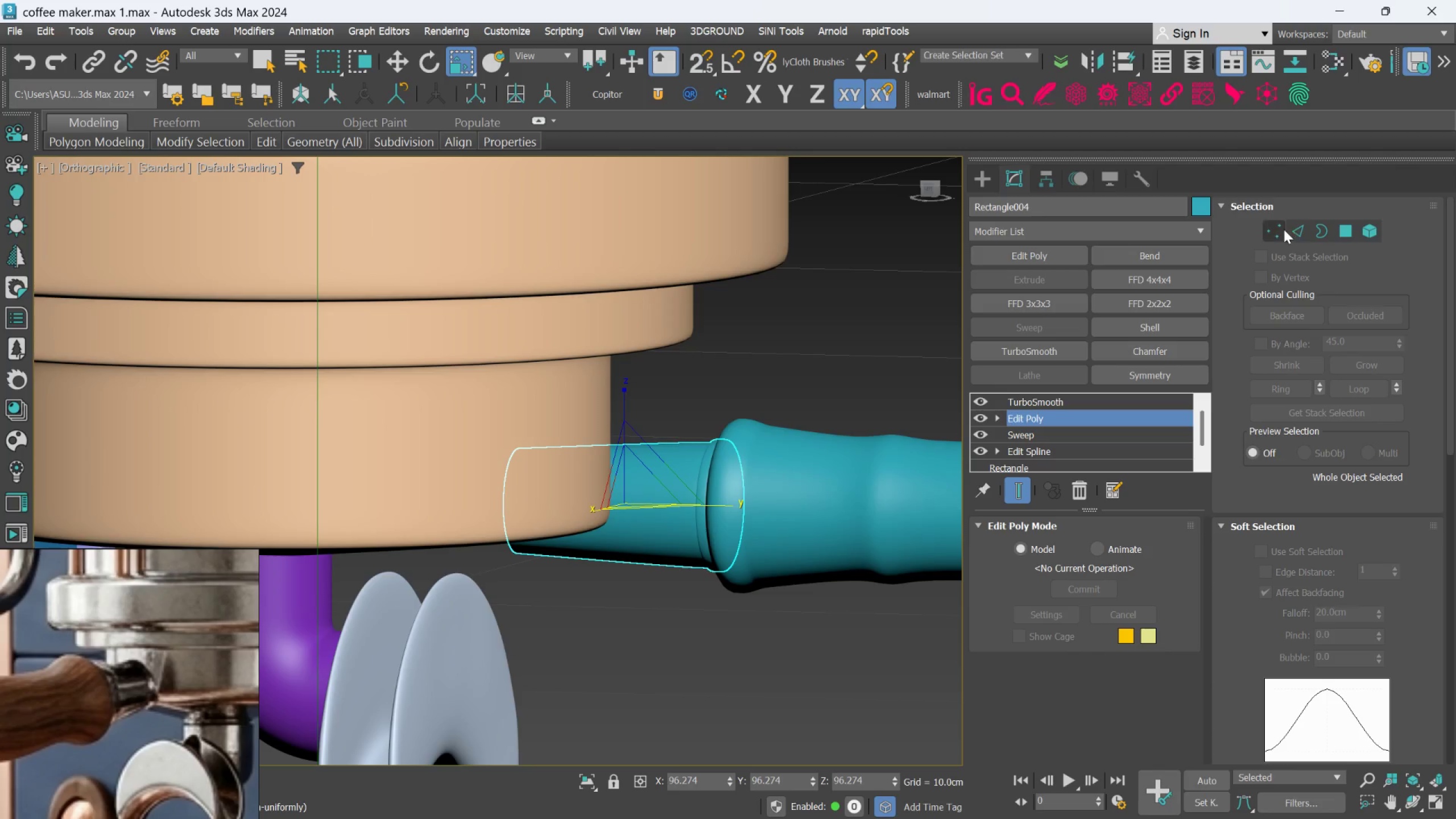 
left_click([1282, 230])
 